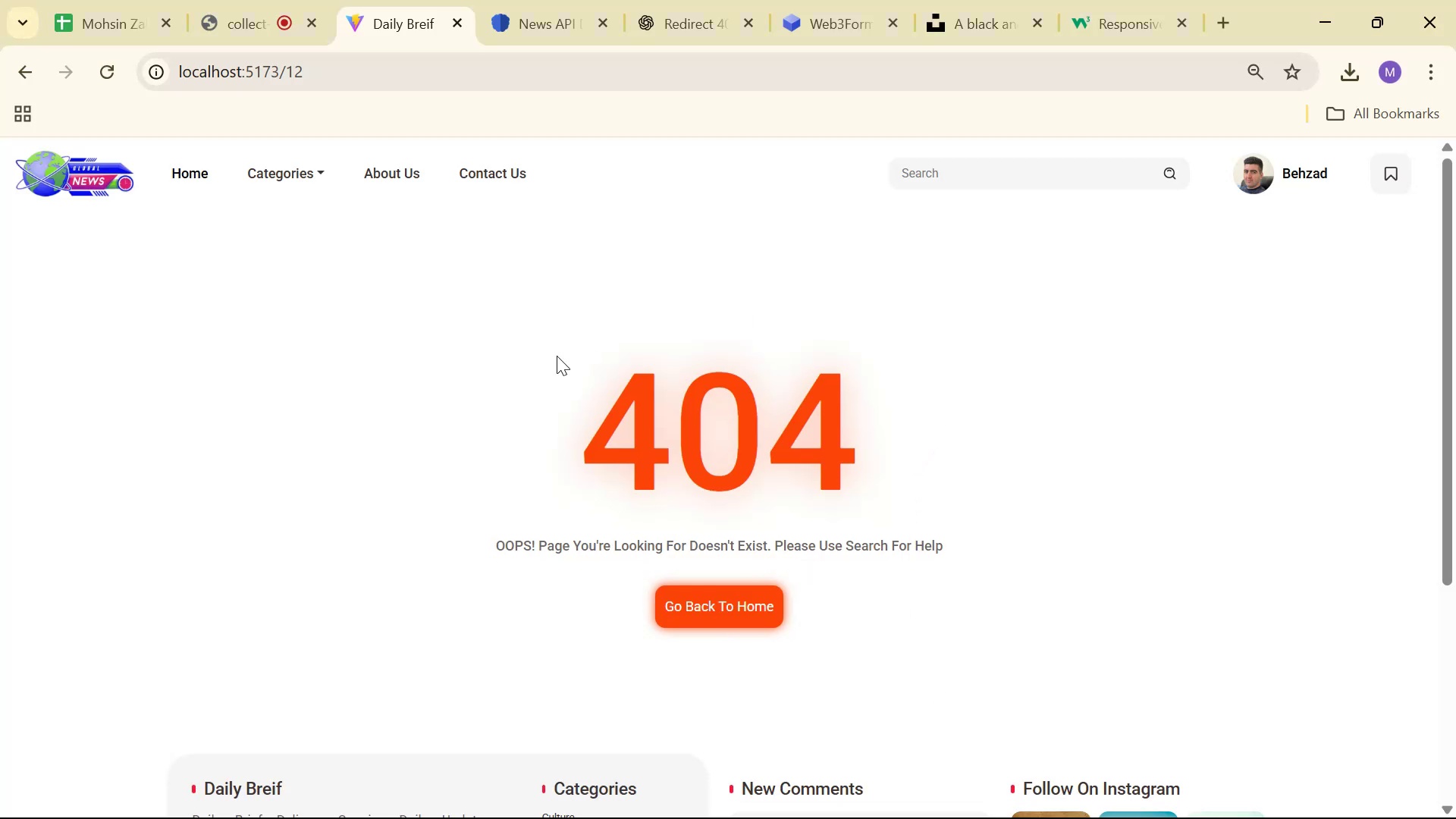 
wait(5.05)
 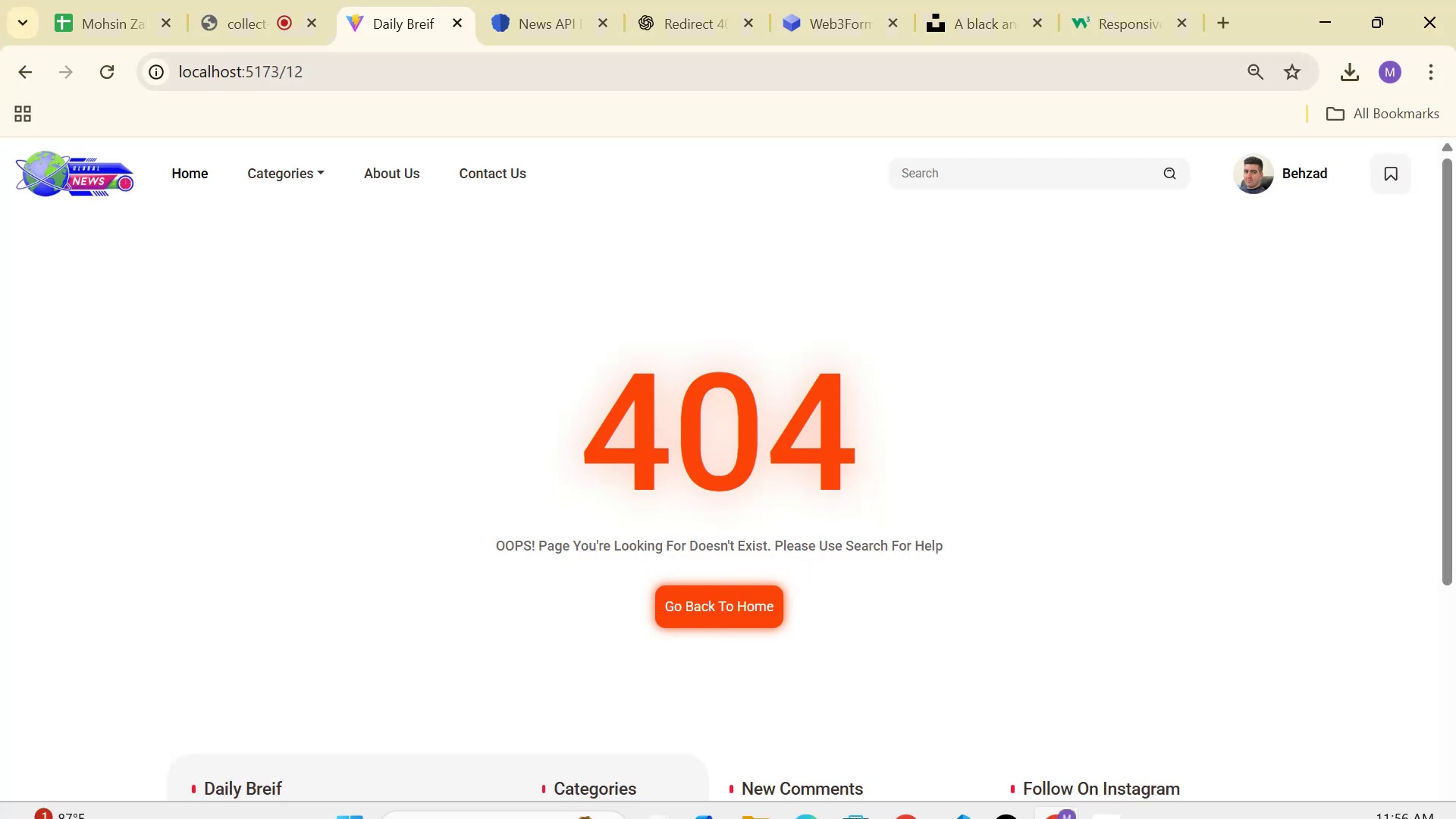 
left_click([505, 53])
 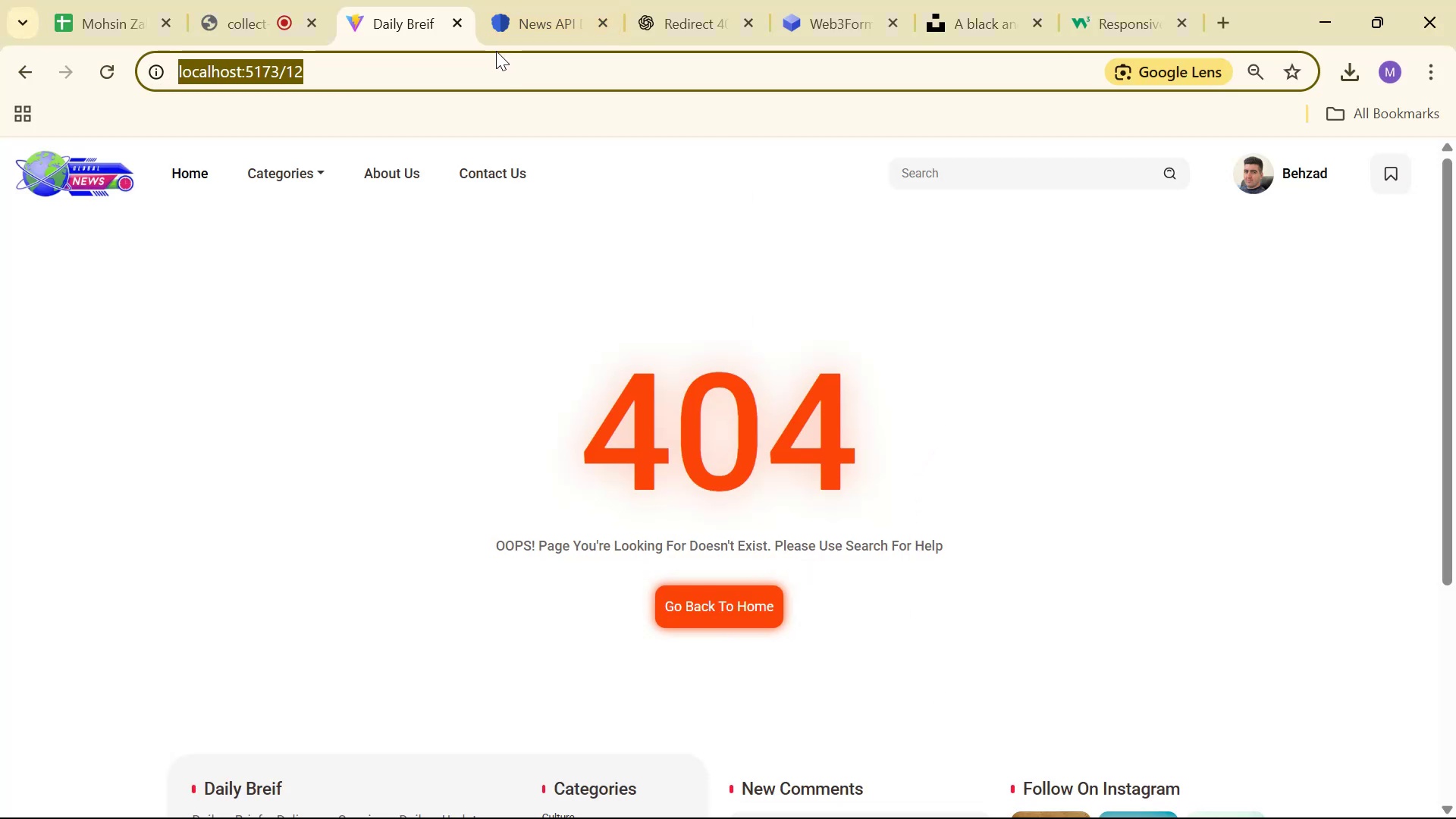 
key(ArrowRight)
 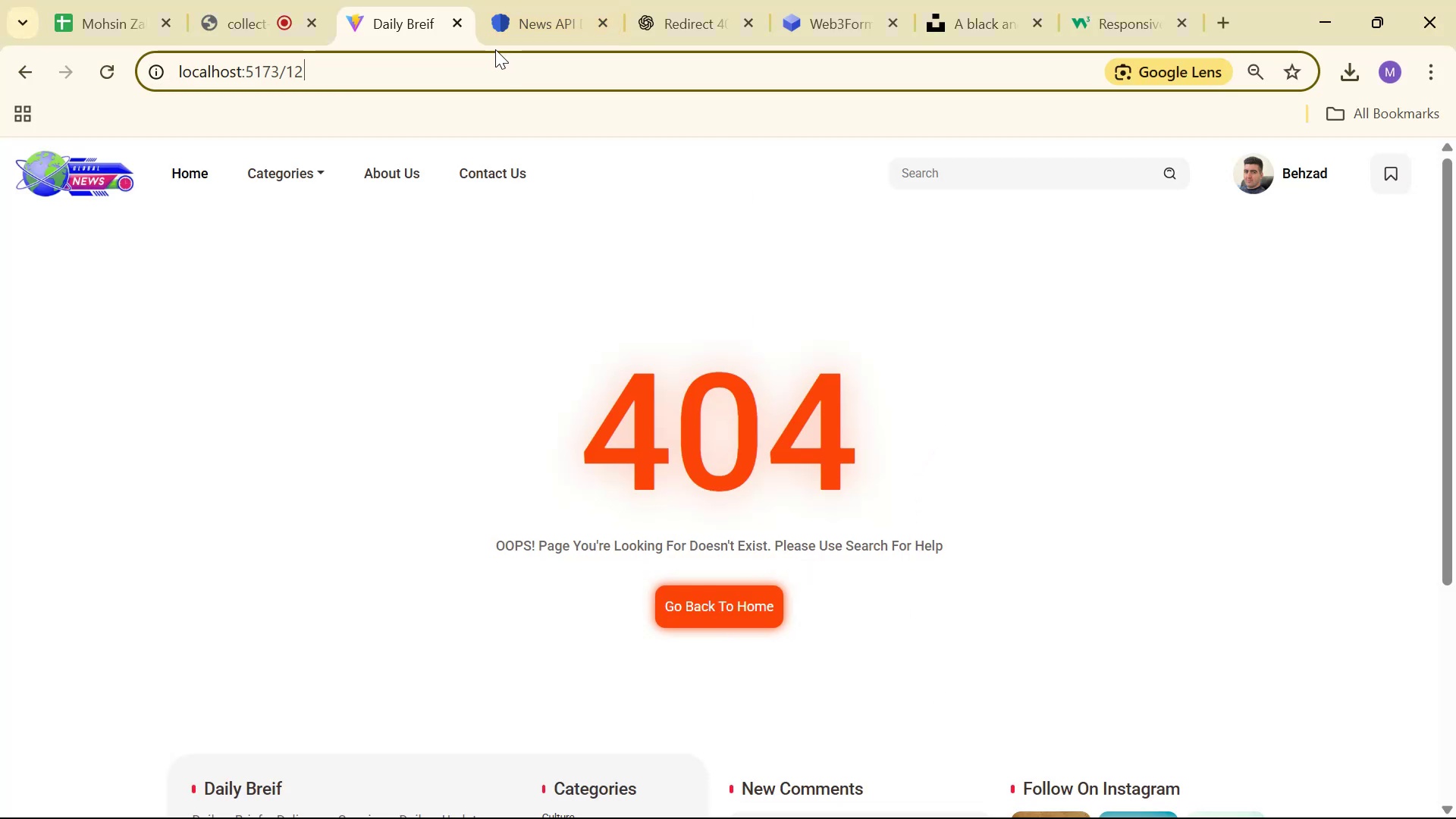 
key(Backspace)
 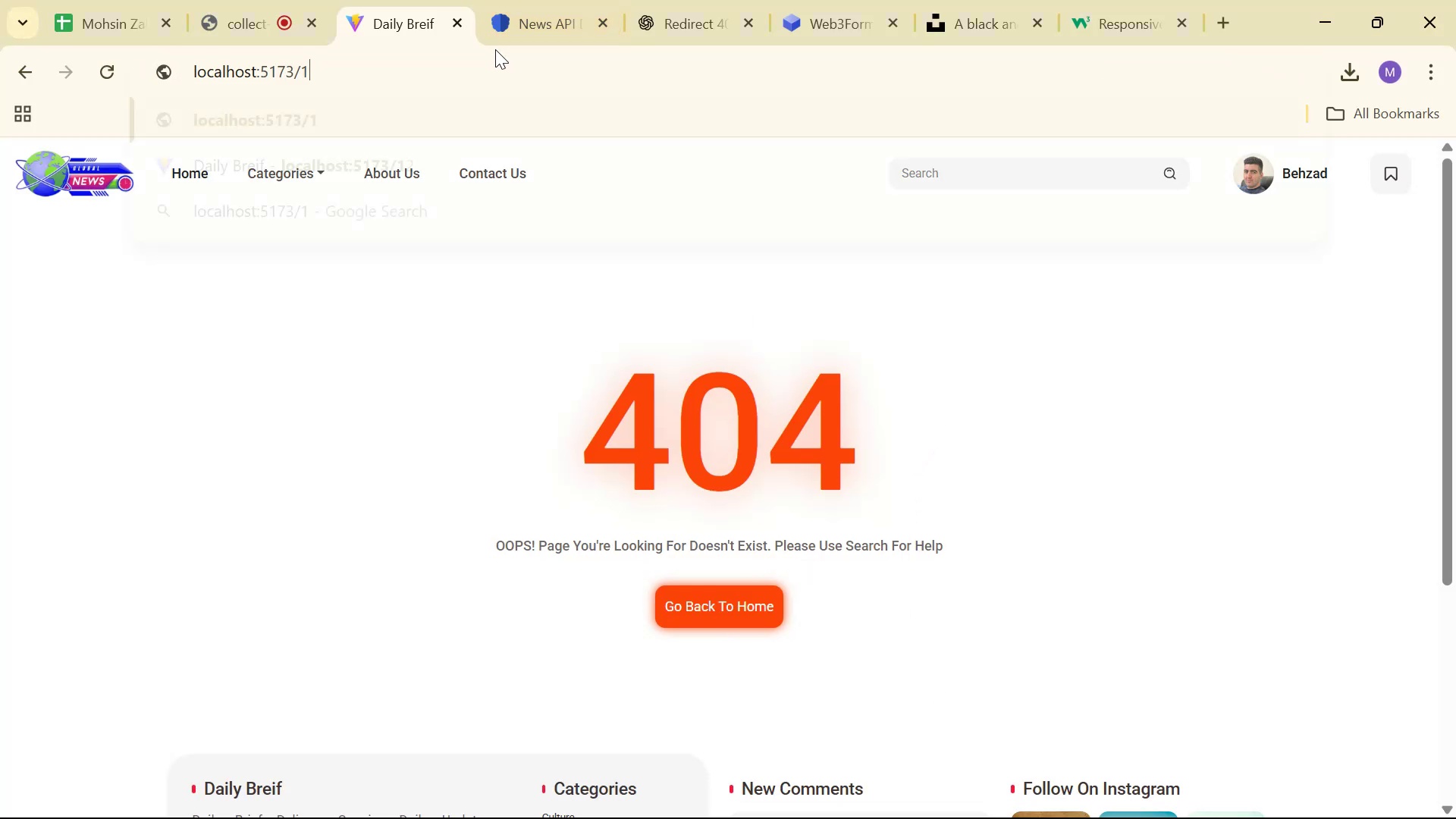 
key(Backspace)
 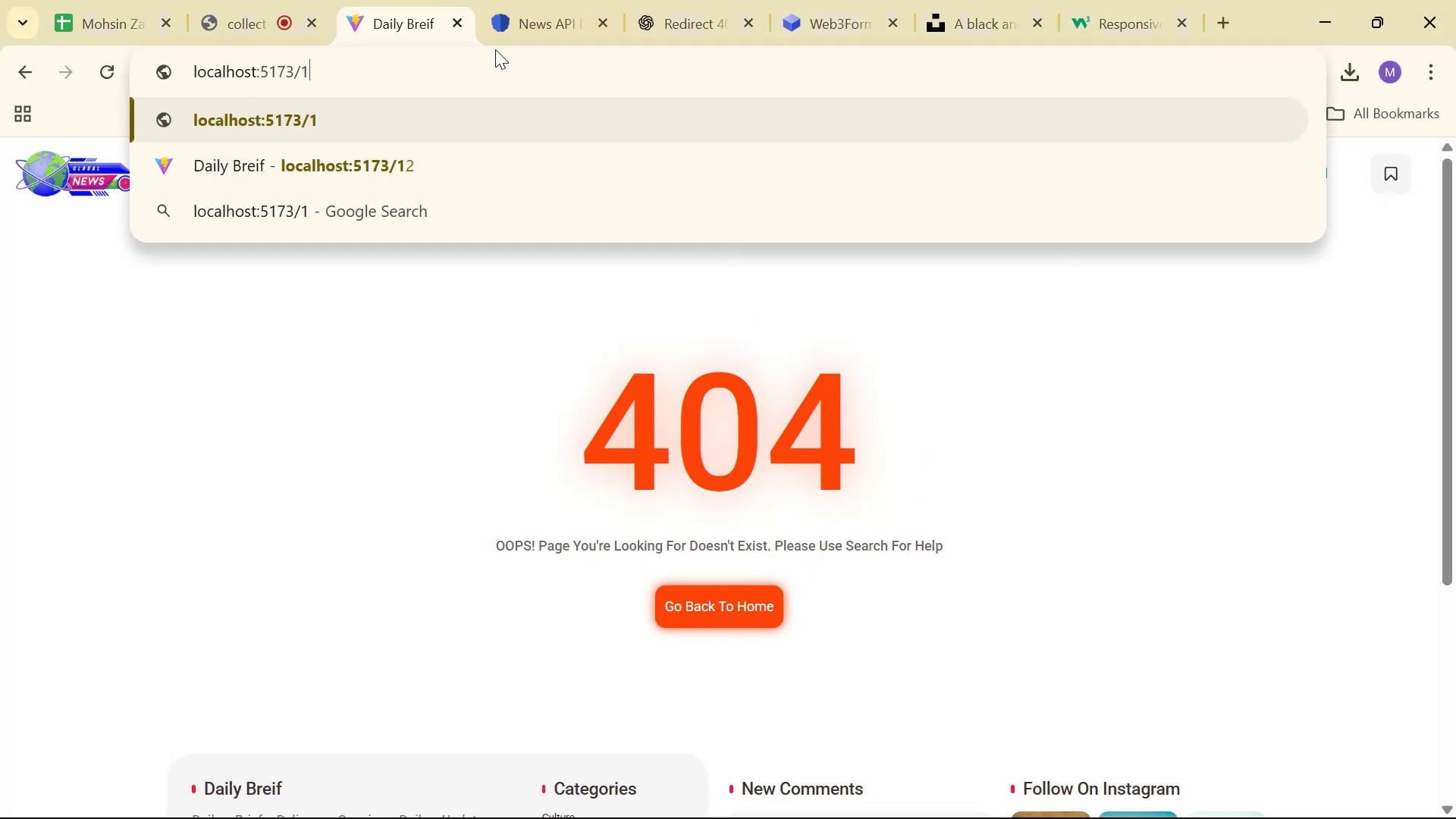 
key(Backspace)
 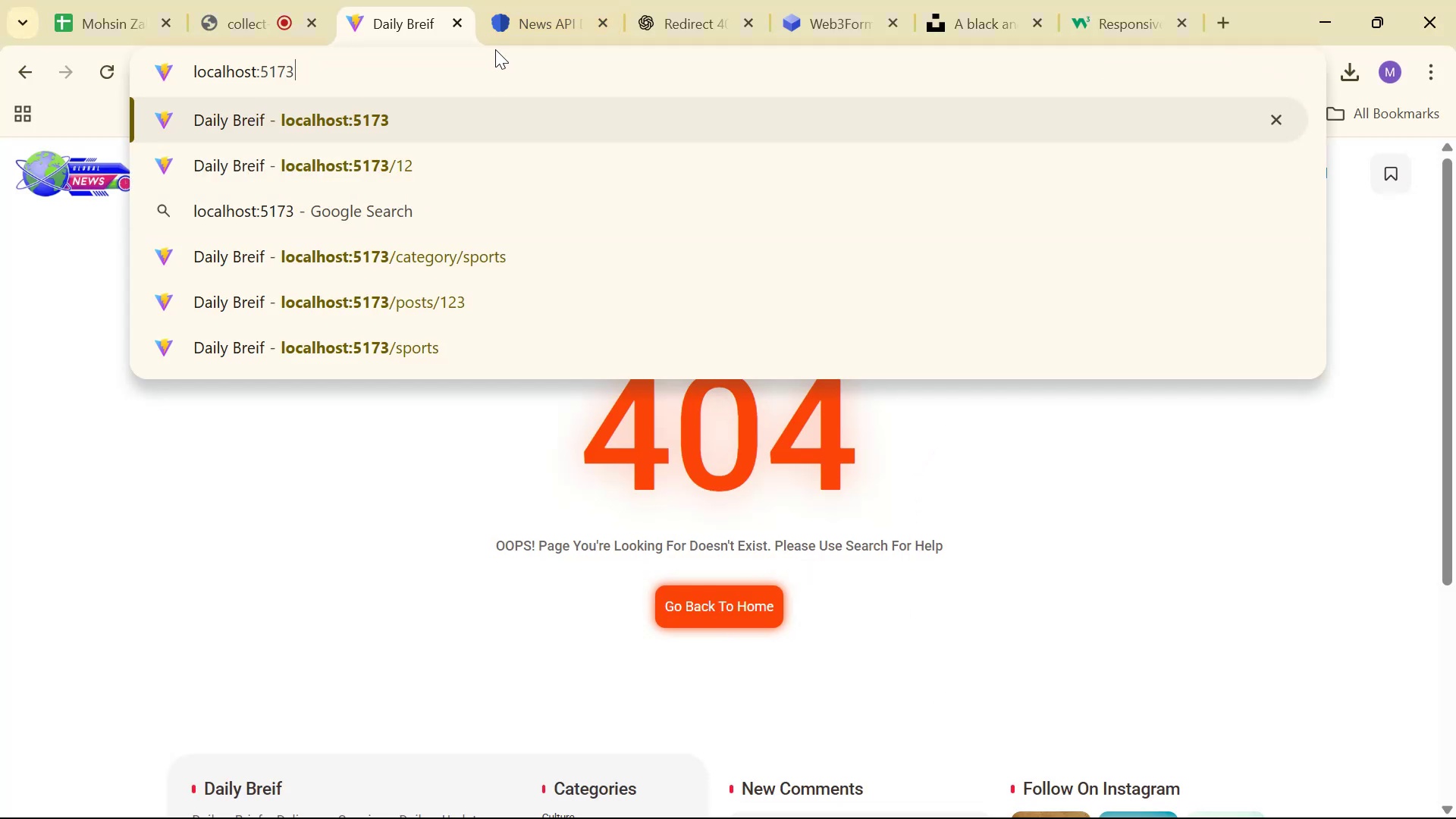 
key(Enter)
 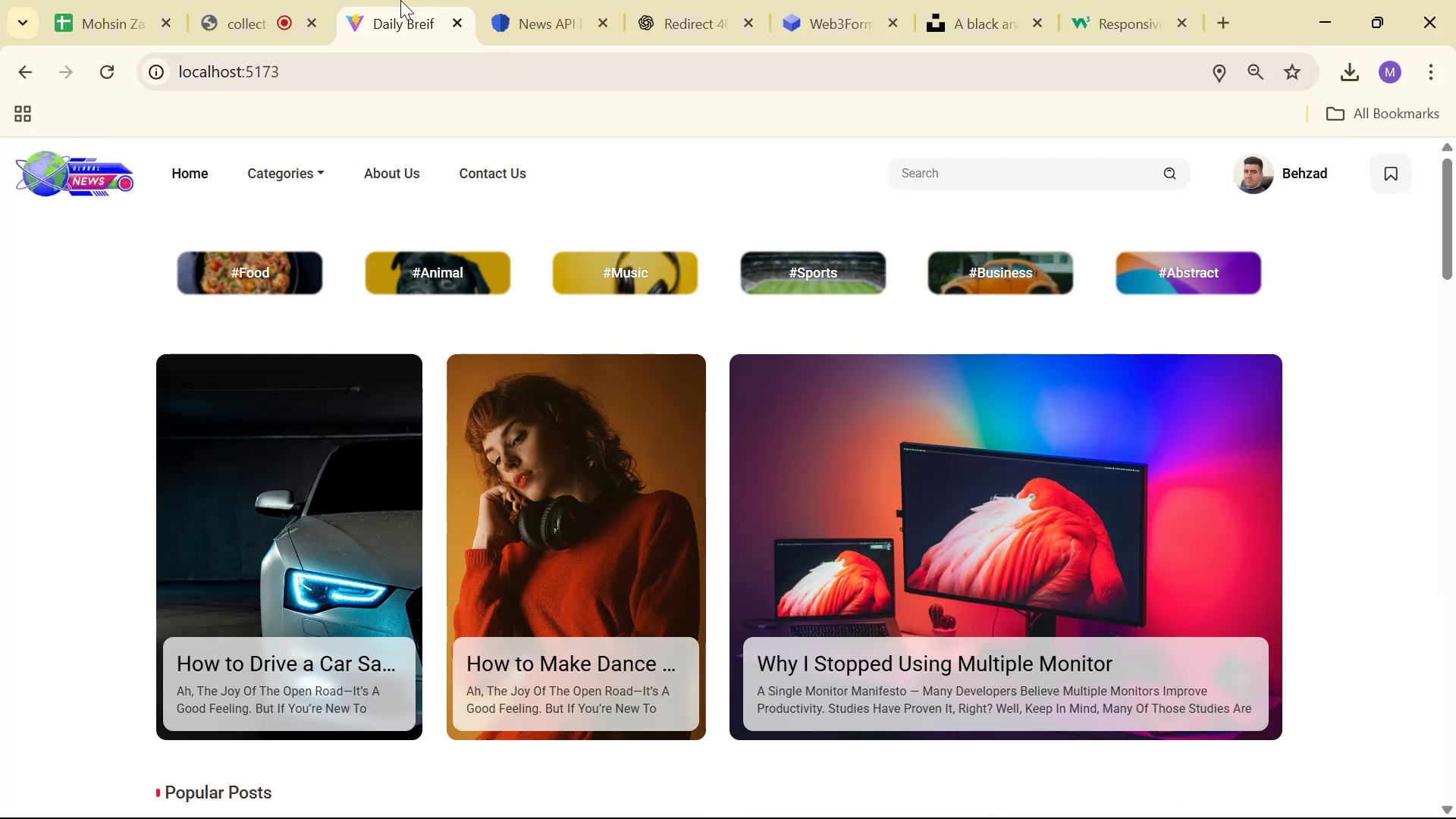 
scroll: coordinate [653, 475], scroll_direction: up, amount: 3.0
 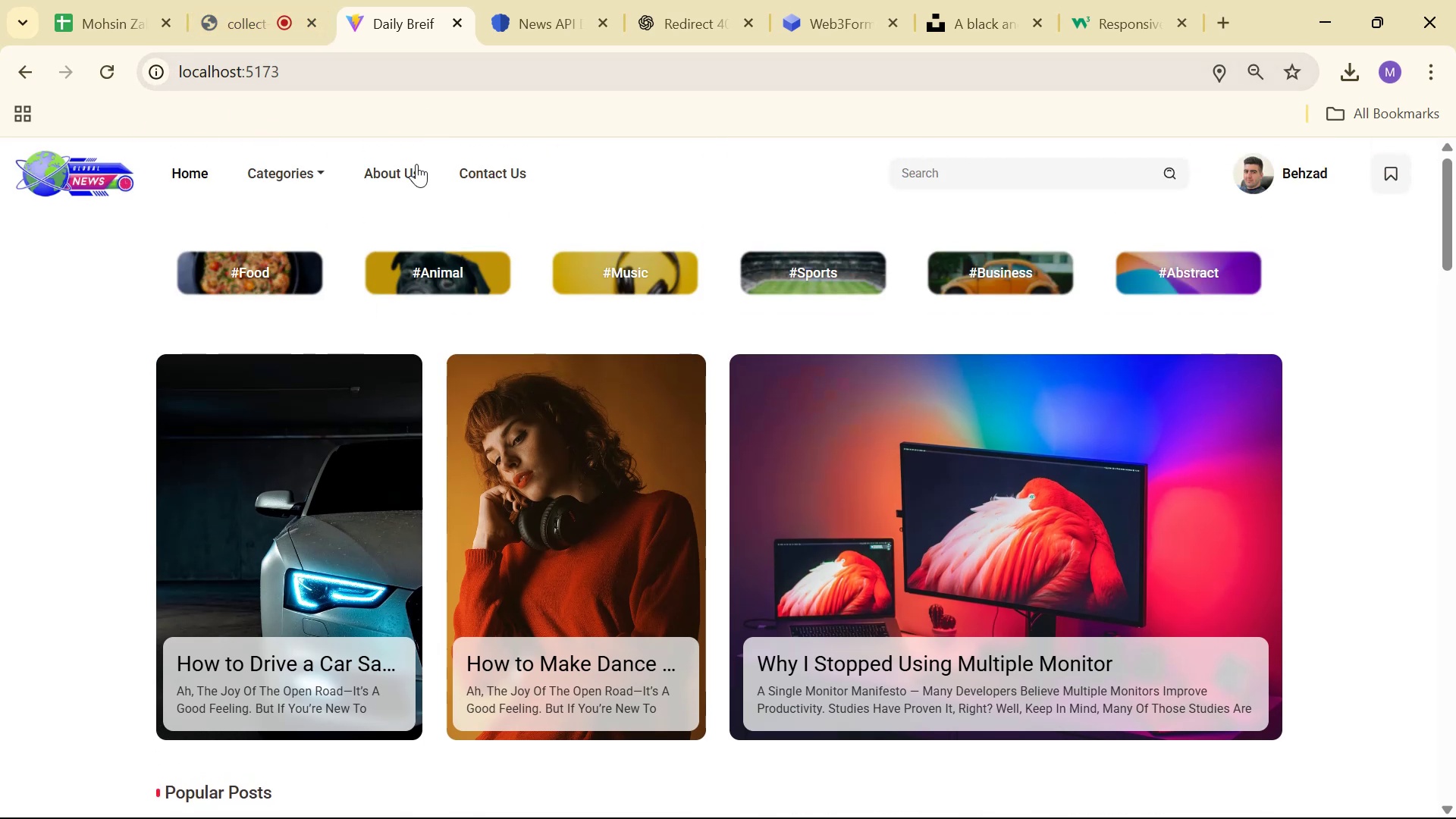 
left_click([391, 172])
 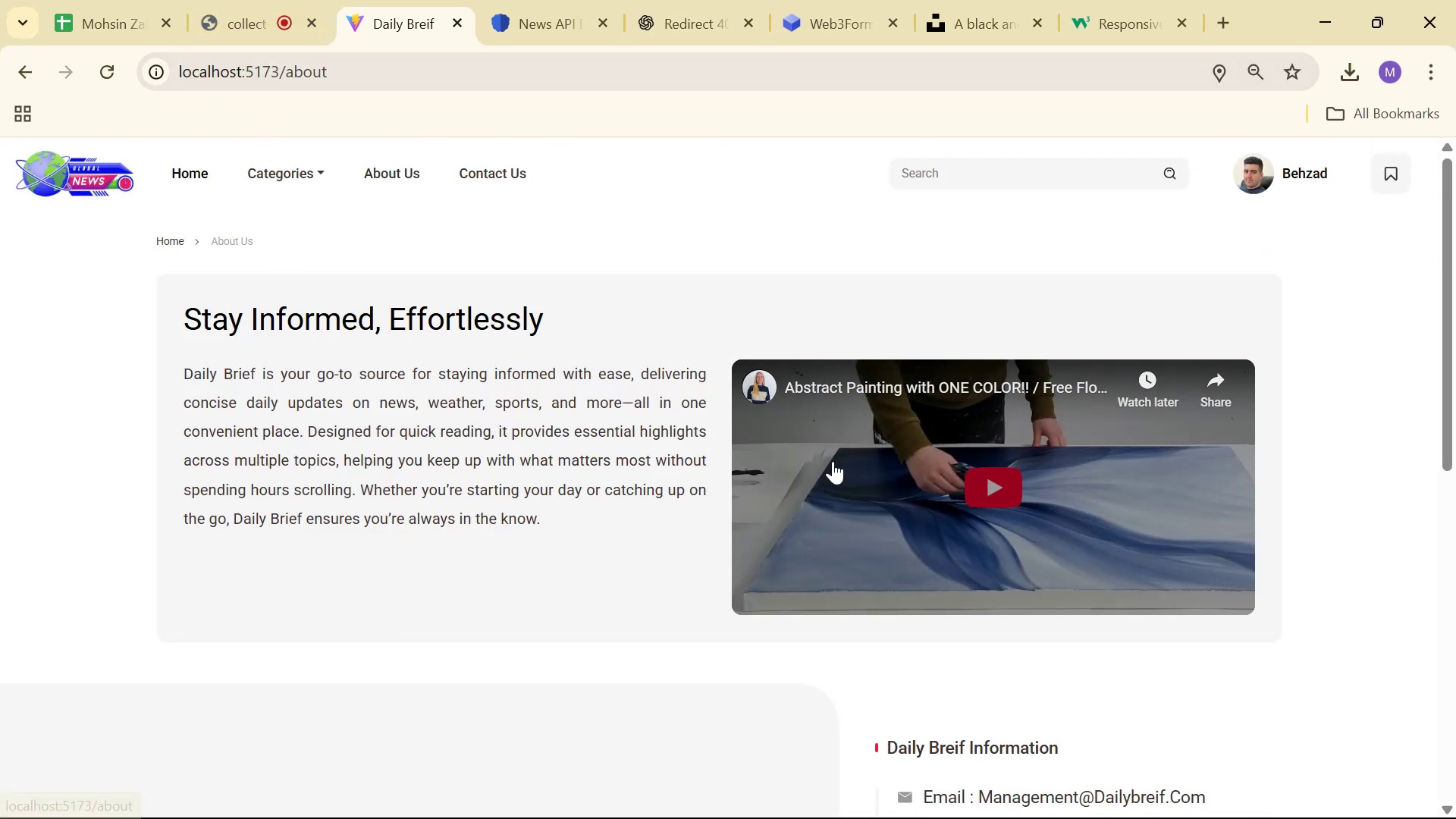 
scroll: coordinate [871, 541], scroll_direction: down, amount: 5.0
 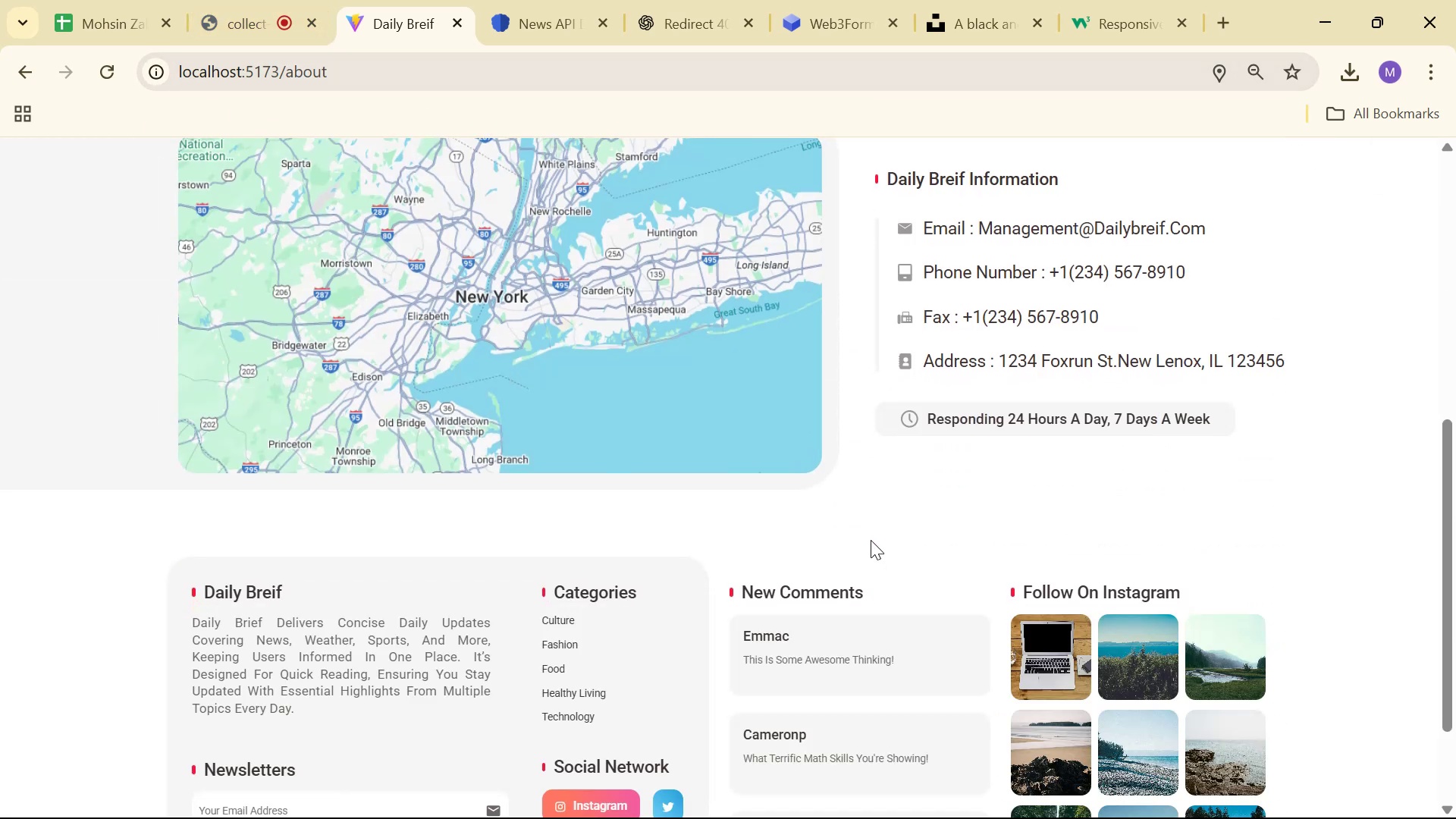 
scroll: coordinate [839, 542], scroll_direction: up, amount: 5.0
 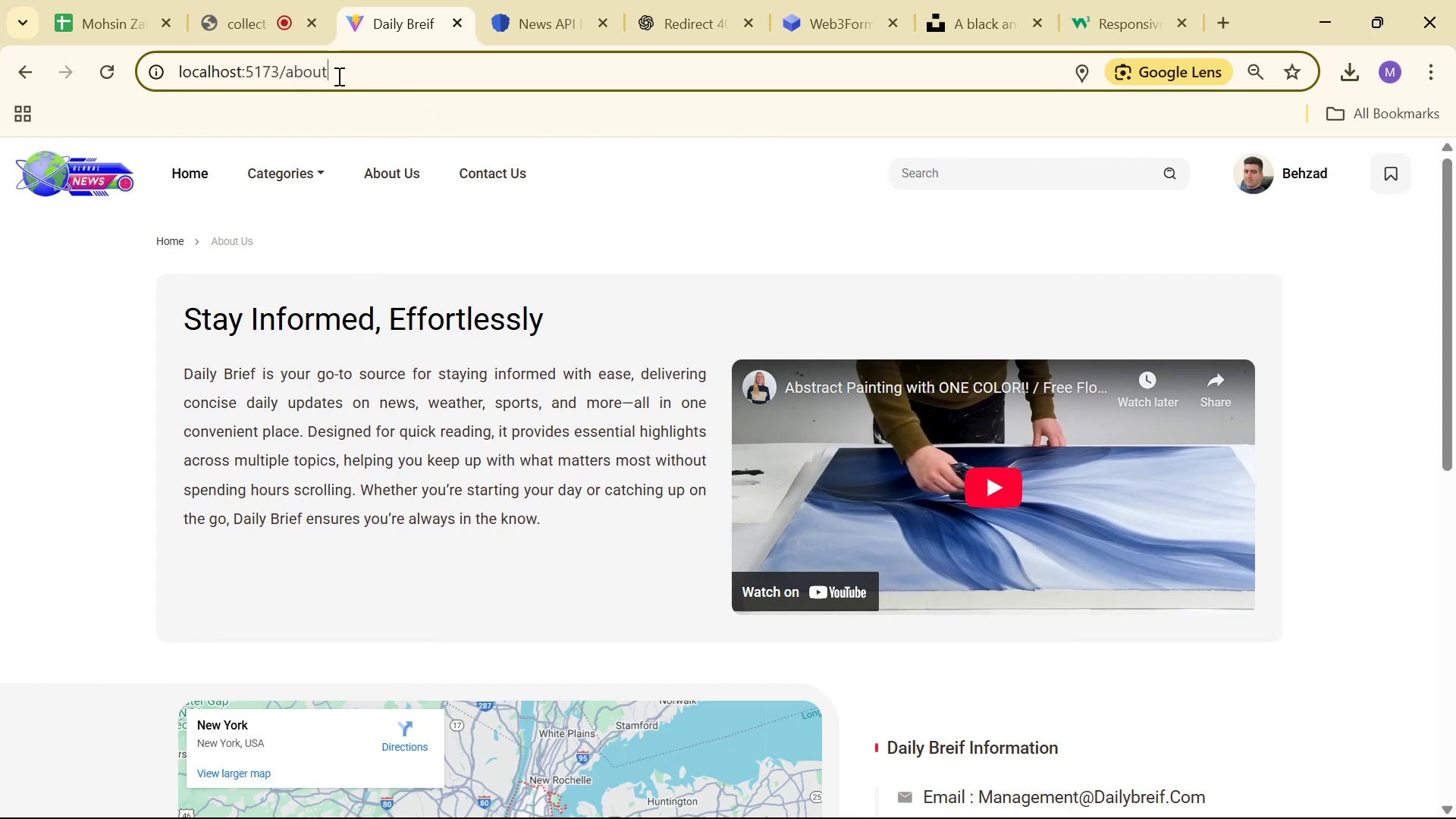 
wait(5.38)
 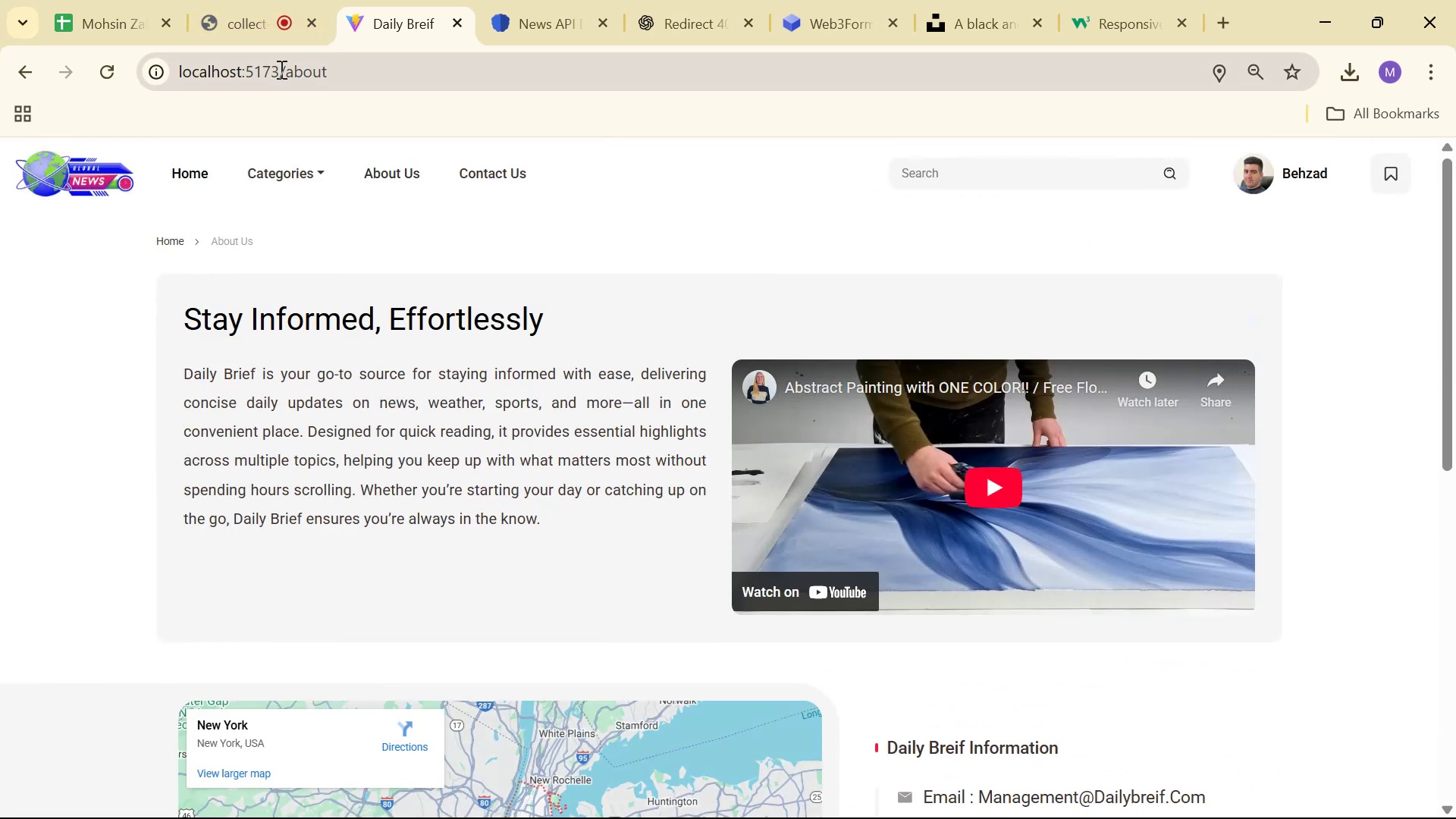 
type(contatc)
key(Backspace)
key(Backspace)
type(ct)
 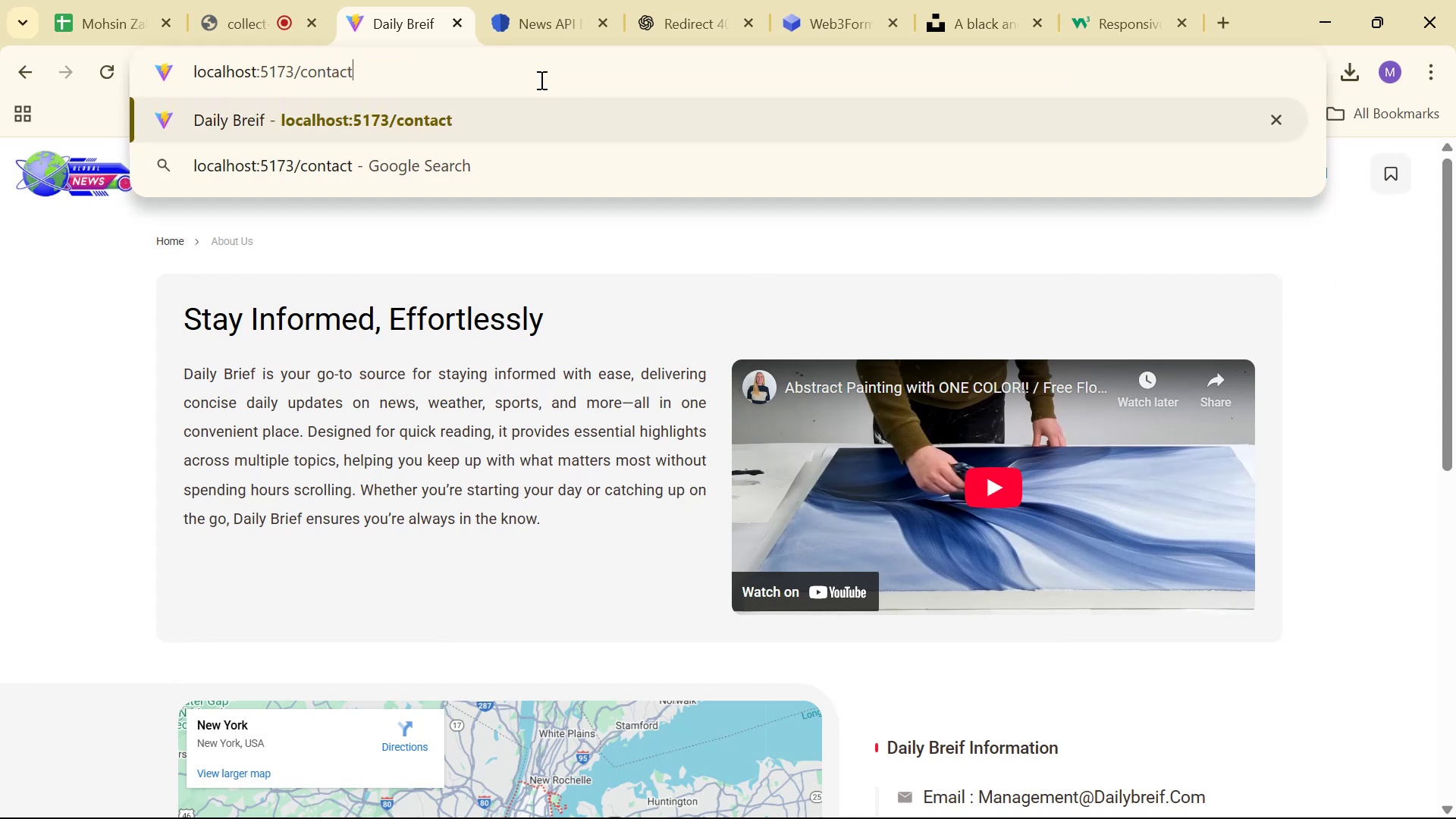 
key(Enter)
 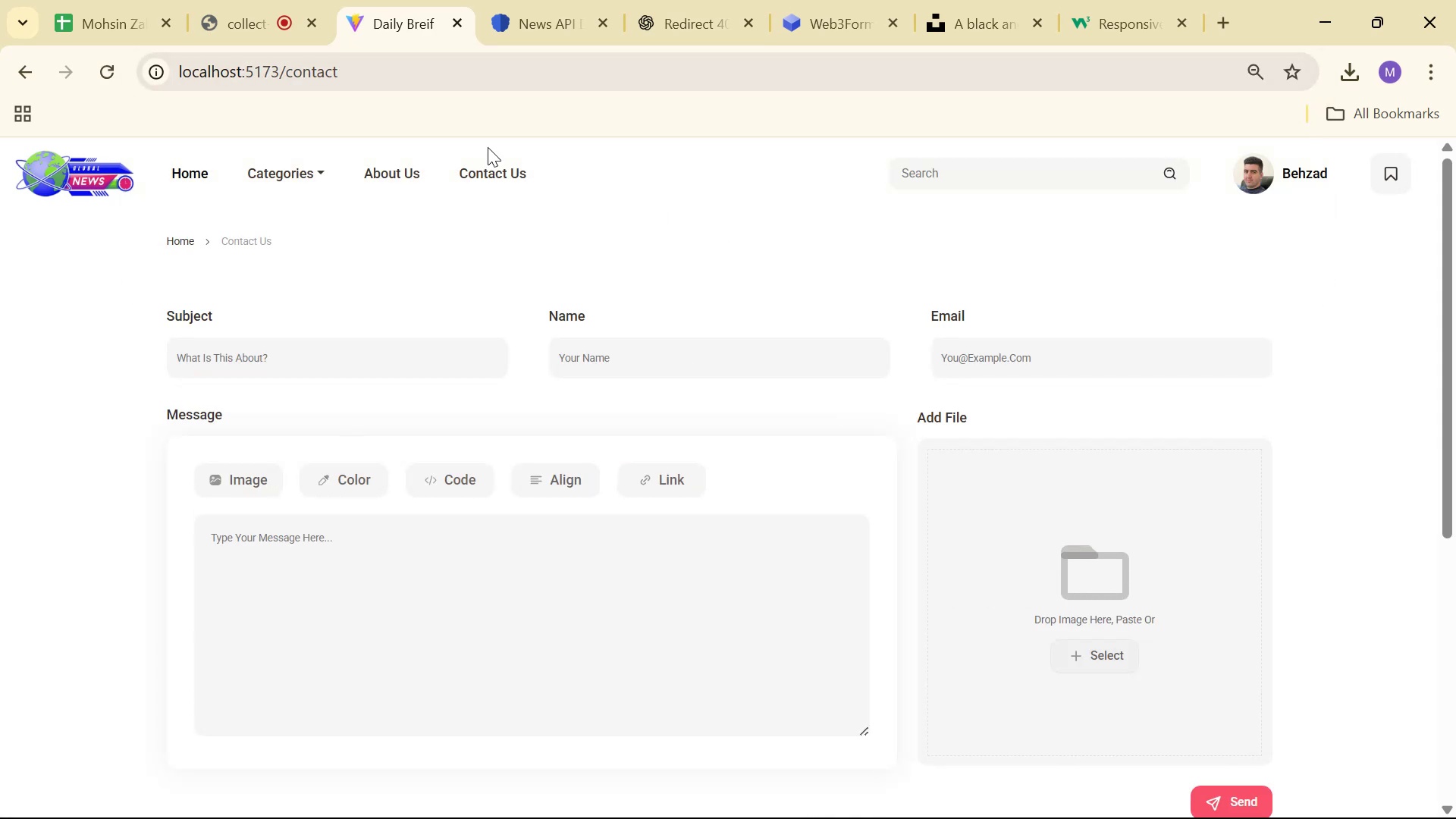 
left_click([490, 172])
 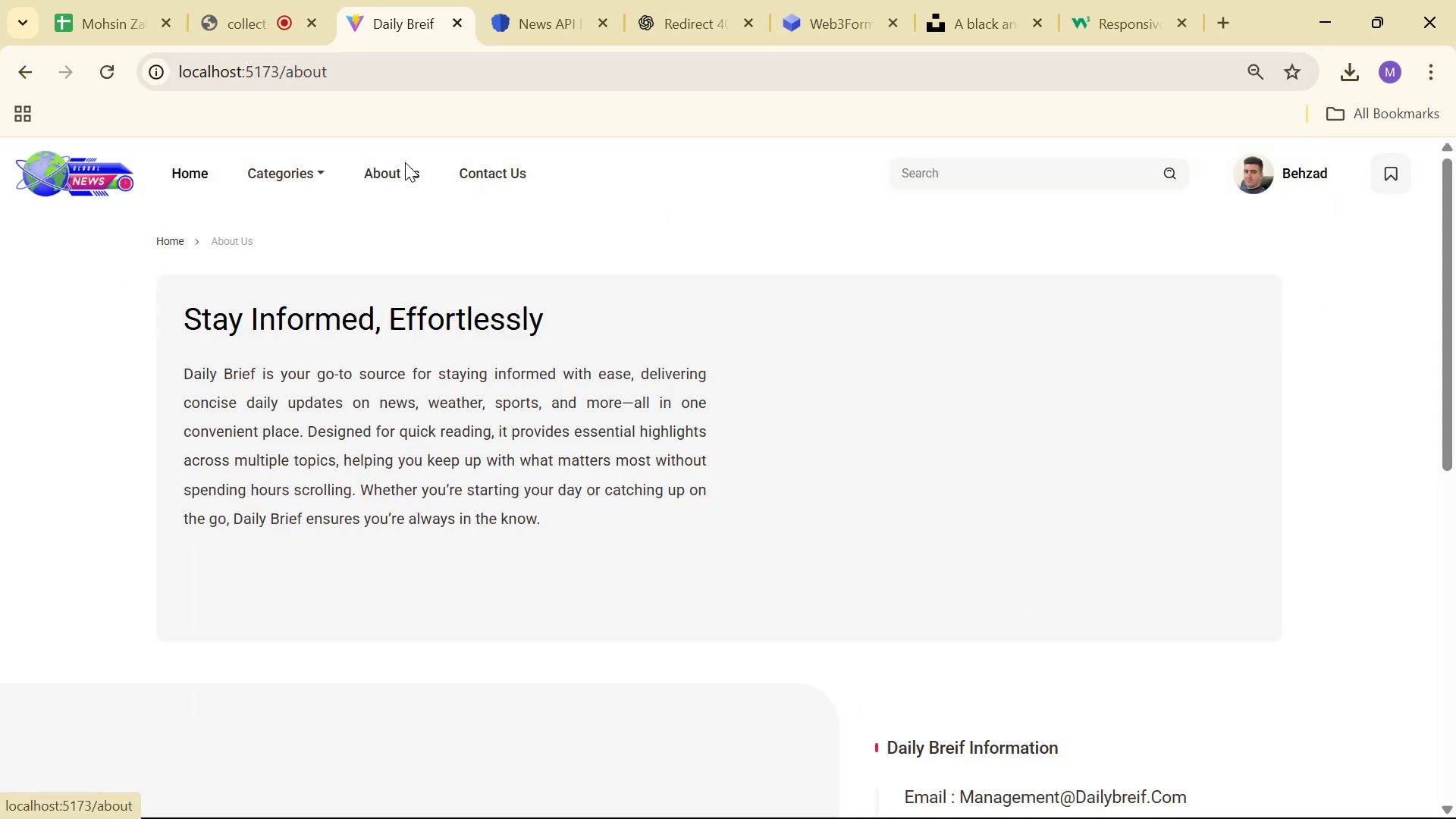 
double_click([524, 164])
 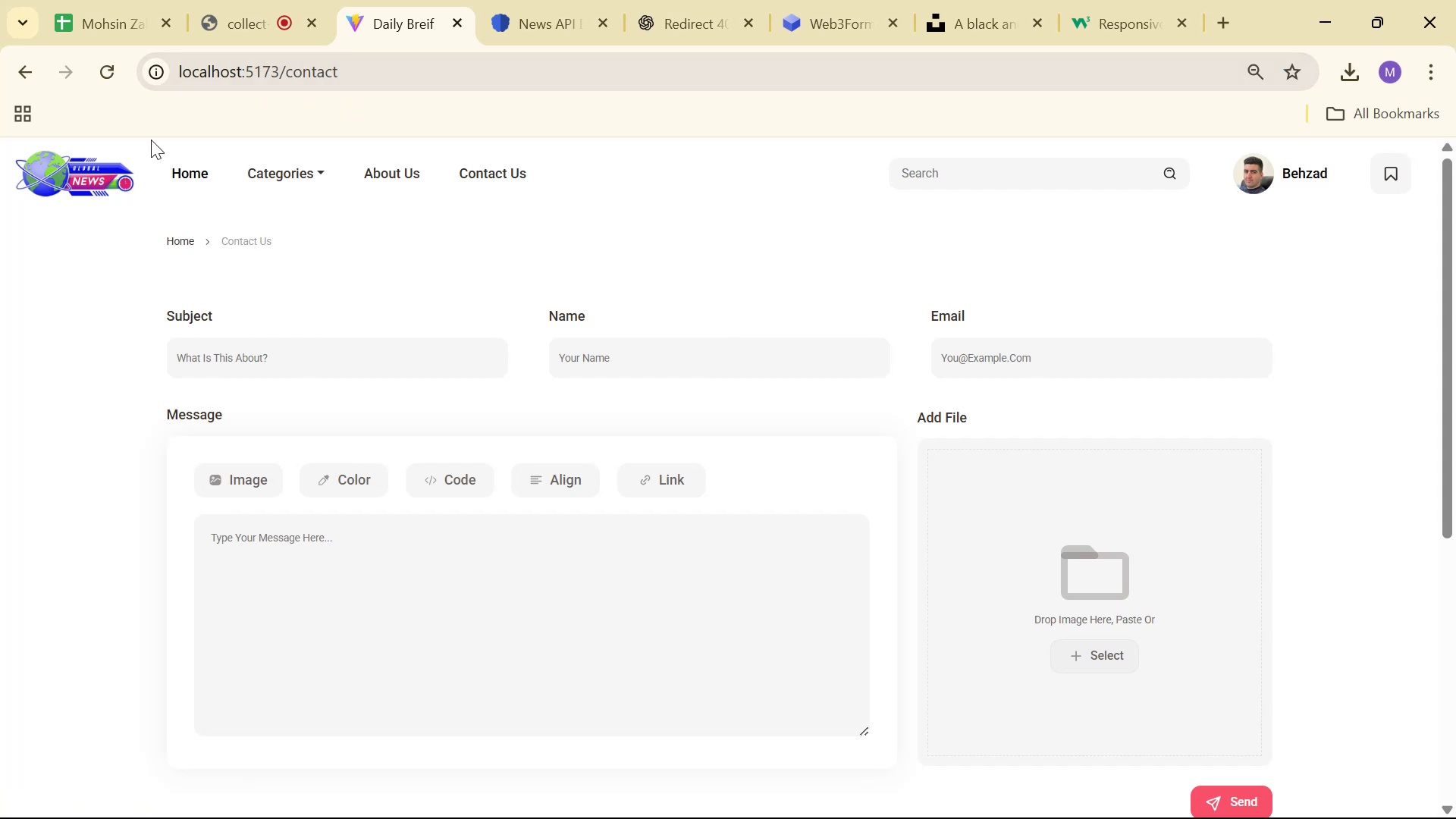 
left_click([280, 173])
 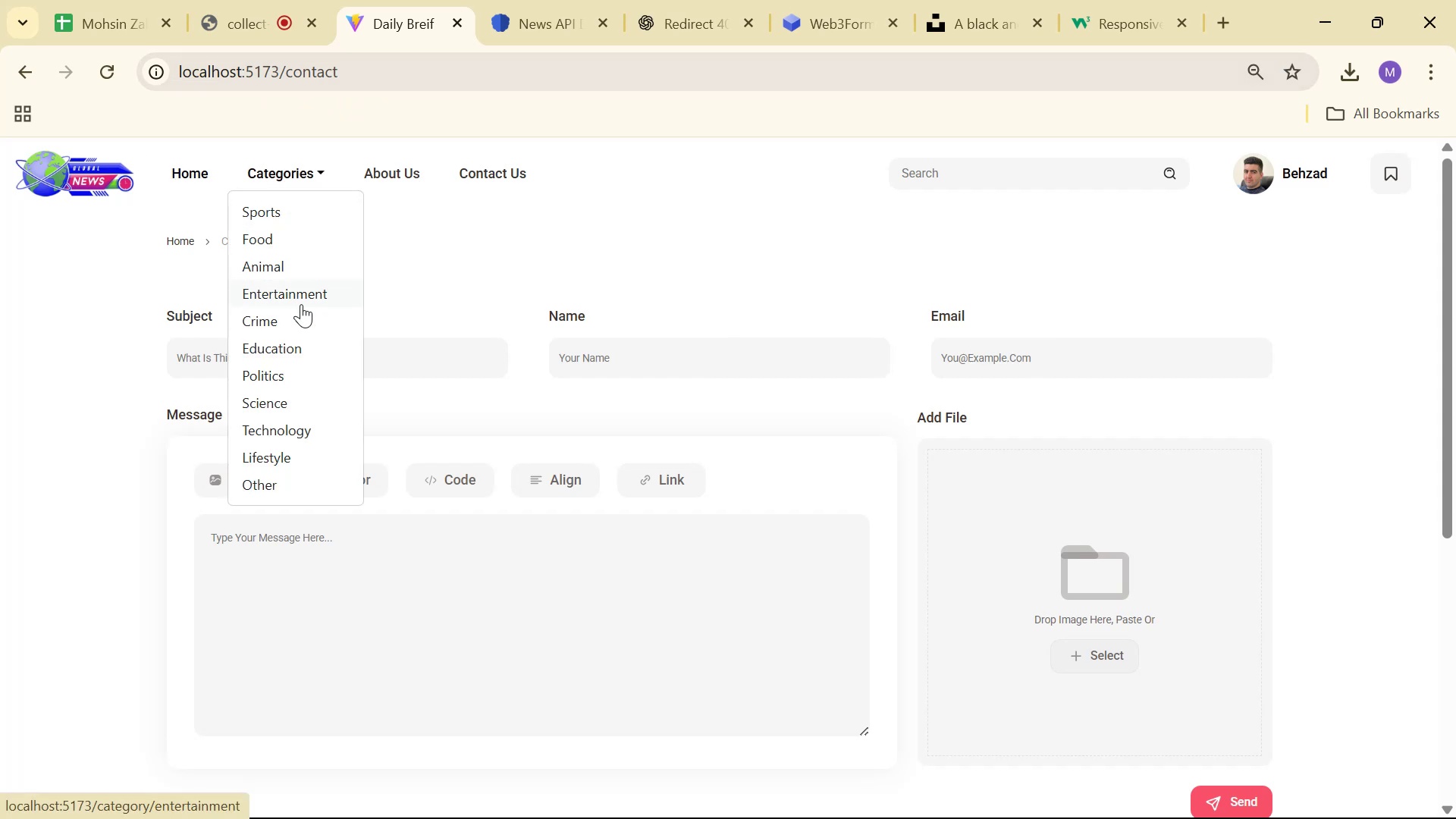 
left_click([301, 296])
 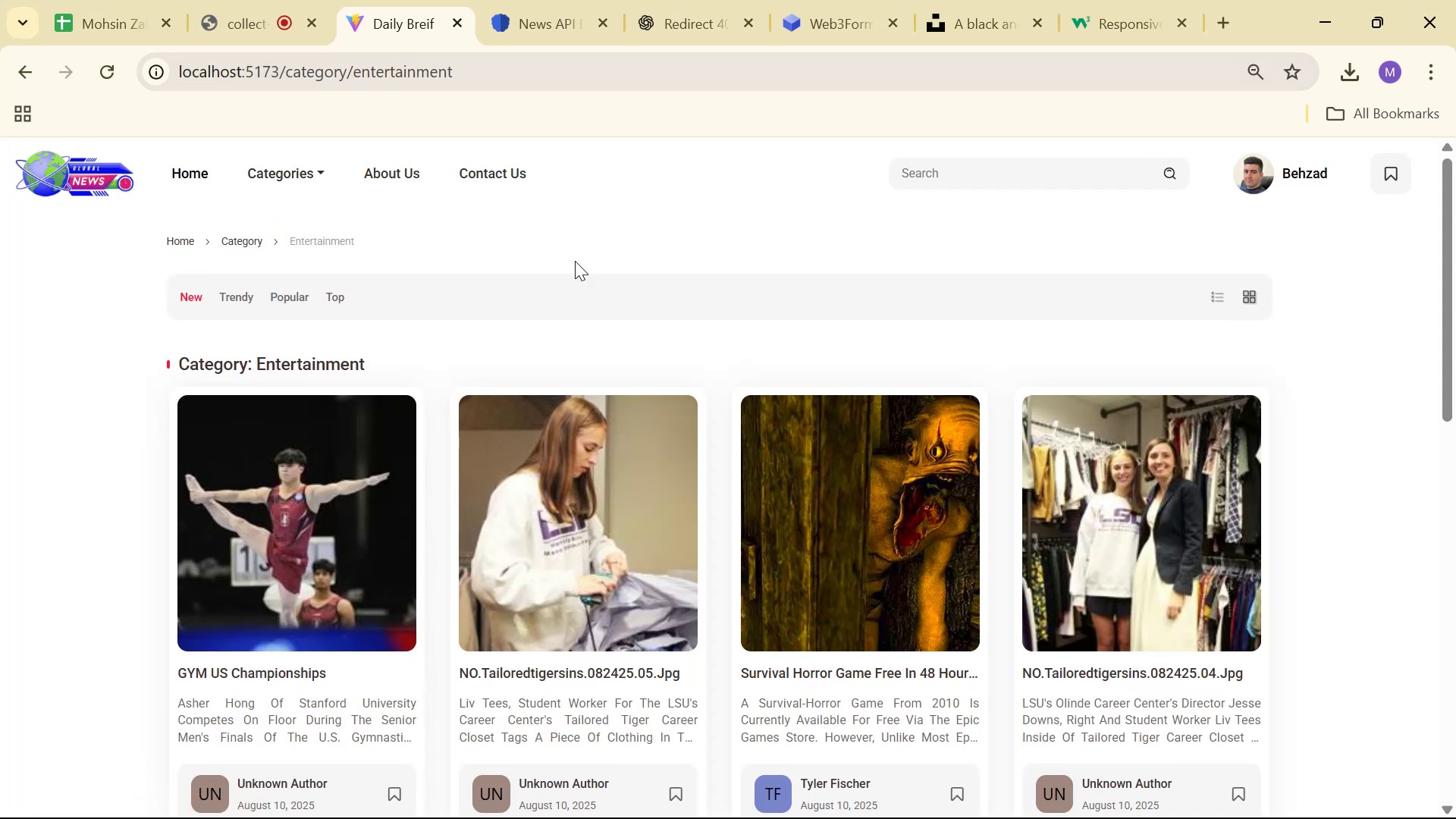 
scroll: coordinate [1088, 444], scroll_direction: down, amount: 3.0
 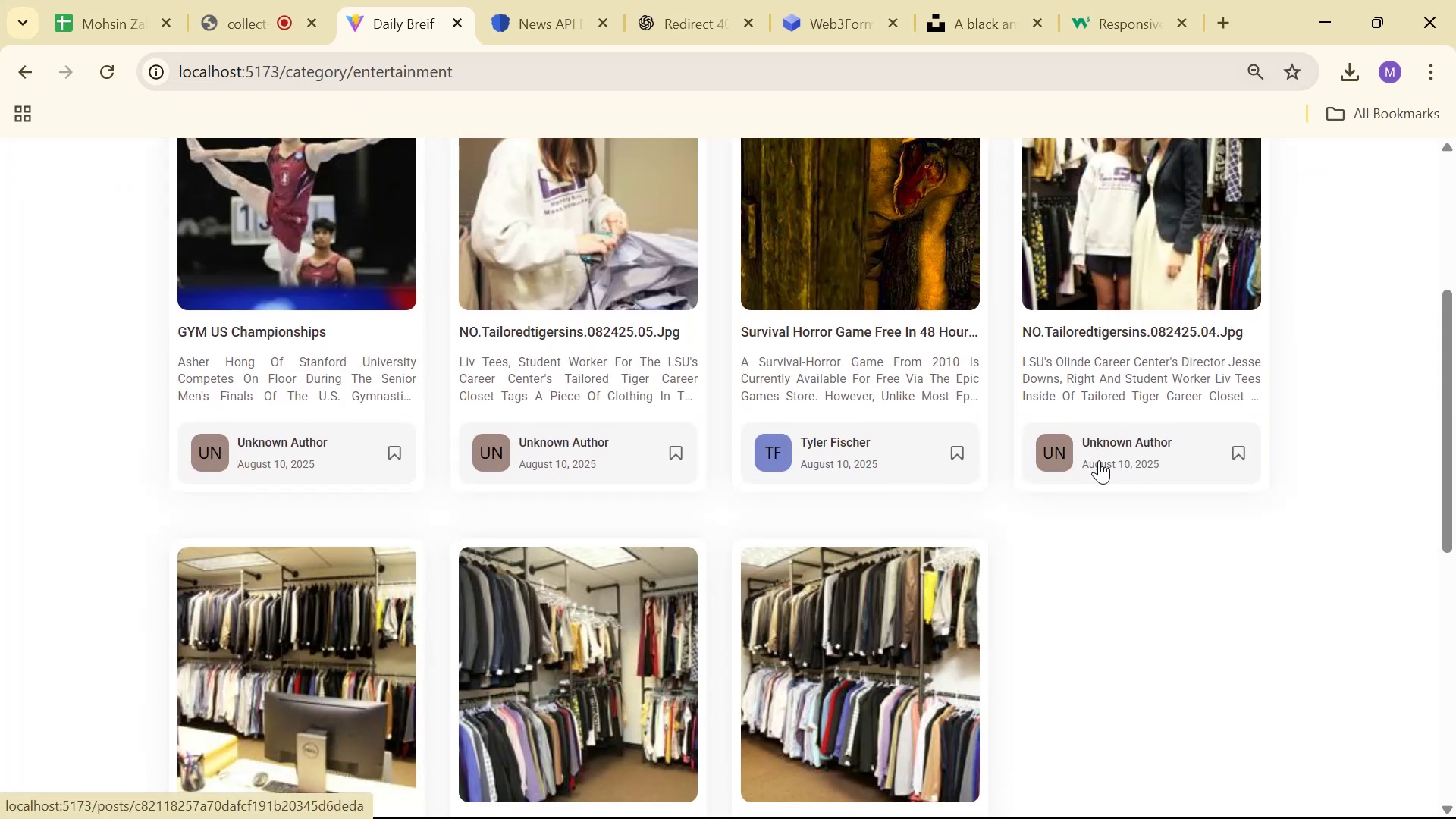 
scroll: coordinate [394, 476], scroll_direction: up, amount: 1.0
 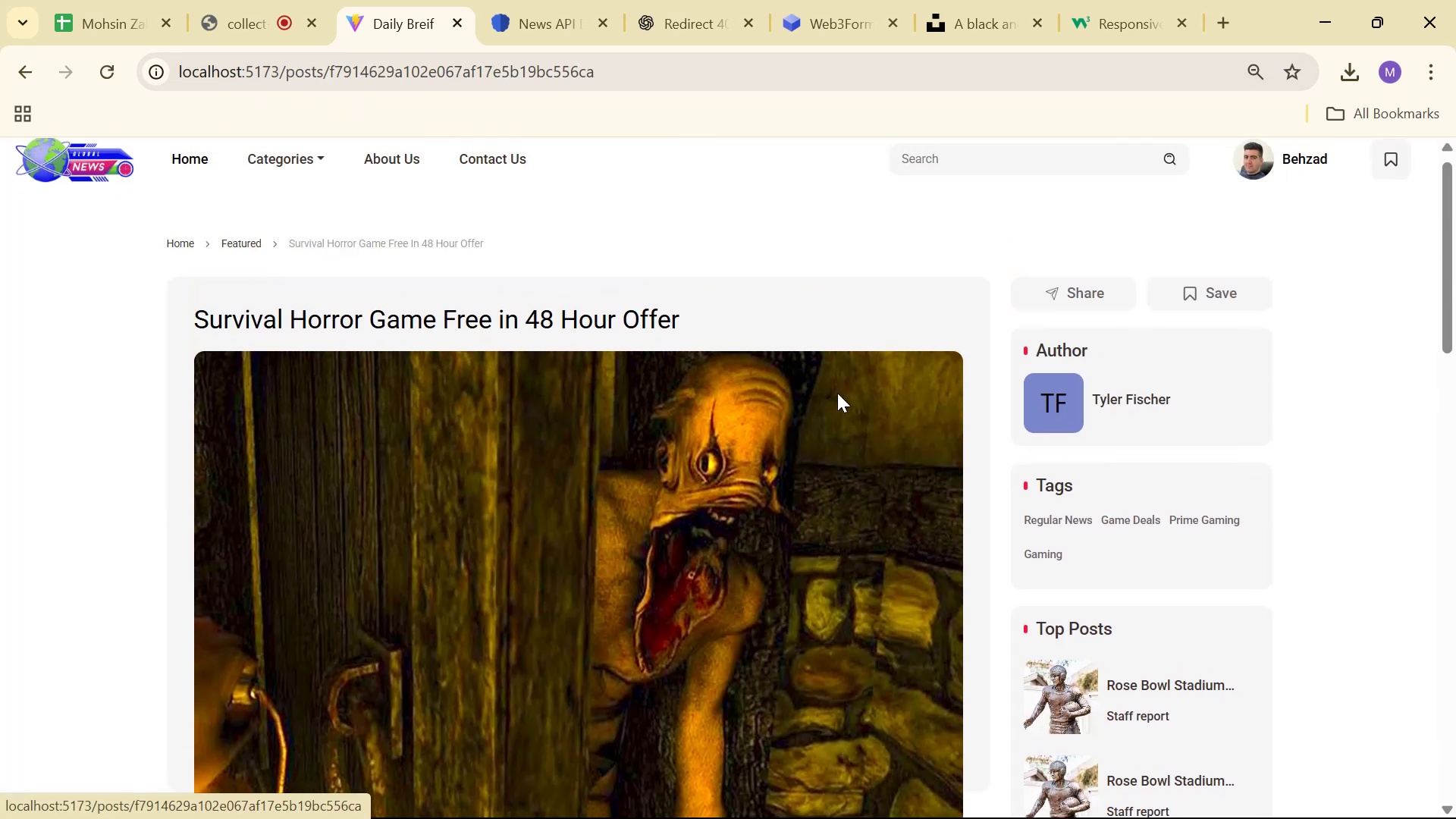 
scroll: coordinate [900, 505], scroll_direction: down, amount: 2.0
 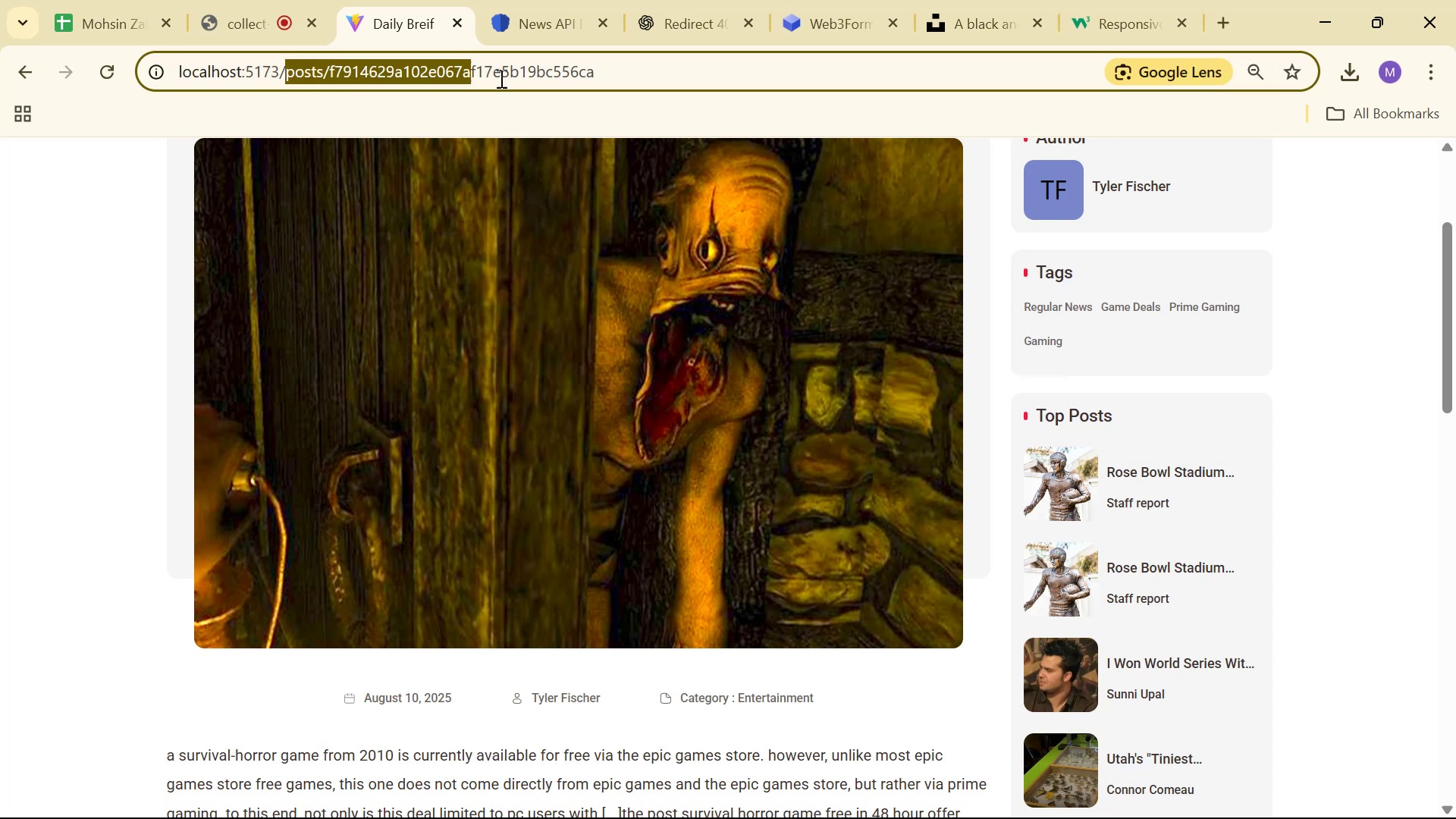 
wait(5.15)
 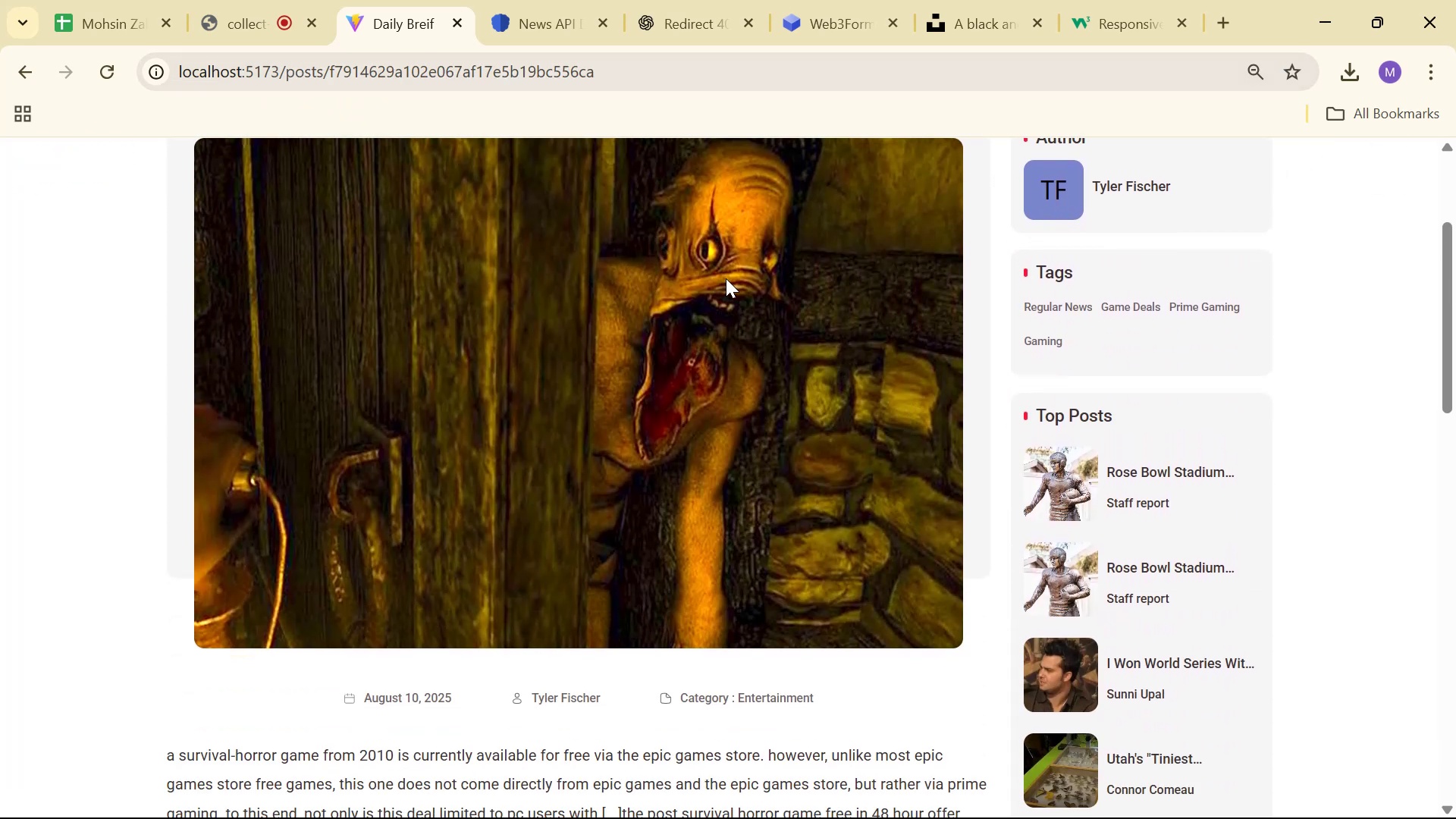 
type(1222)
 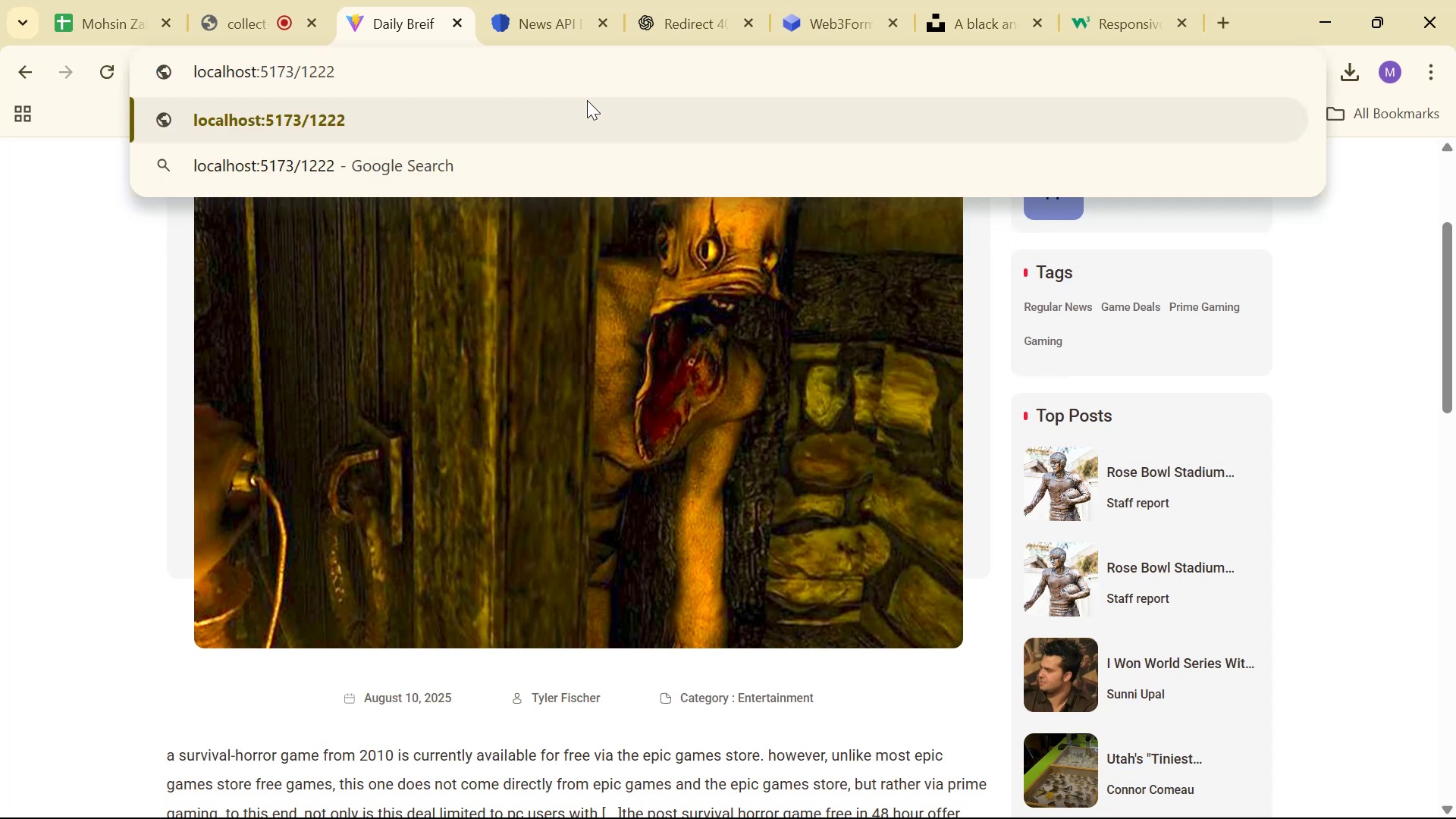 
key(Enter)
 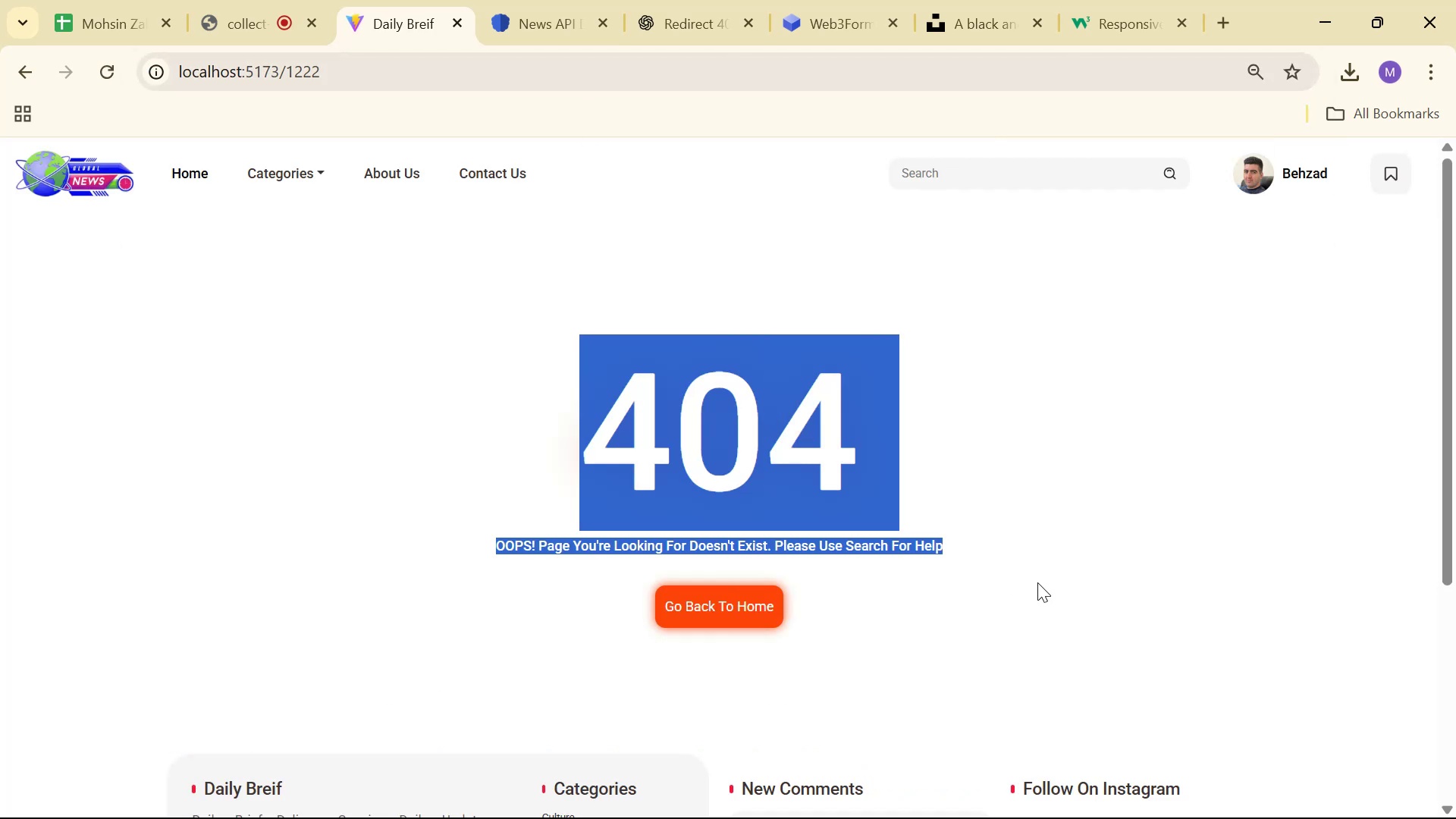 
double_click([981, 471])
 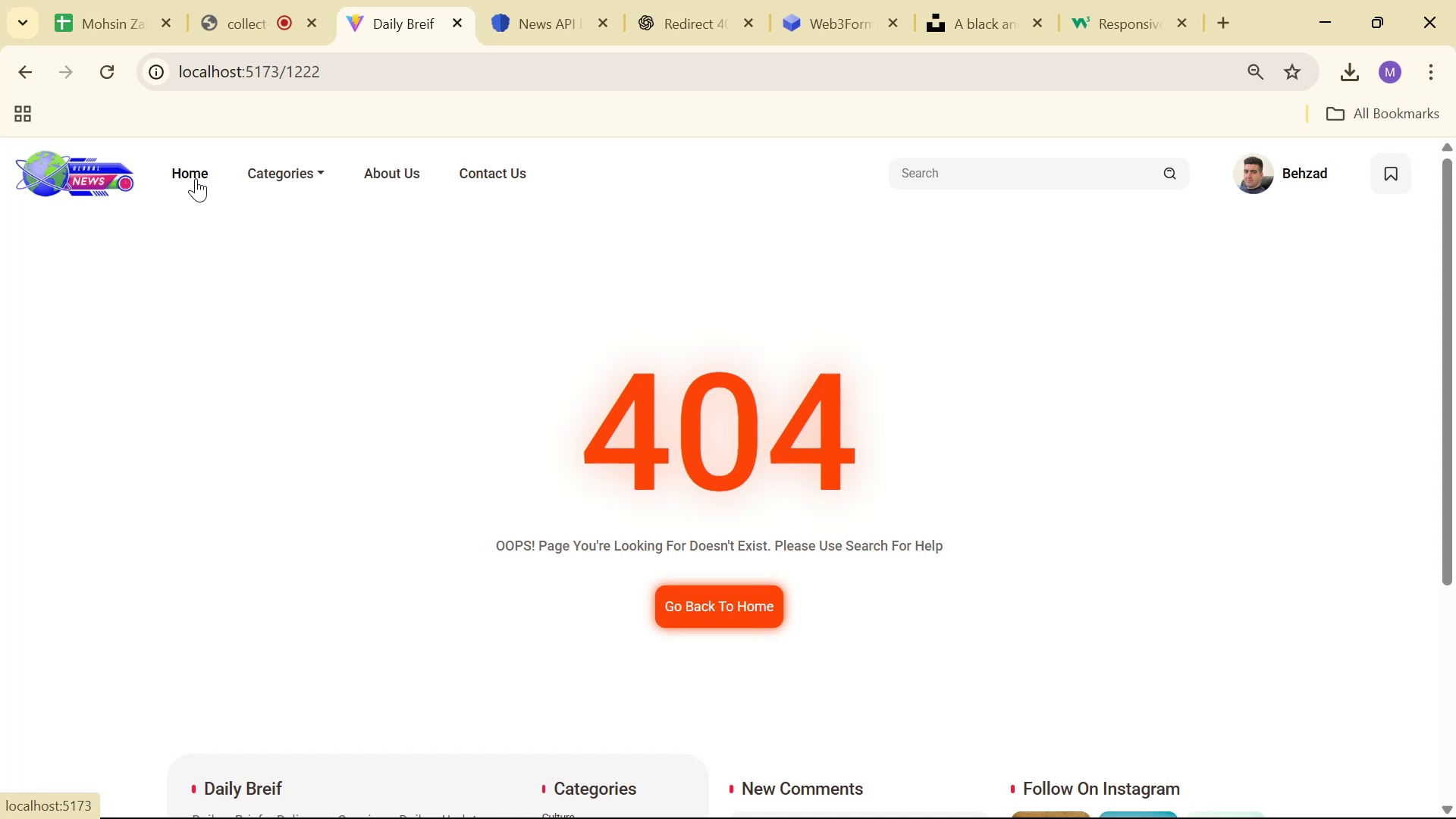 
left_click([196, 178])
 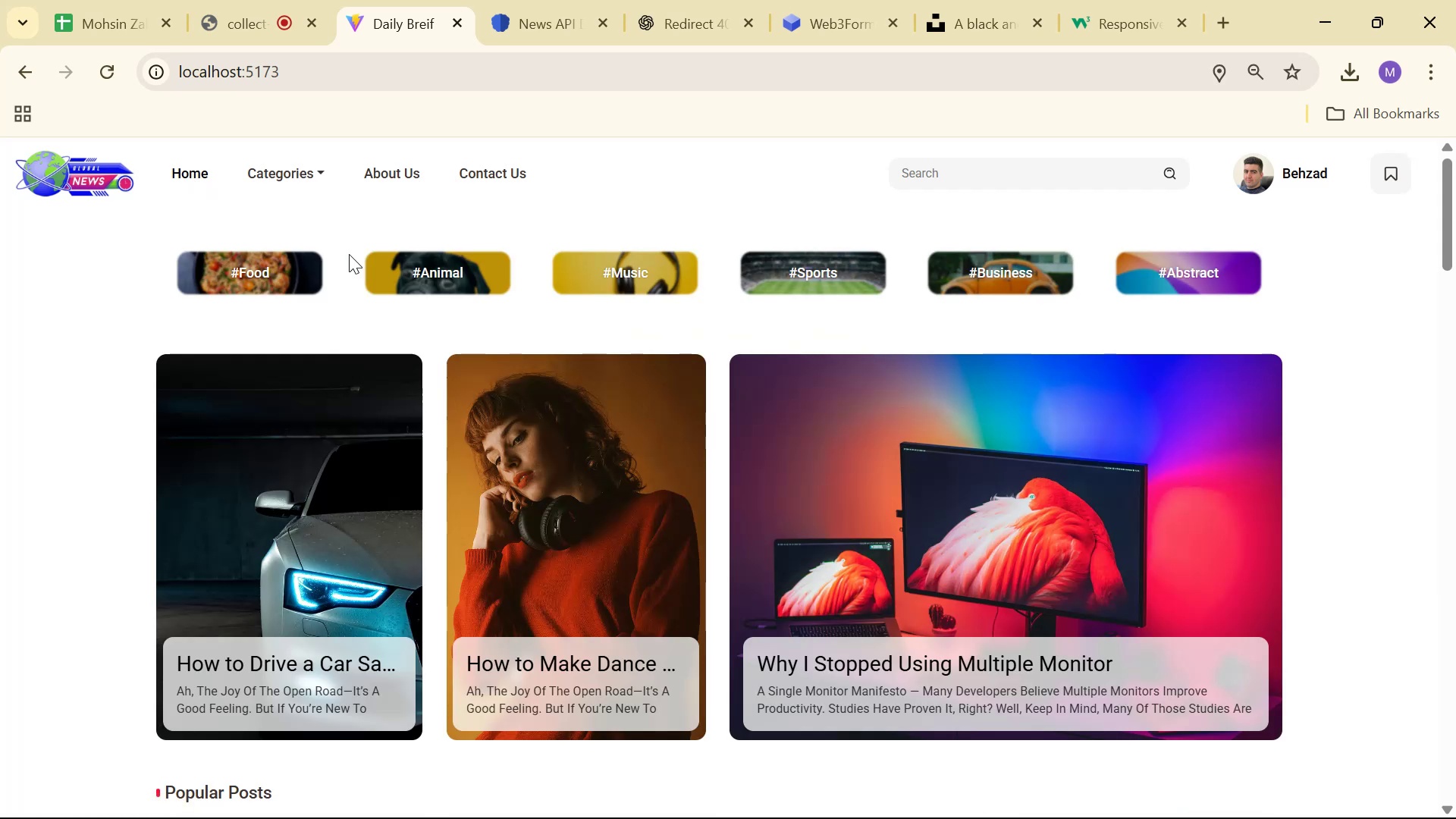 
scroll: coordinate [1279, 287], scroll_direction: down, amount: 17.0
 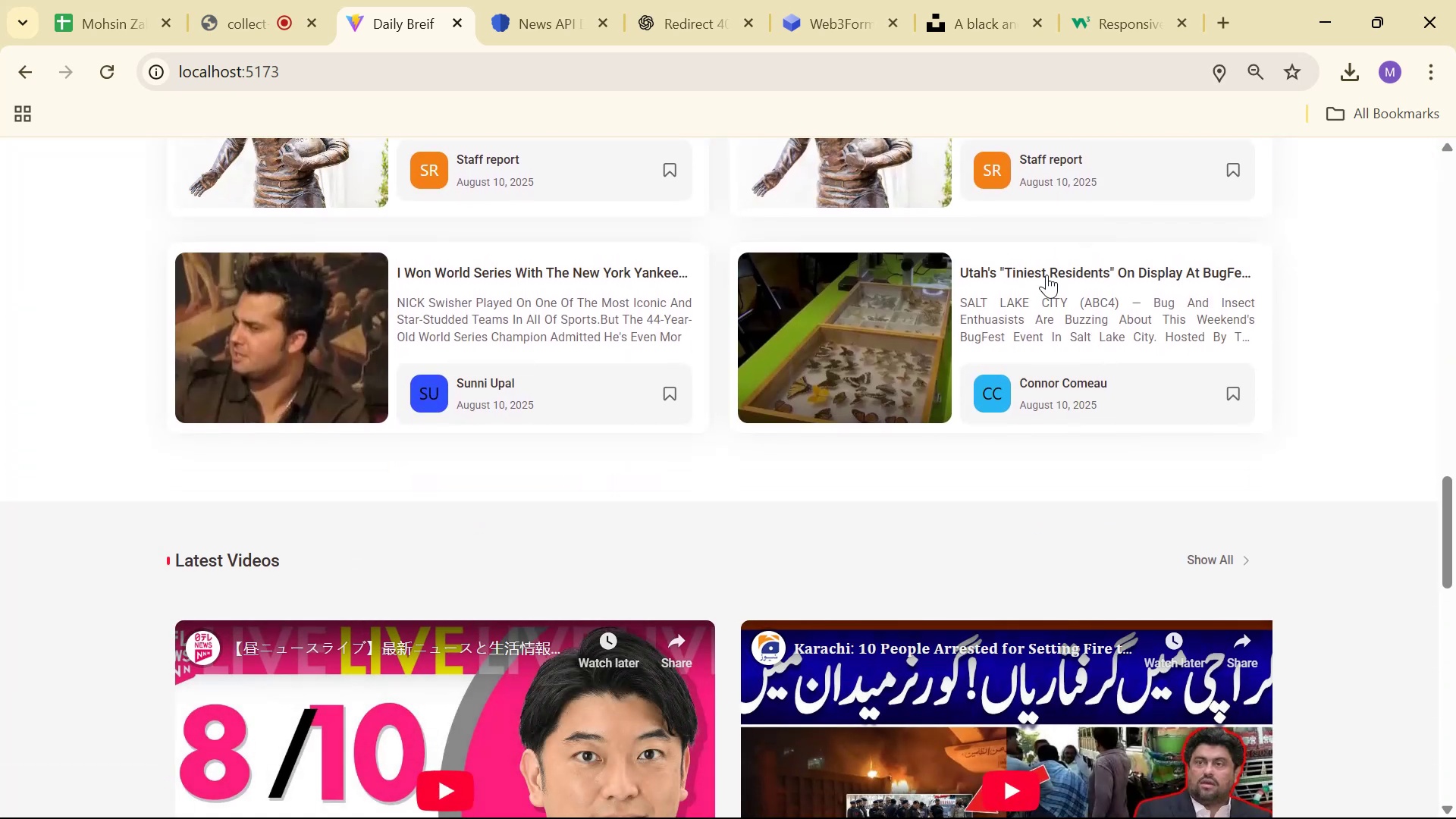 
left_click([1050, 270])
 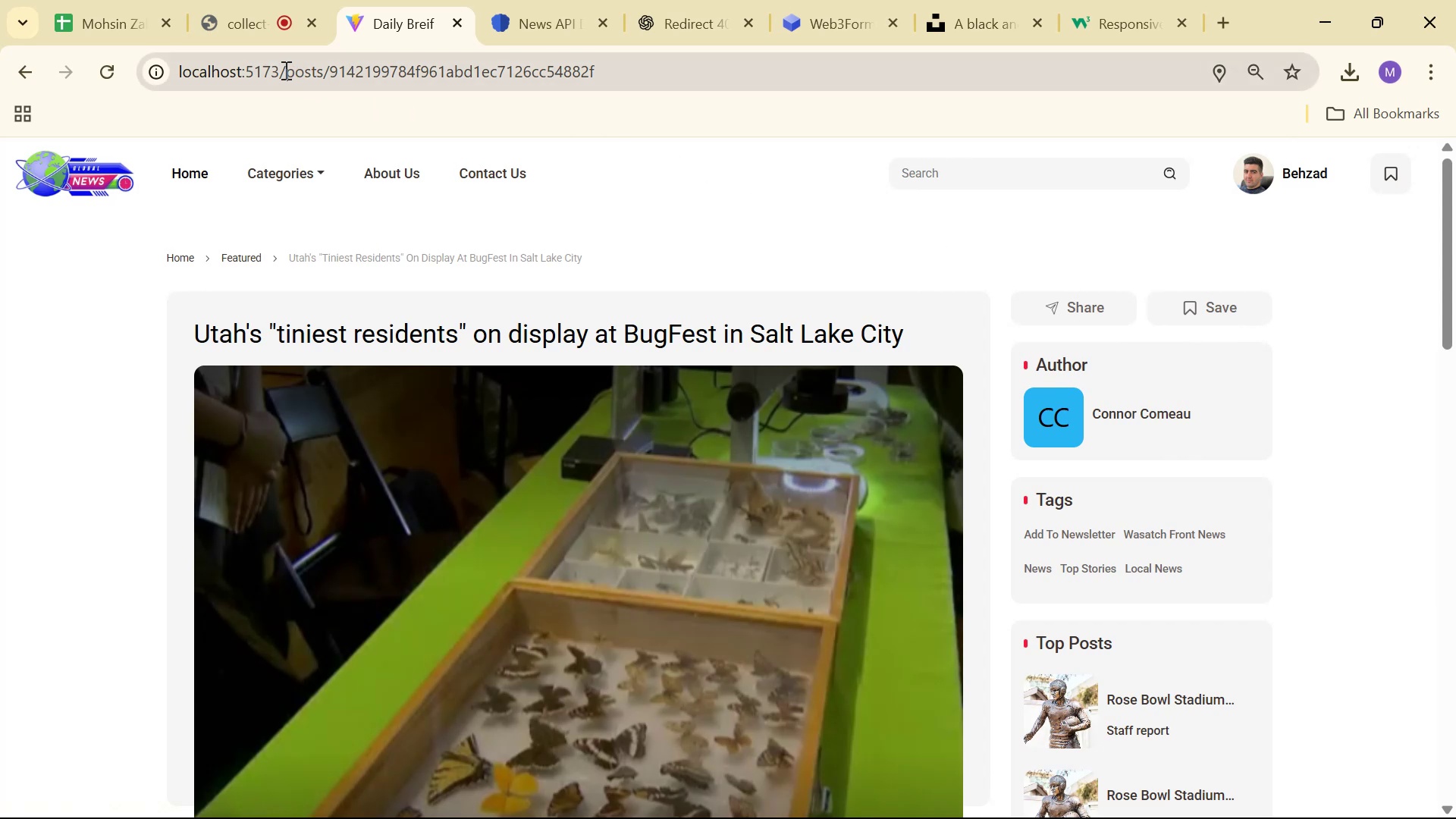 
wait(5.22)
 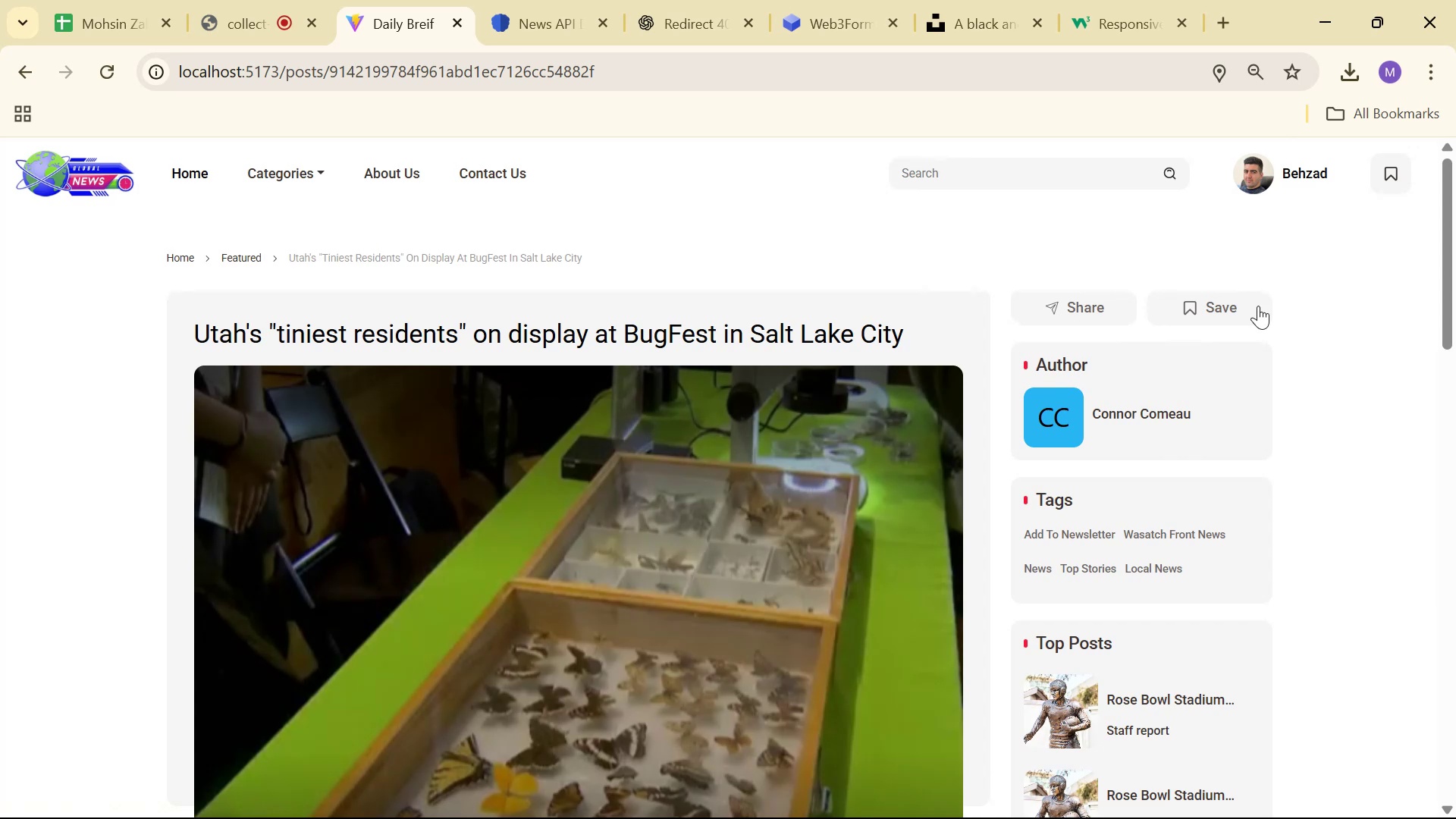 
type(aboutus)
 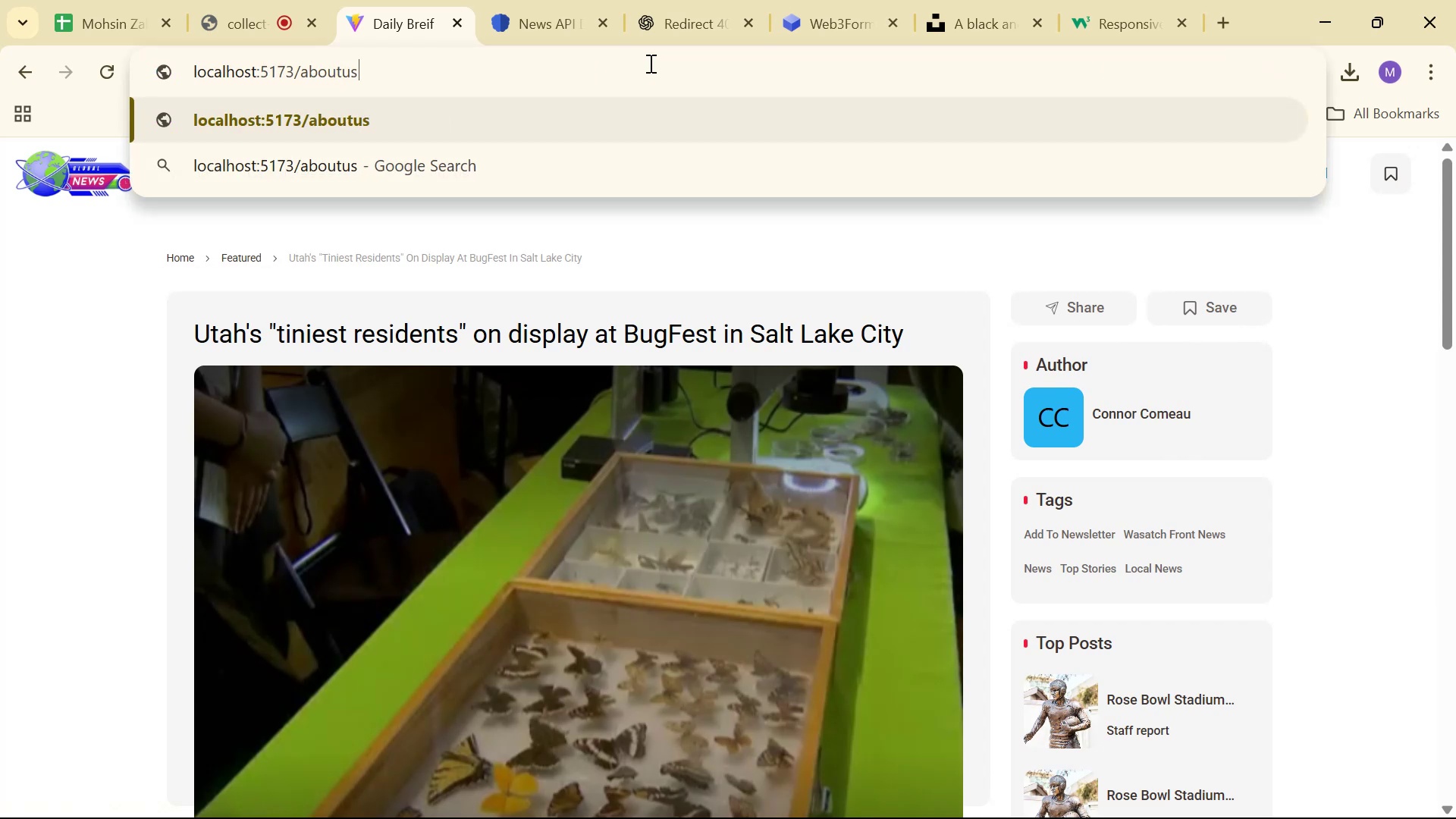 
key(Enter)
 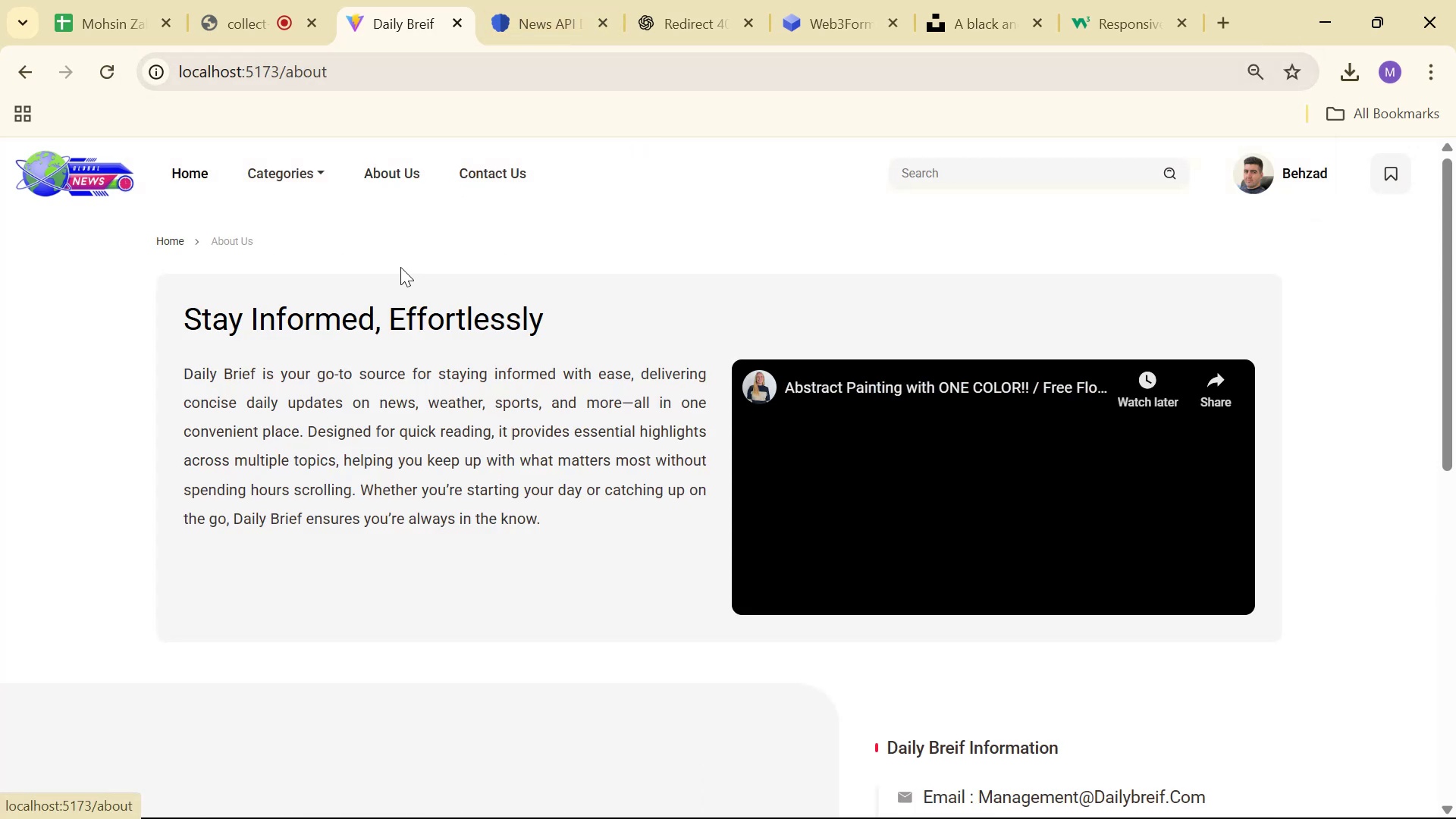 
scroll: coordinate [621, 294], scroll_direction: down, amount: 6.0
 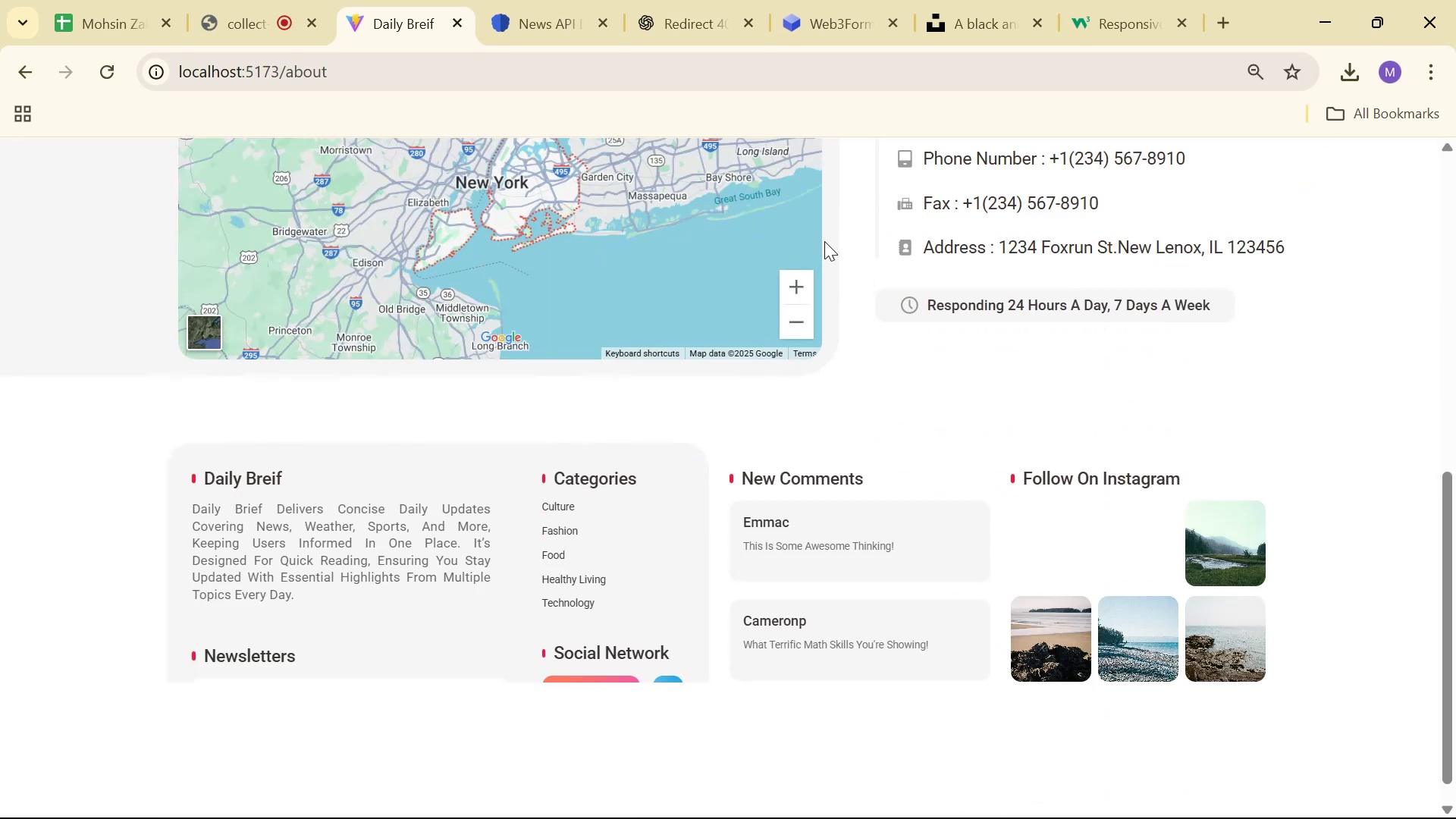 
scroll: coordinate [1040, 292], scroll_direction: up, amount: 5.0
 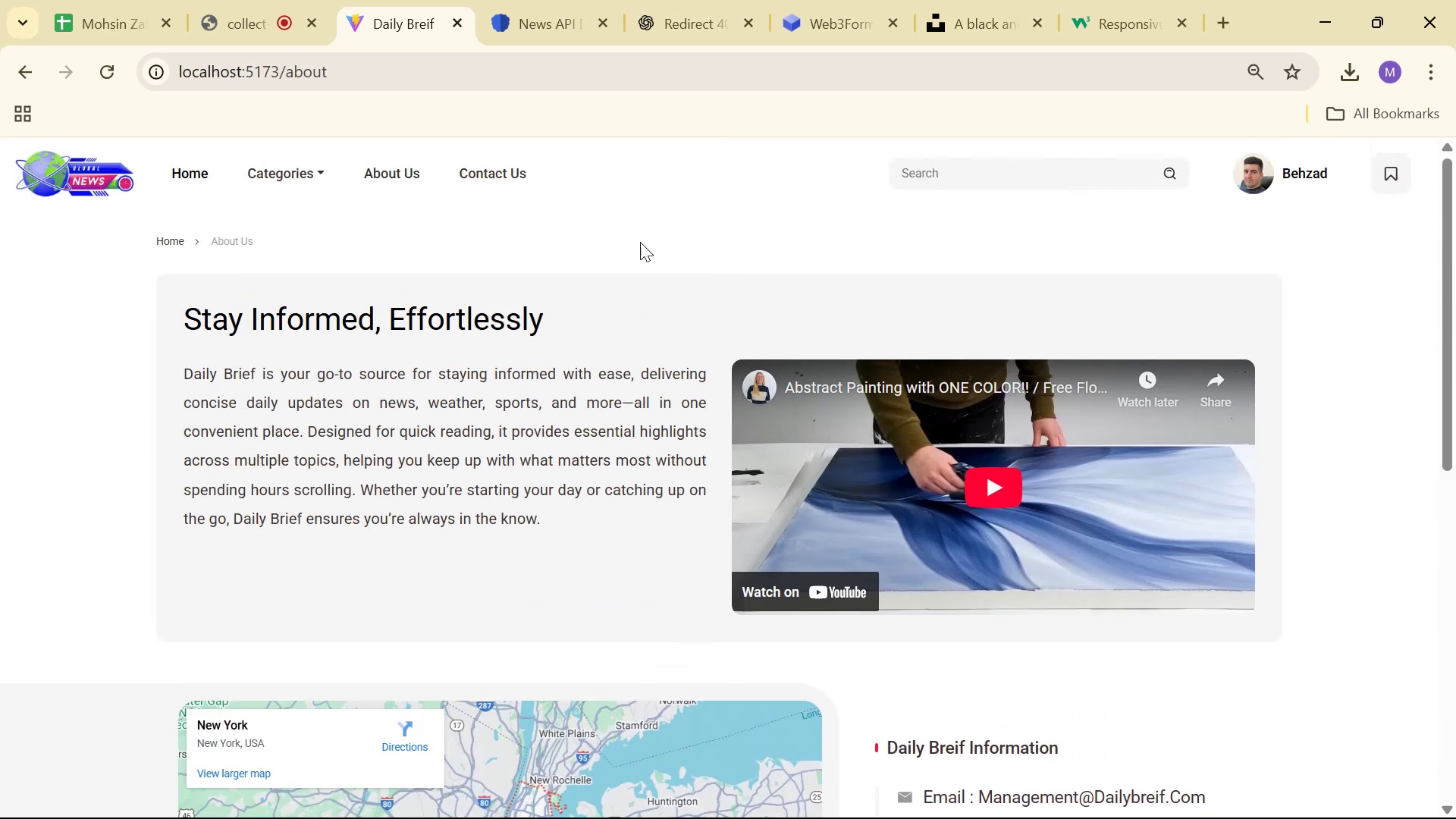 
wait(5.16)
 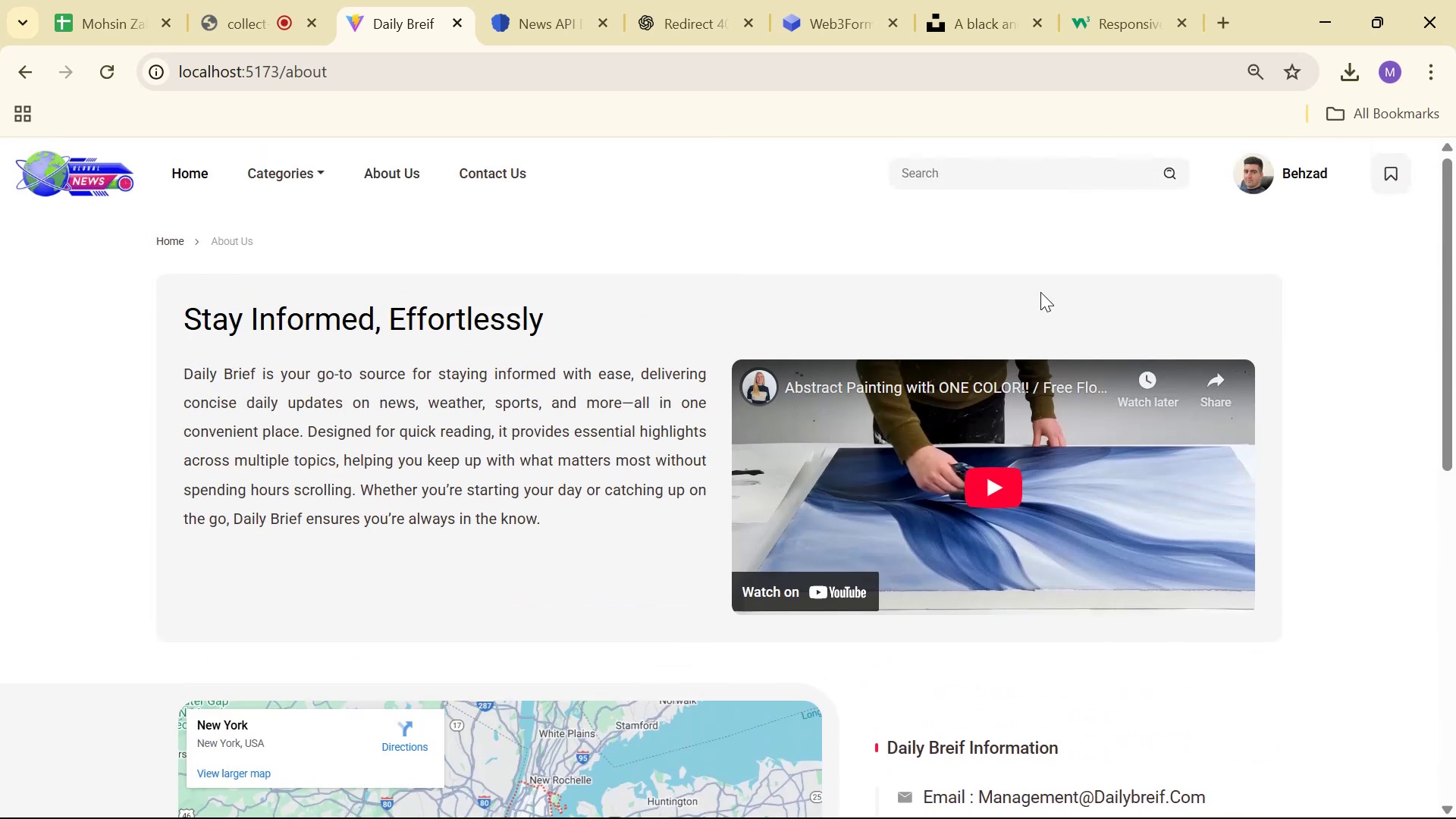 
left_click([185, 179])
 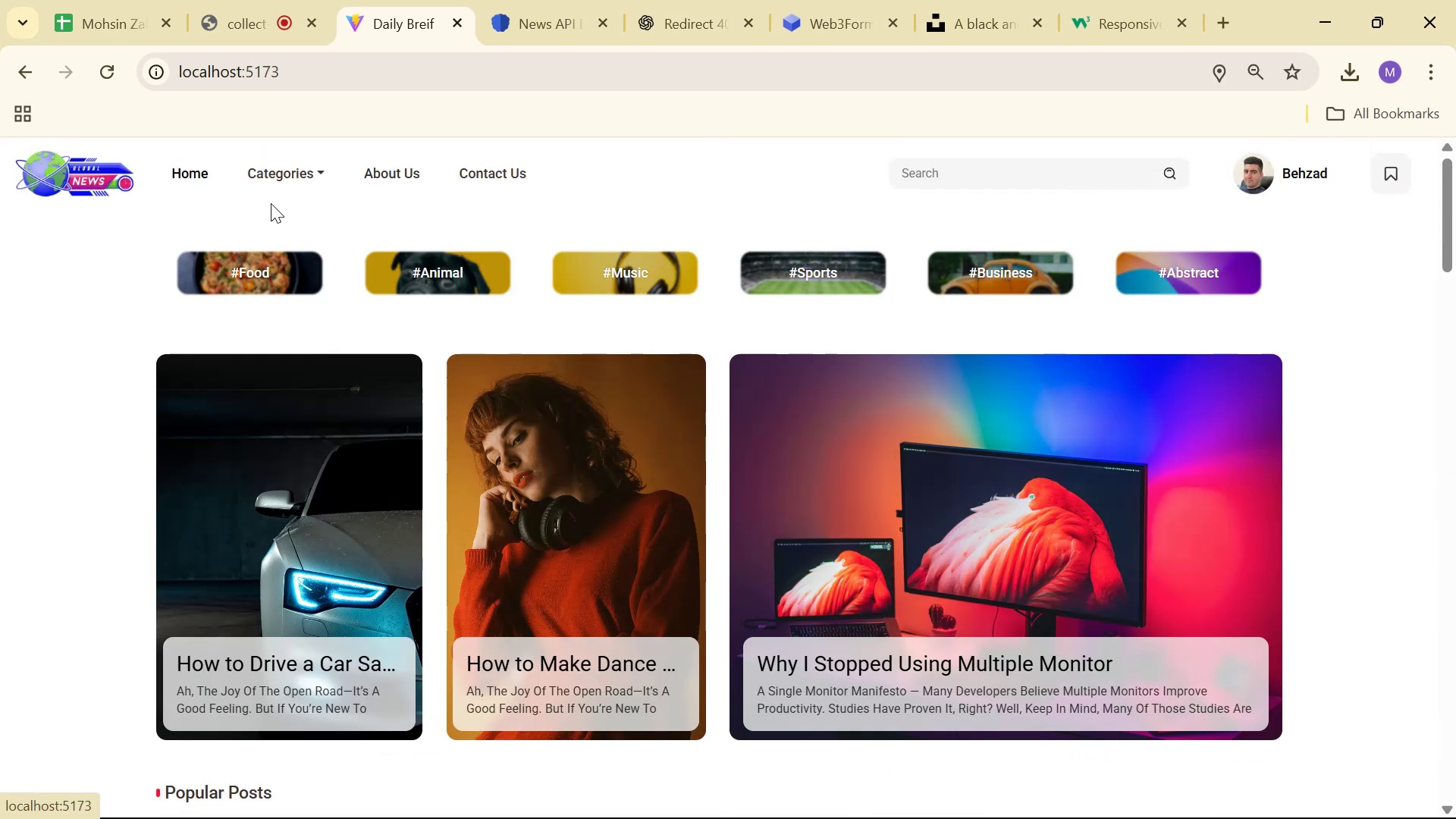 
scroll: coordinate [714, 386], scroll_direction: down, amount: 38.0
 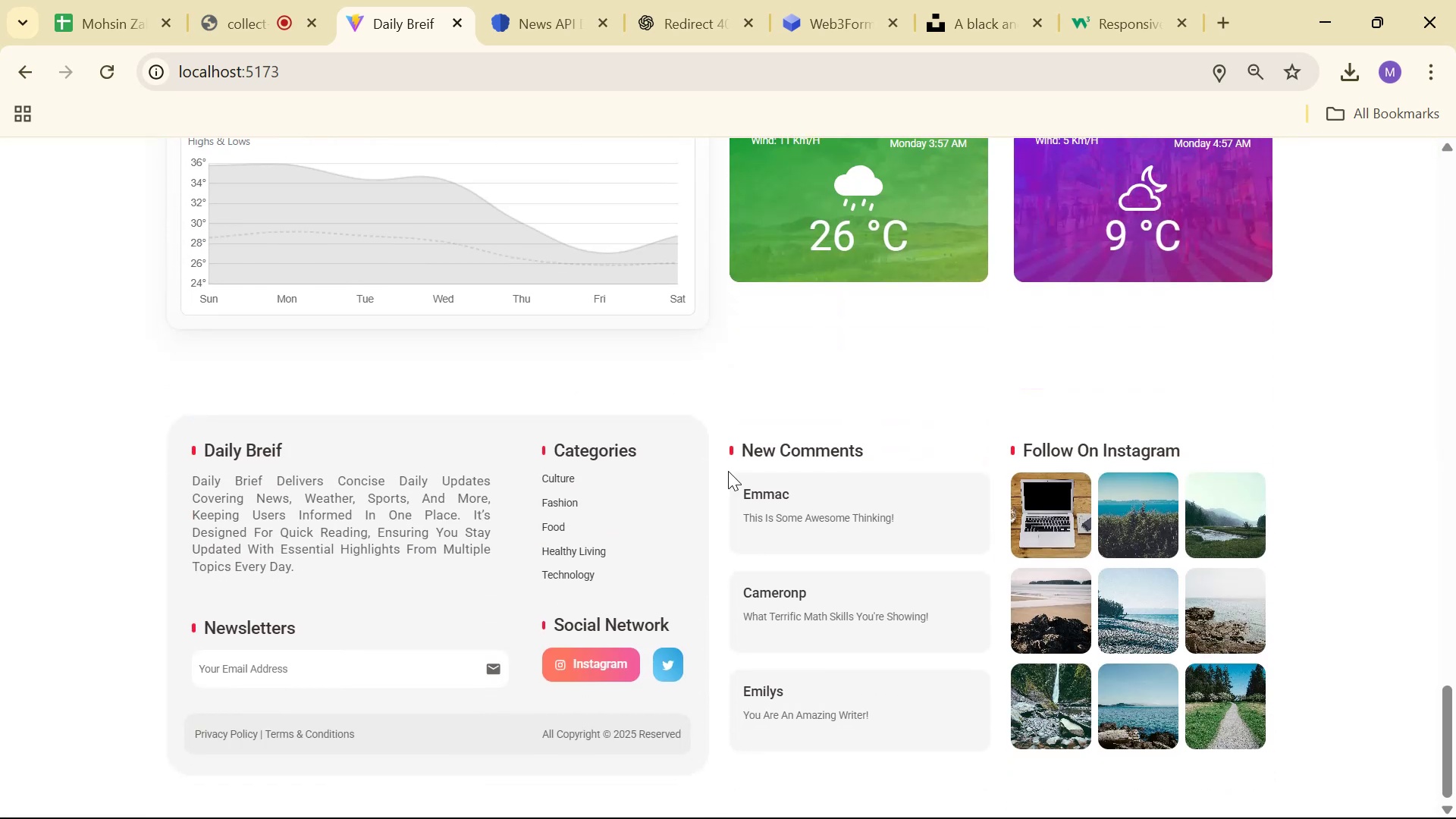 
scroll: coordinate [717, 343], scroll_direction: up, amount: 4.0
 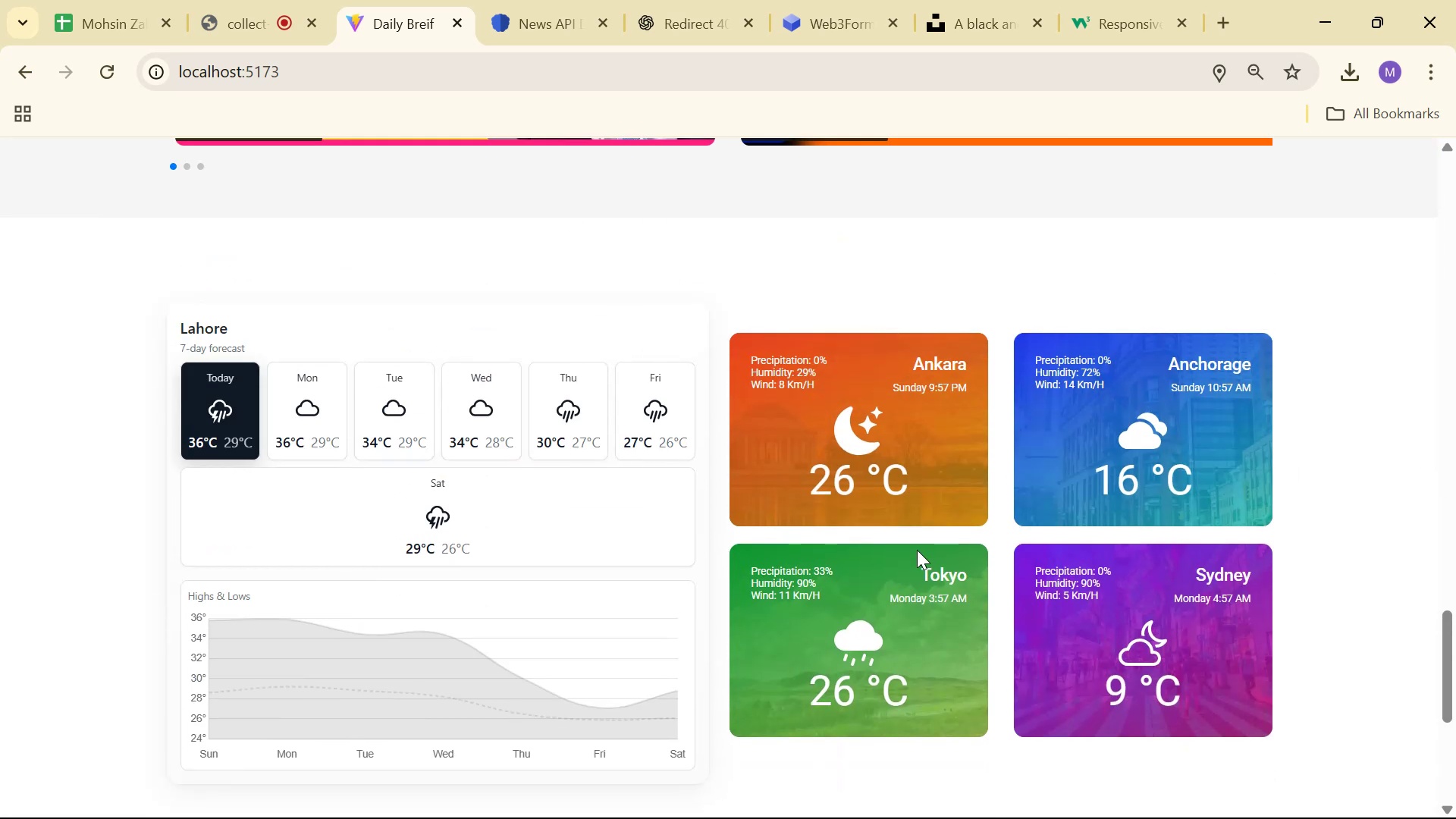 
scroll: coordinate [1455, 587], scroll_direction: down, amount: 3.0
 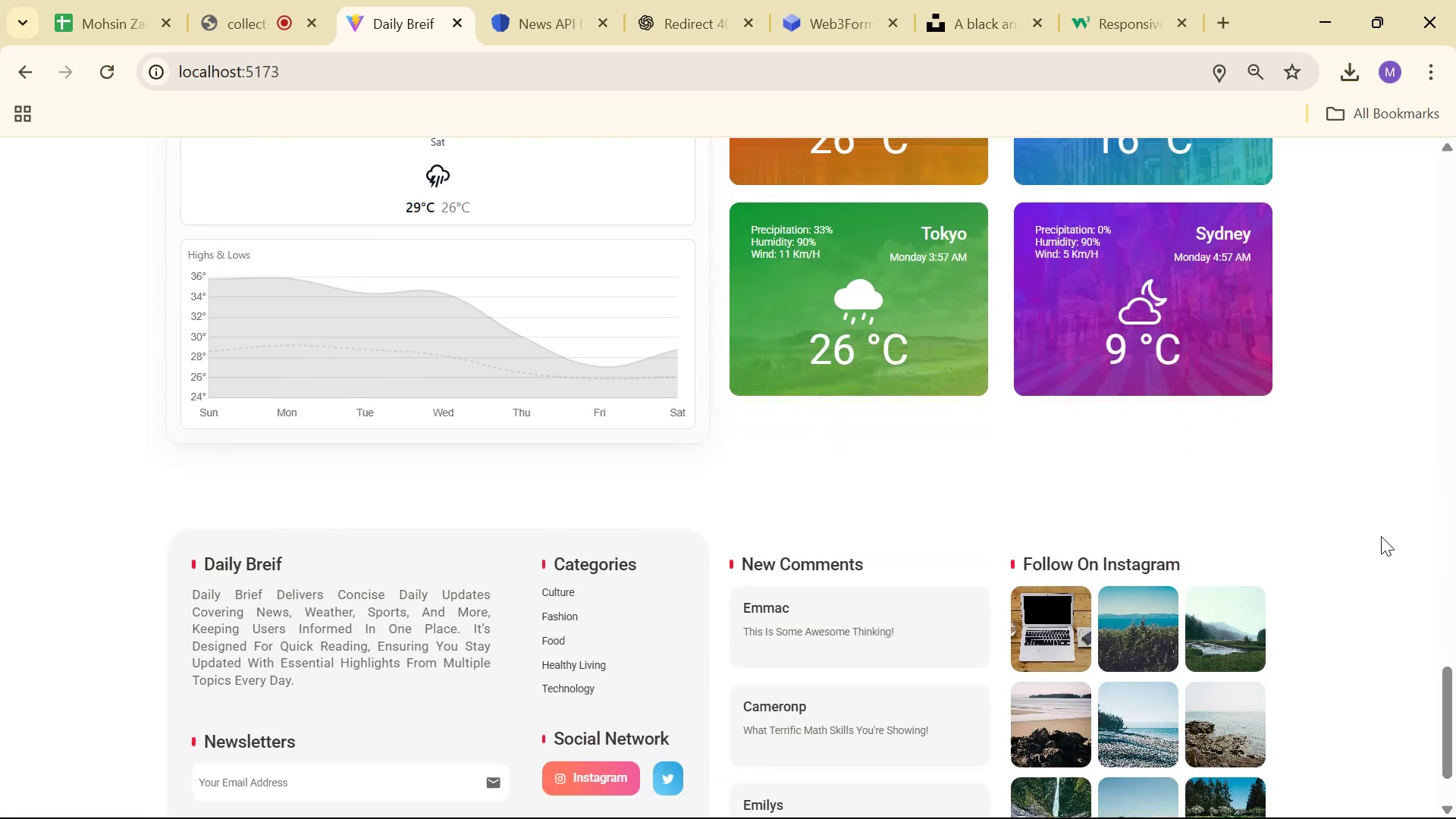 
scroll: coordinate [1372, 557], scroll_direction: up, amount: 4.0
 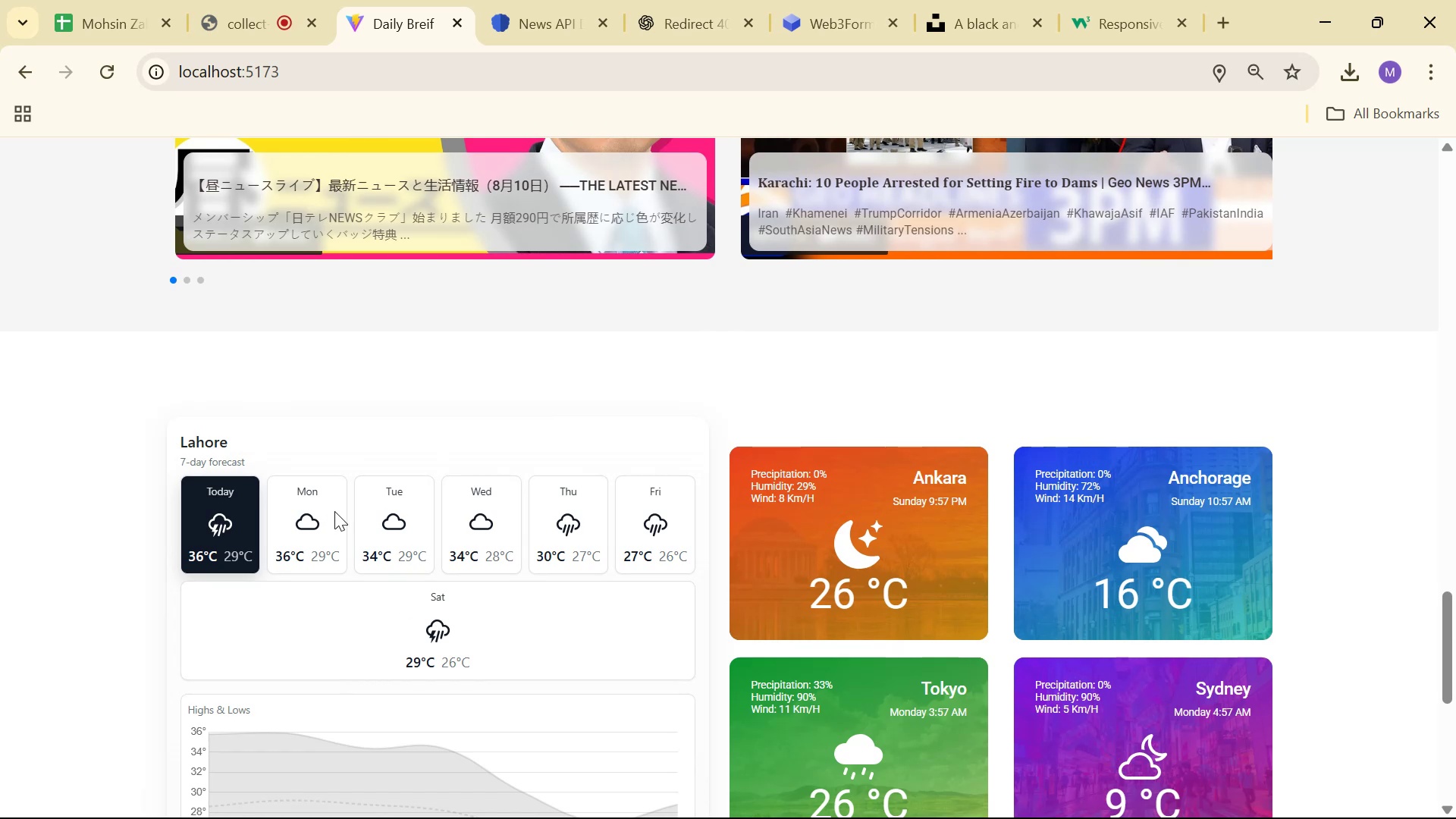 
double_click([534, 555])
 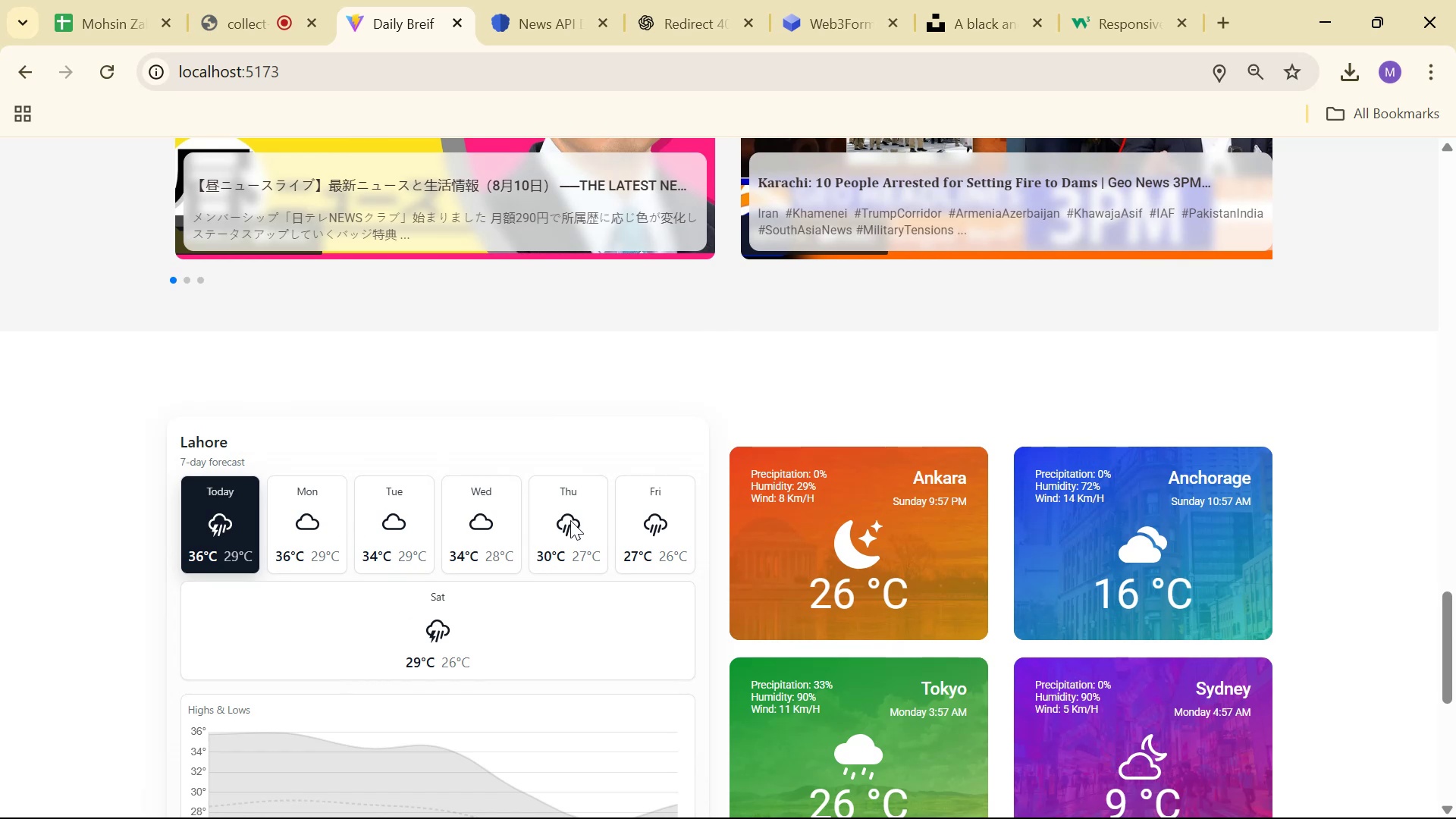 
triple_click([573, 517])
 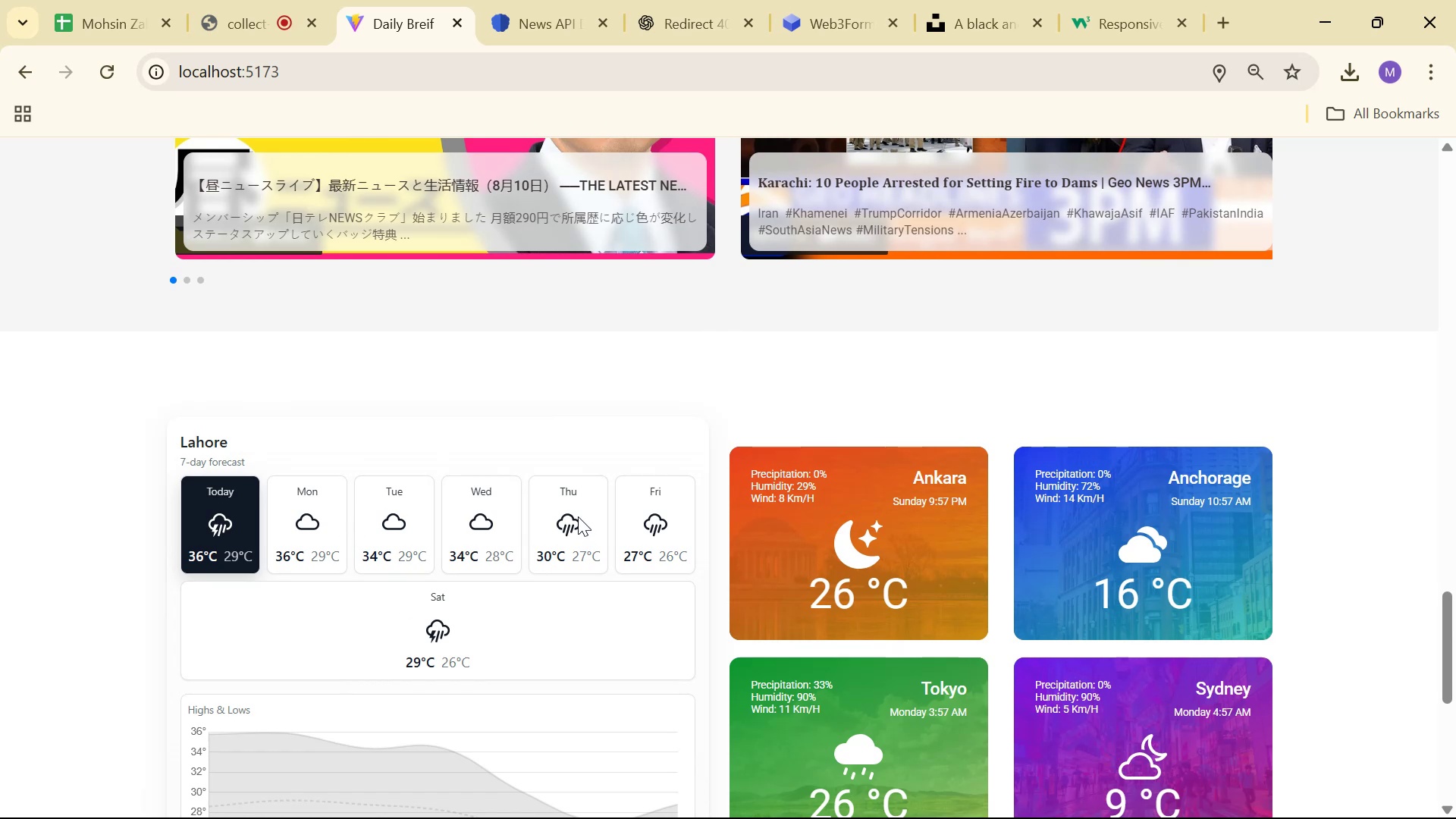 
triple_click([579, 516])
 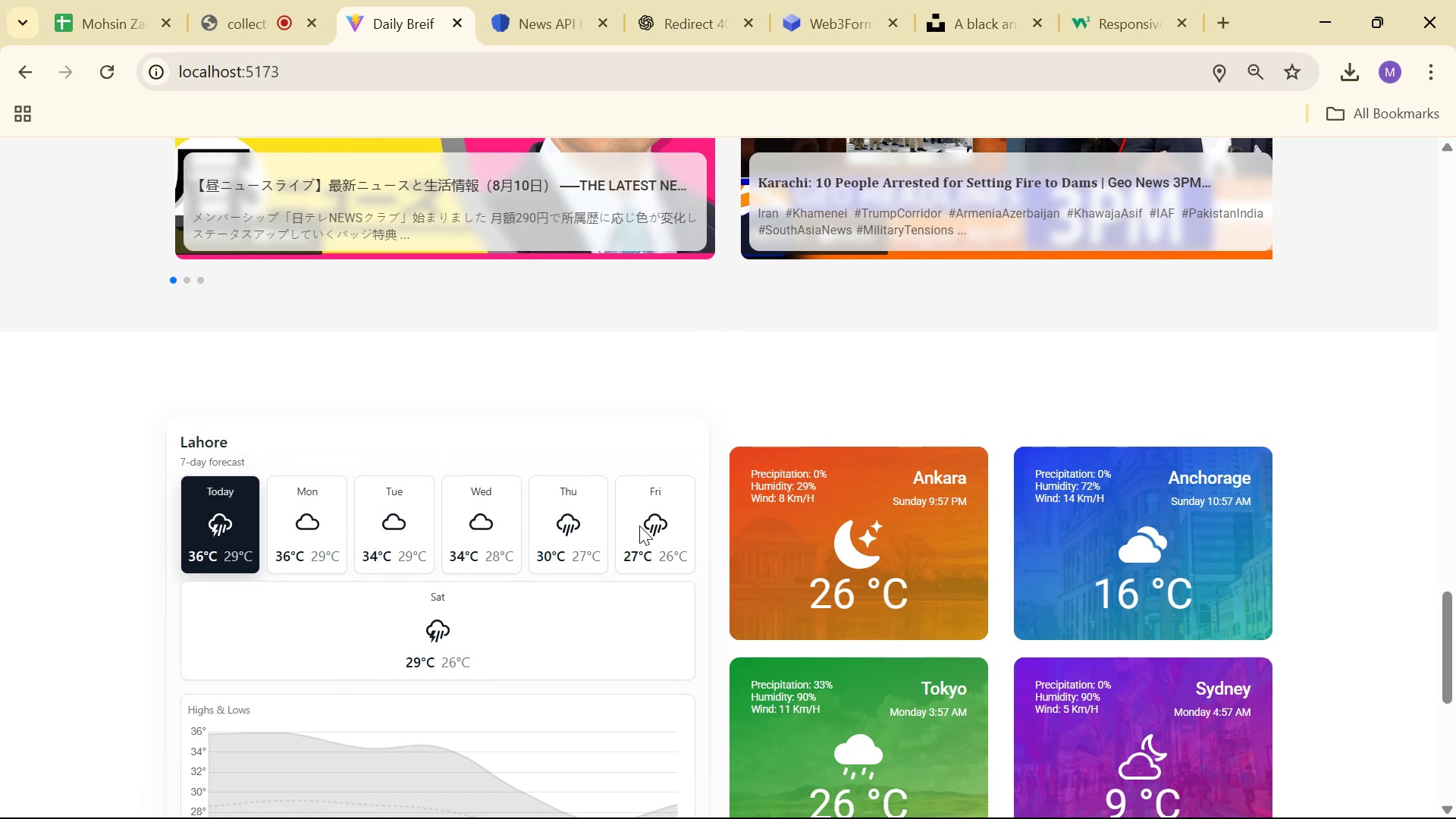 
triple_click([686, 529])
 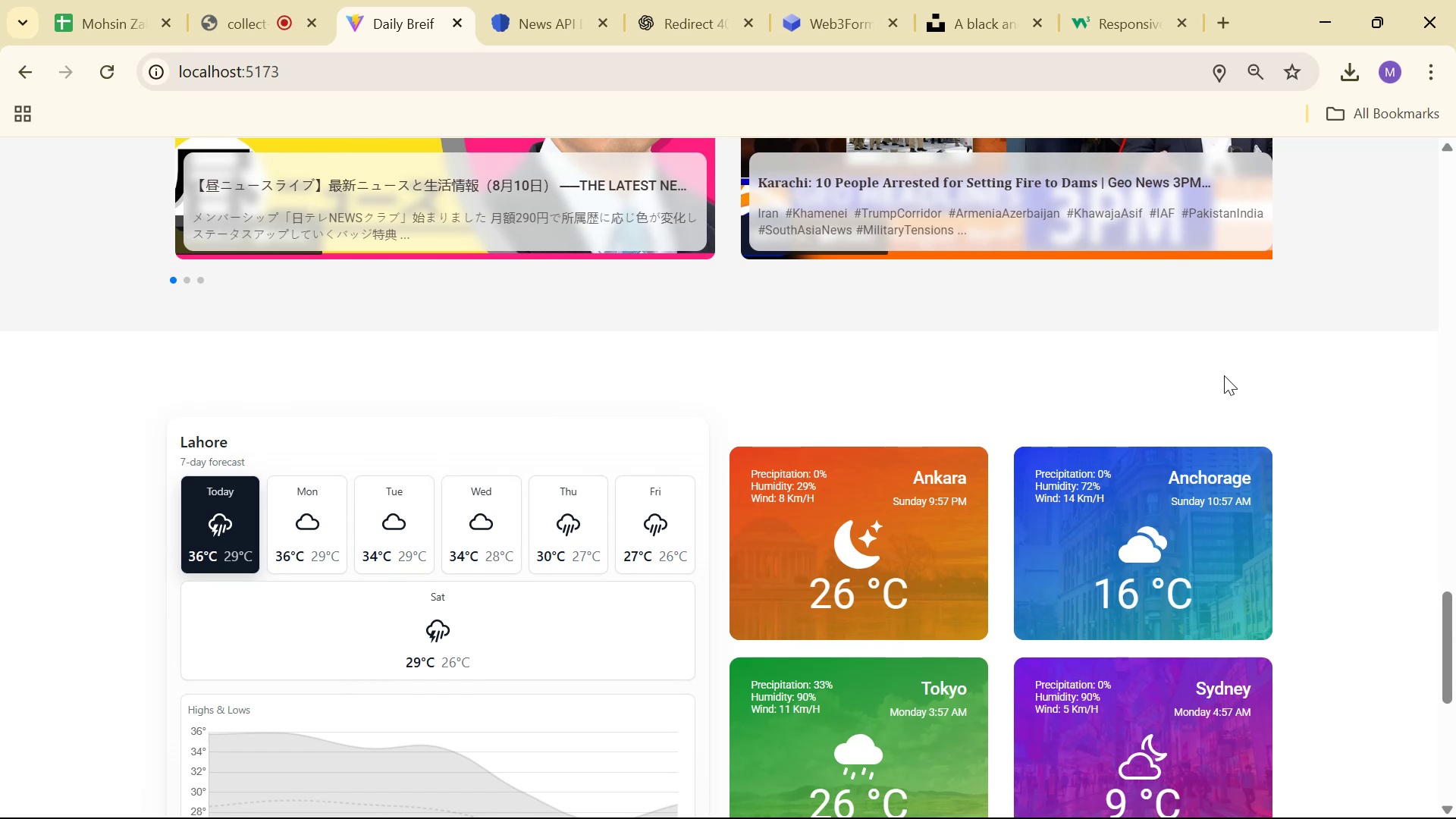 
scroll: coordinate [1389, 298], scroll_direction: up, amount: 2.0
 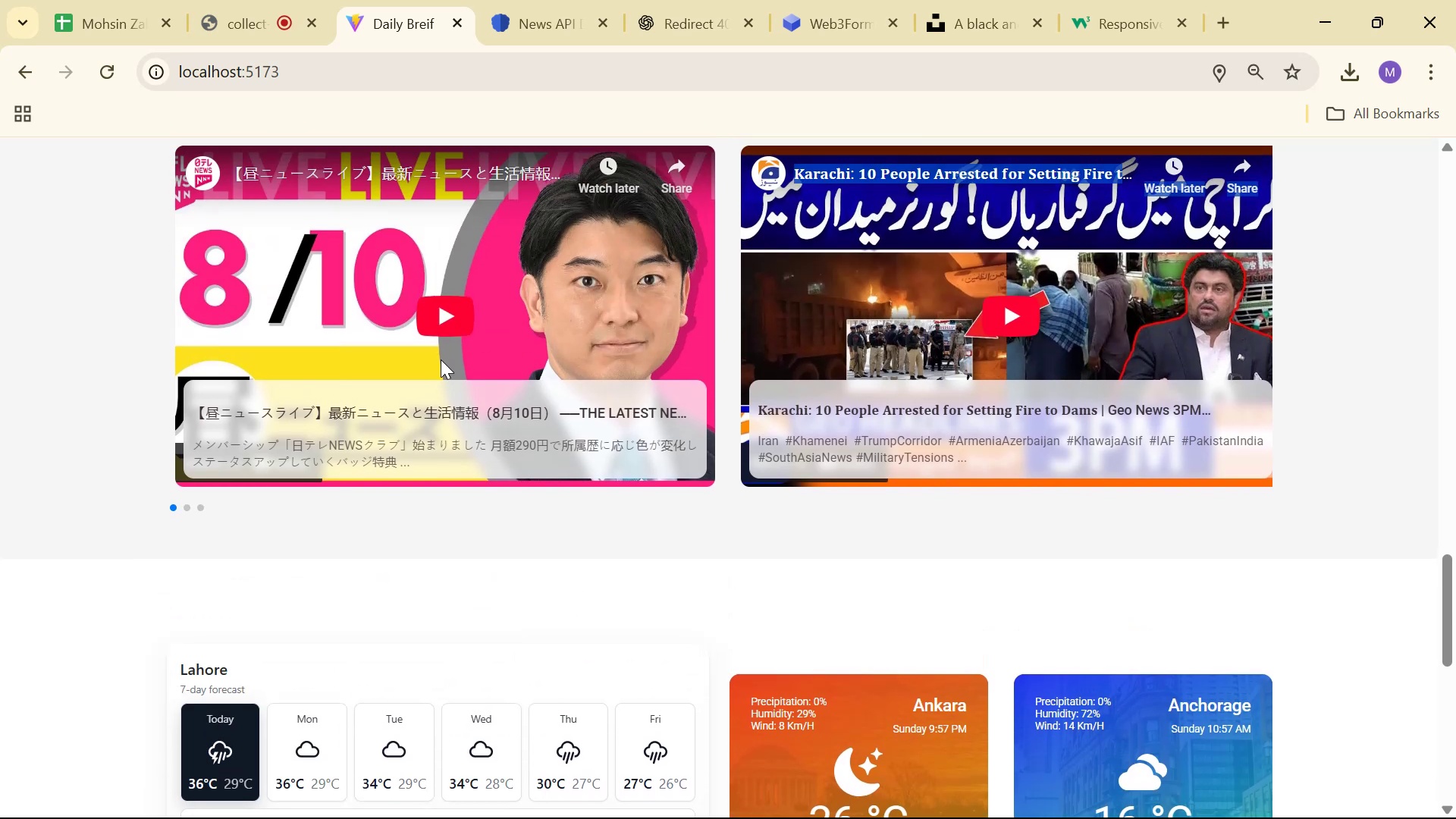 
left_click([189, 510])
 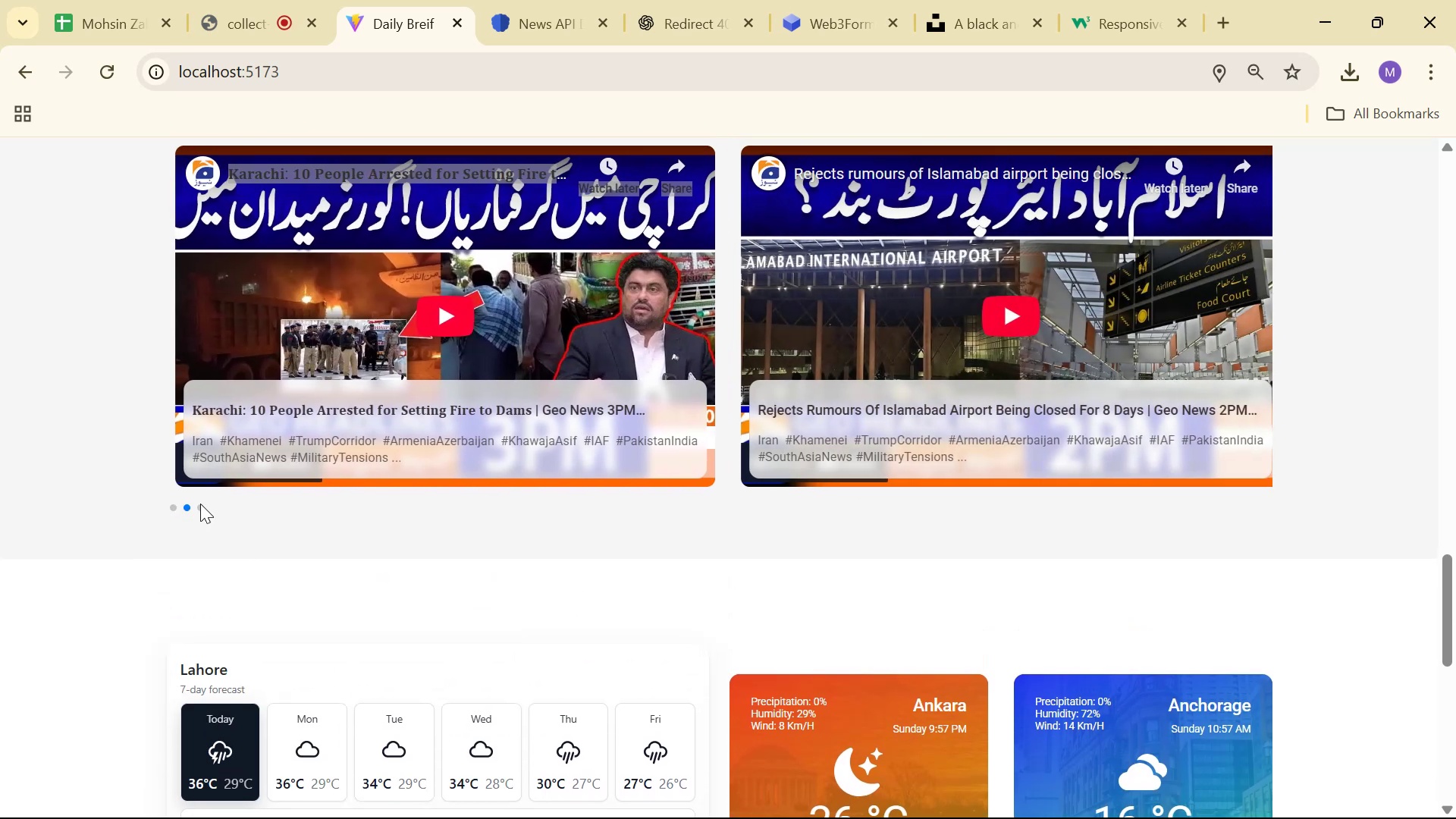 
left_click([206, 504])
 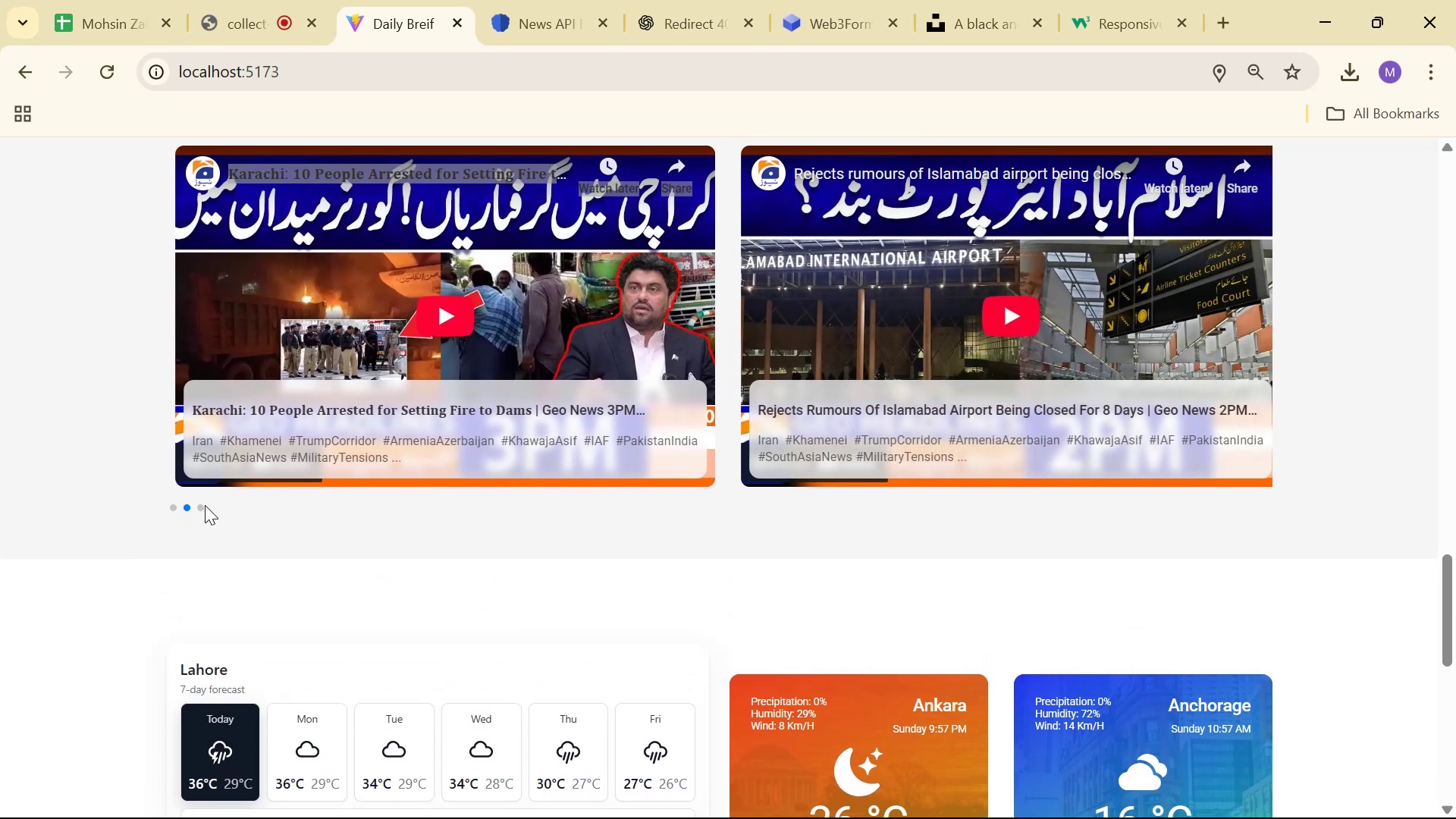 
left_click([205, 505])
 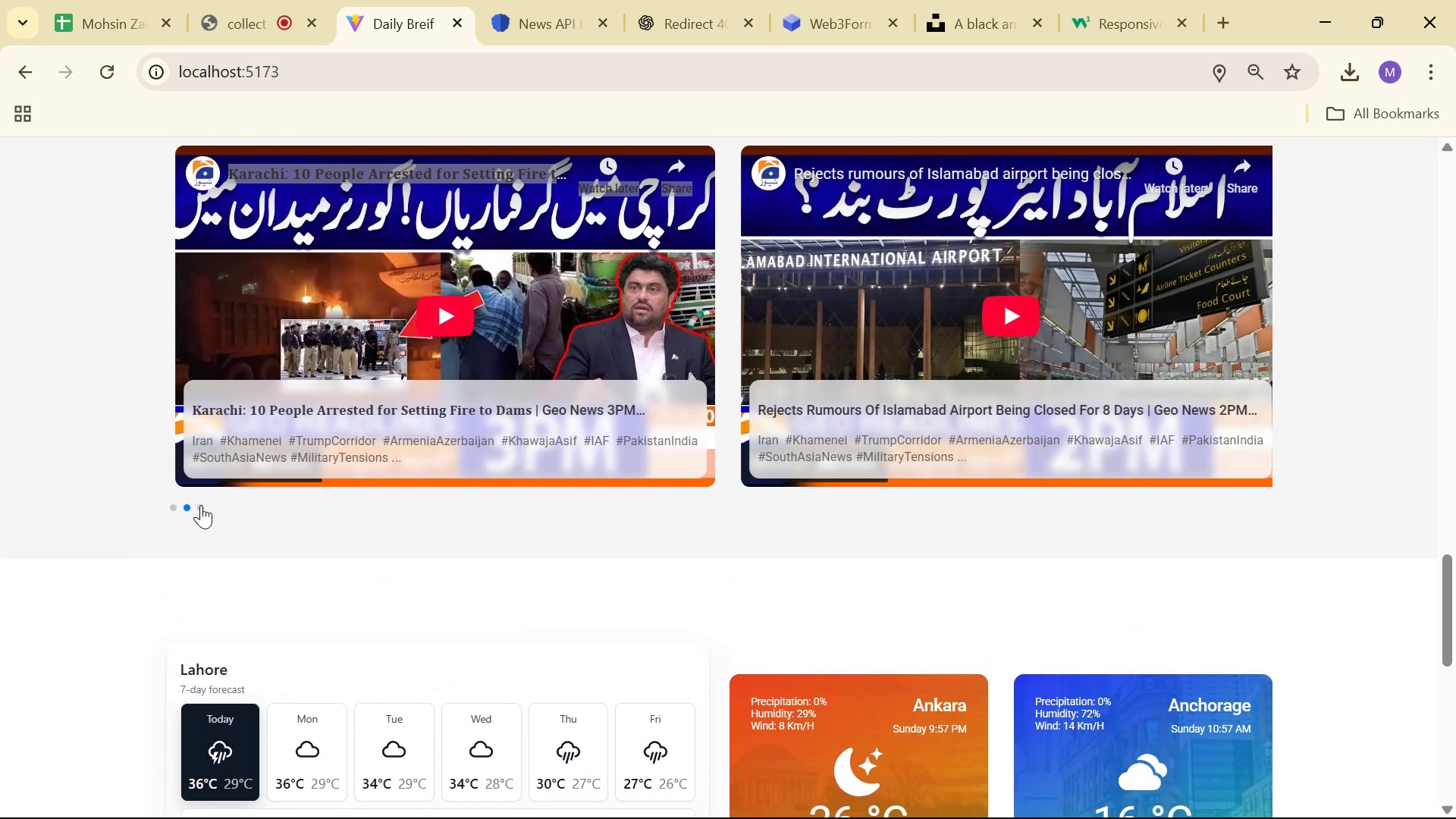 
double_click([201, 505])
 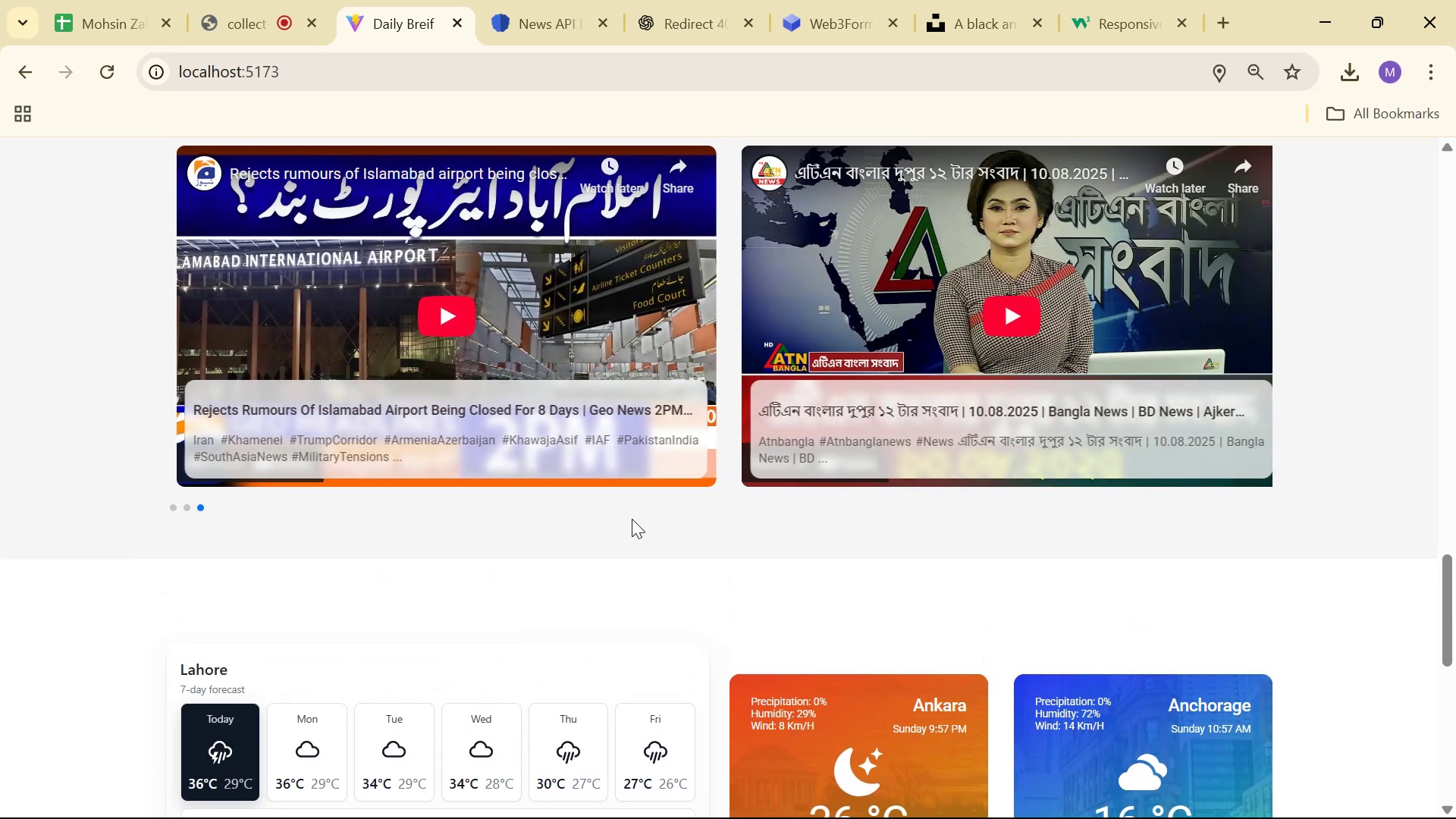 
scroll: coordinate [1374, 518], scroll_direction: up, amount: 6.0
 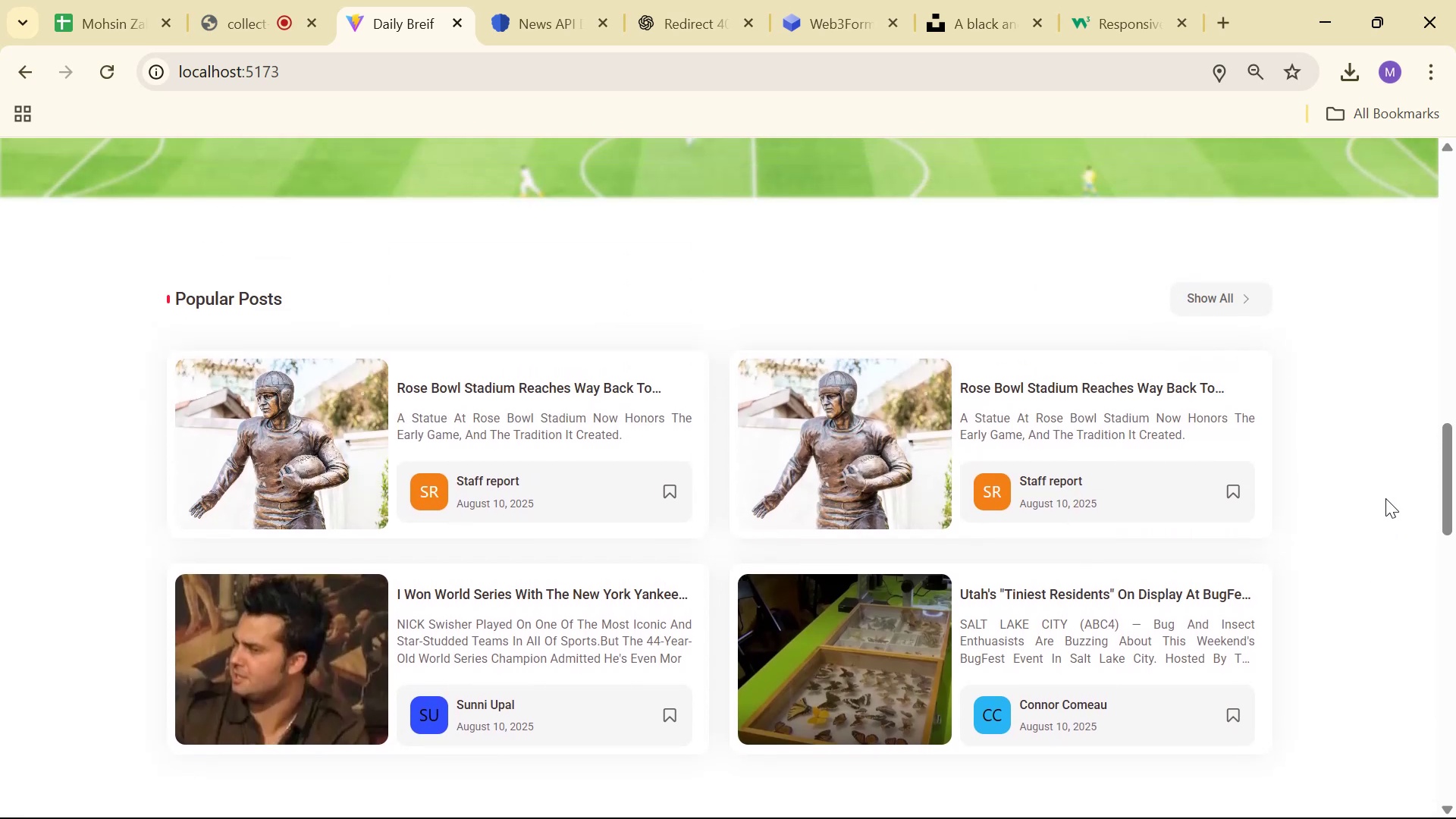 
wait(5.06)
 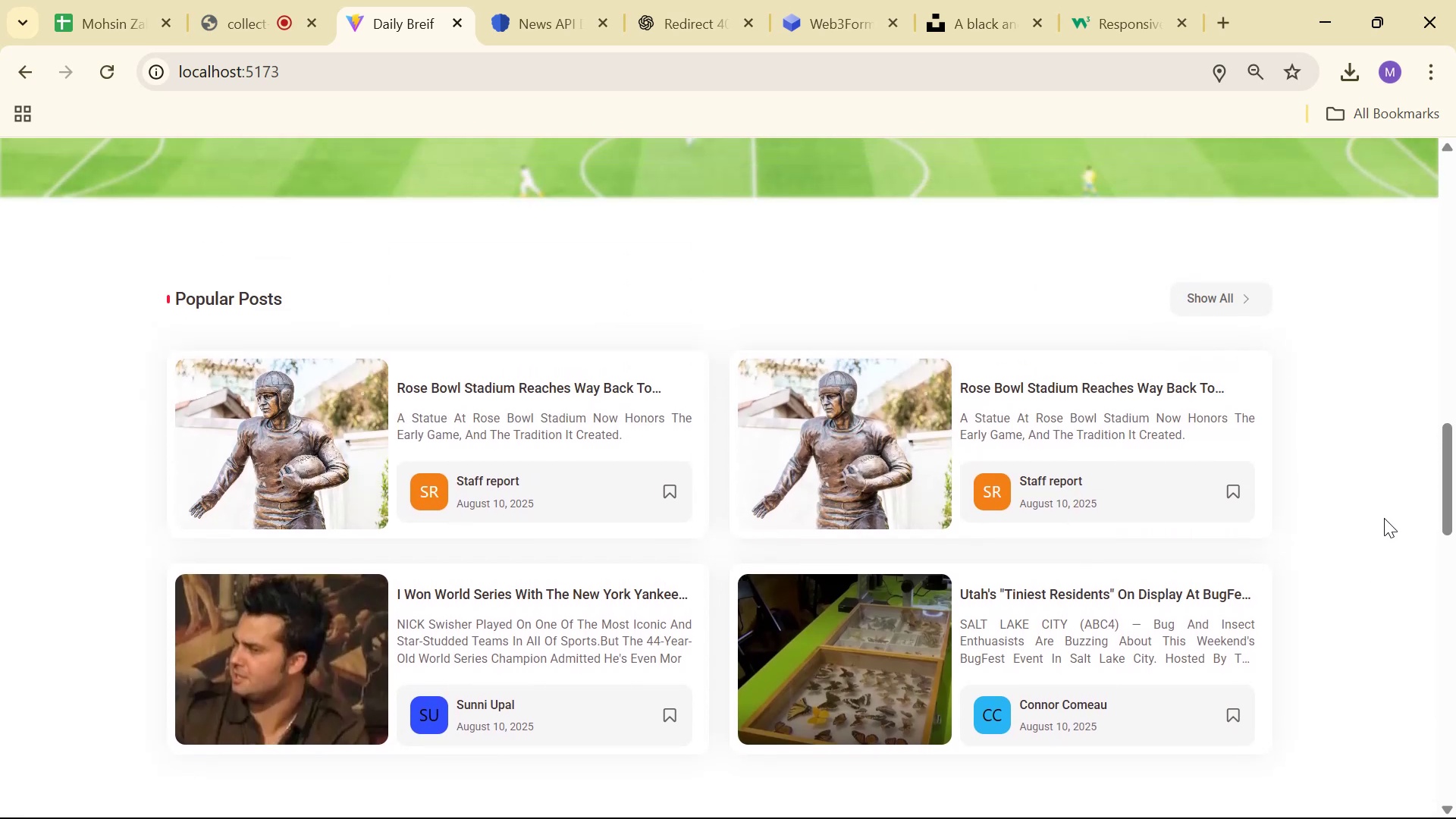 
scroll: coordinate [524, 175], scroll_direction: up, amount: 16.0
 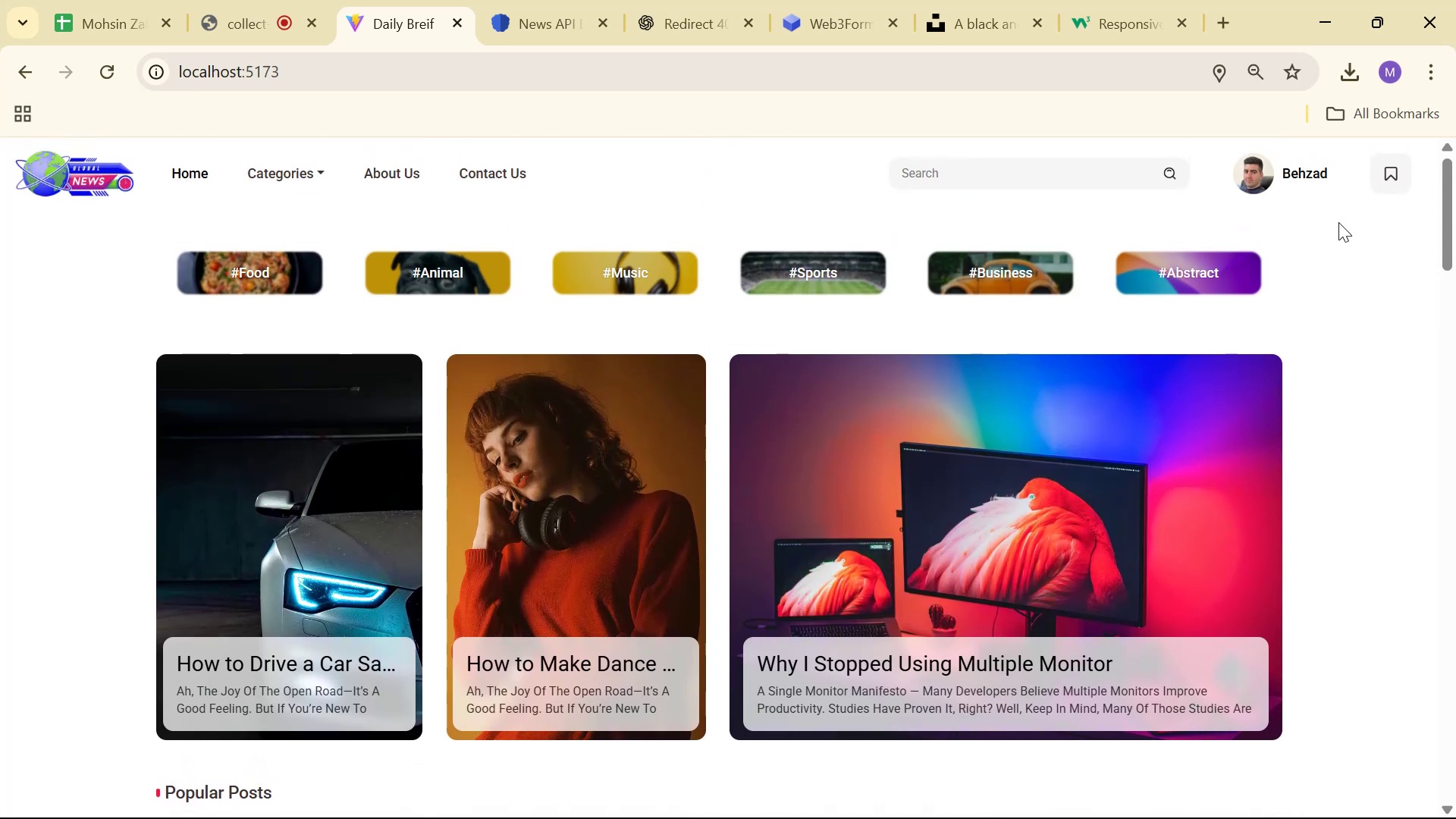 
left_click([224, 2])
 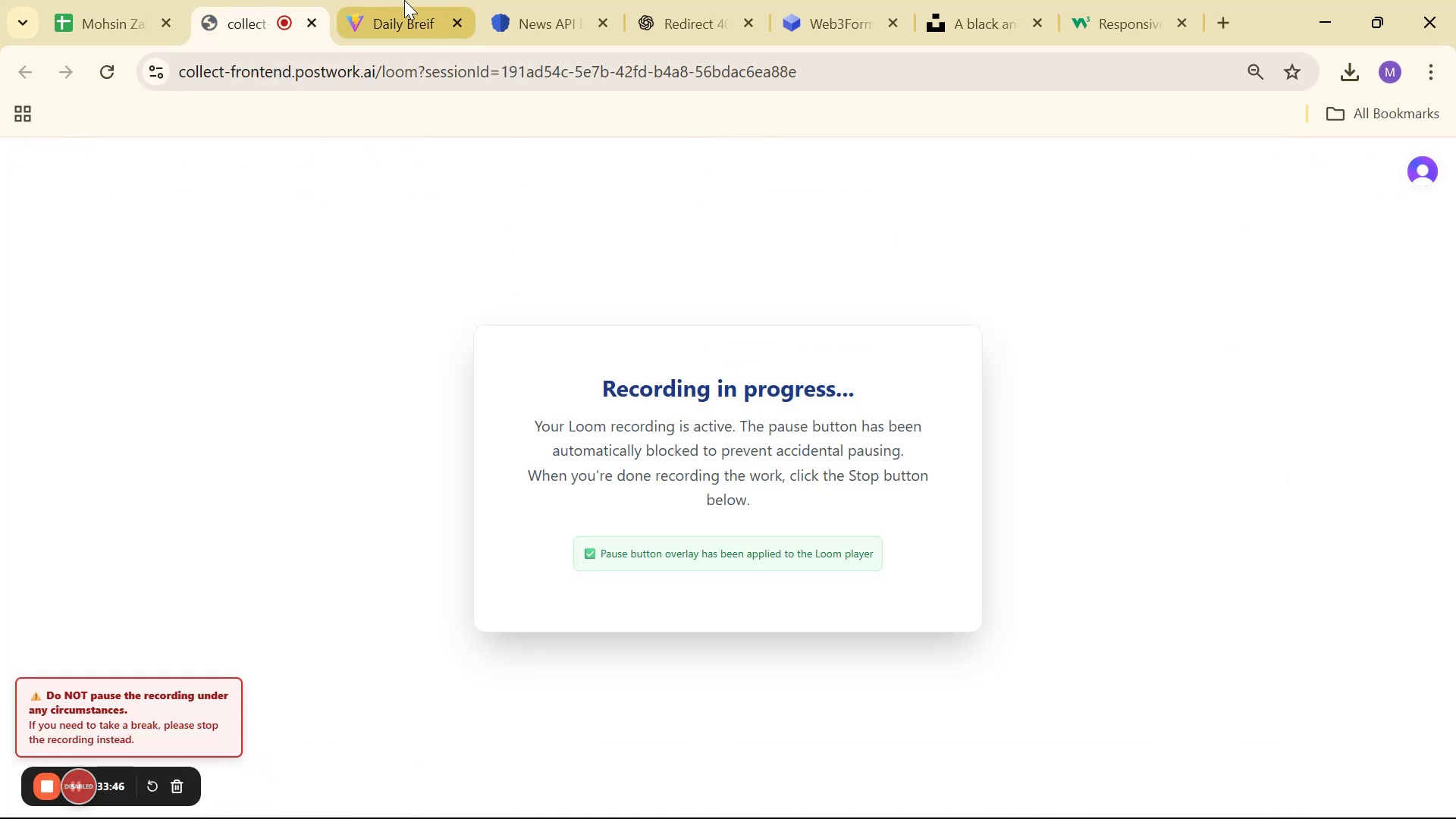 
left_click([419, 0])
 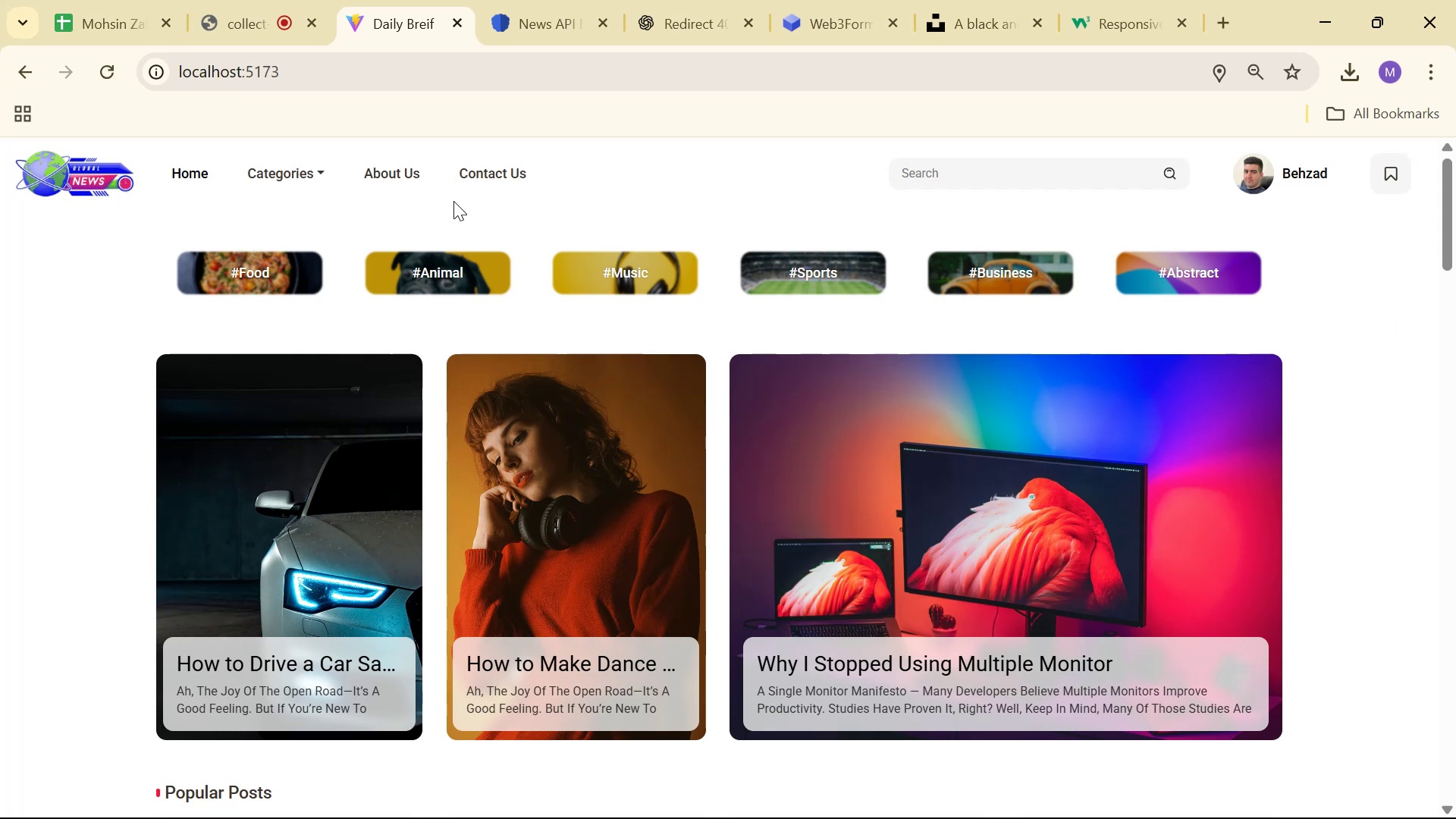 
wait(7.27)
 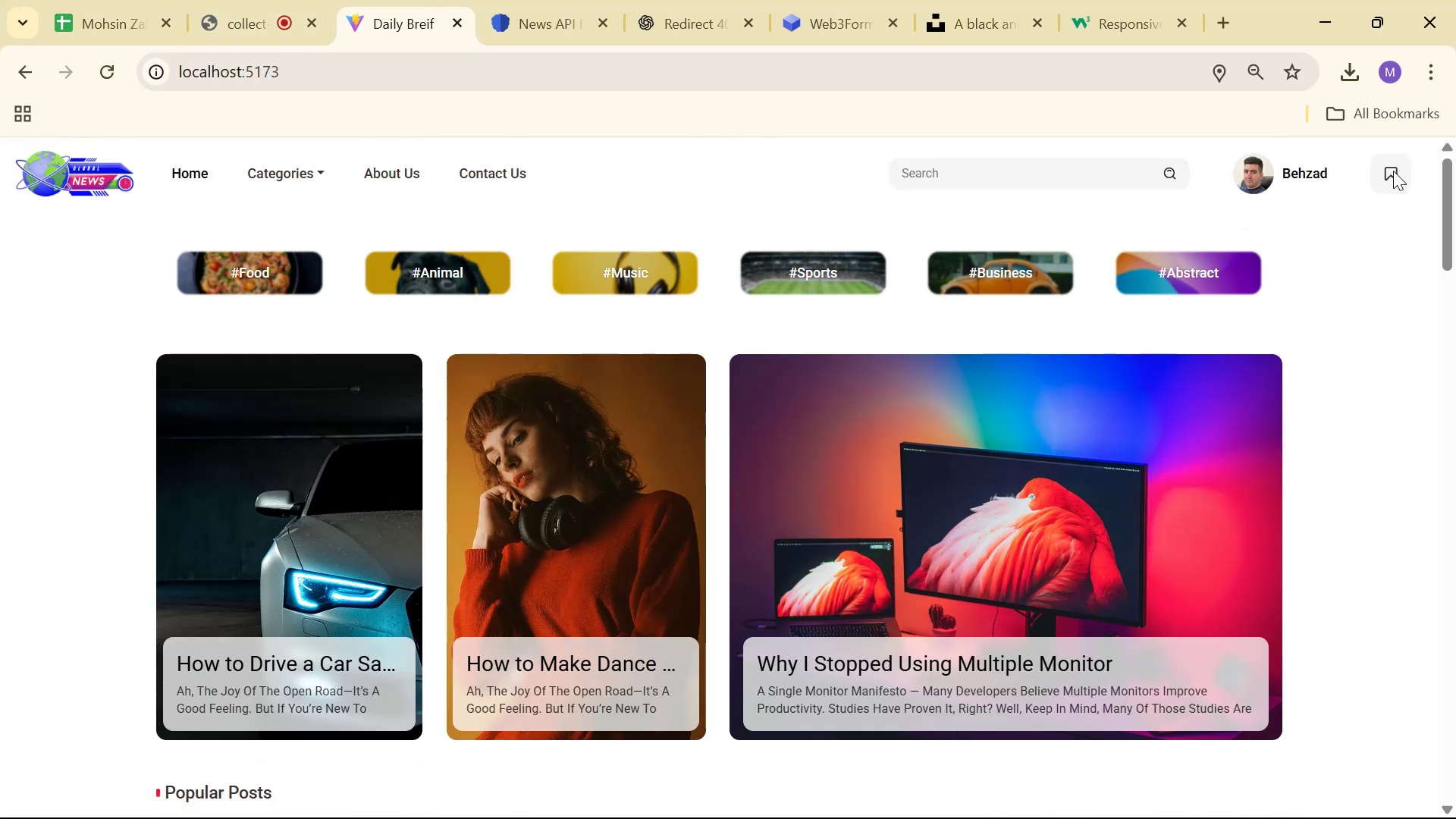 
left_click([419, 62])
 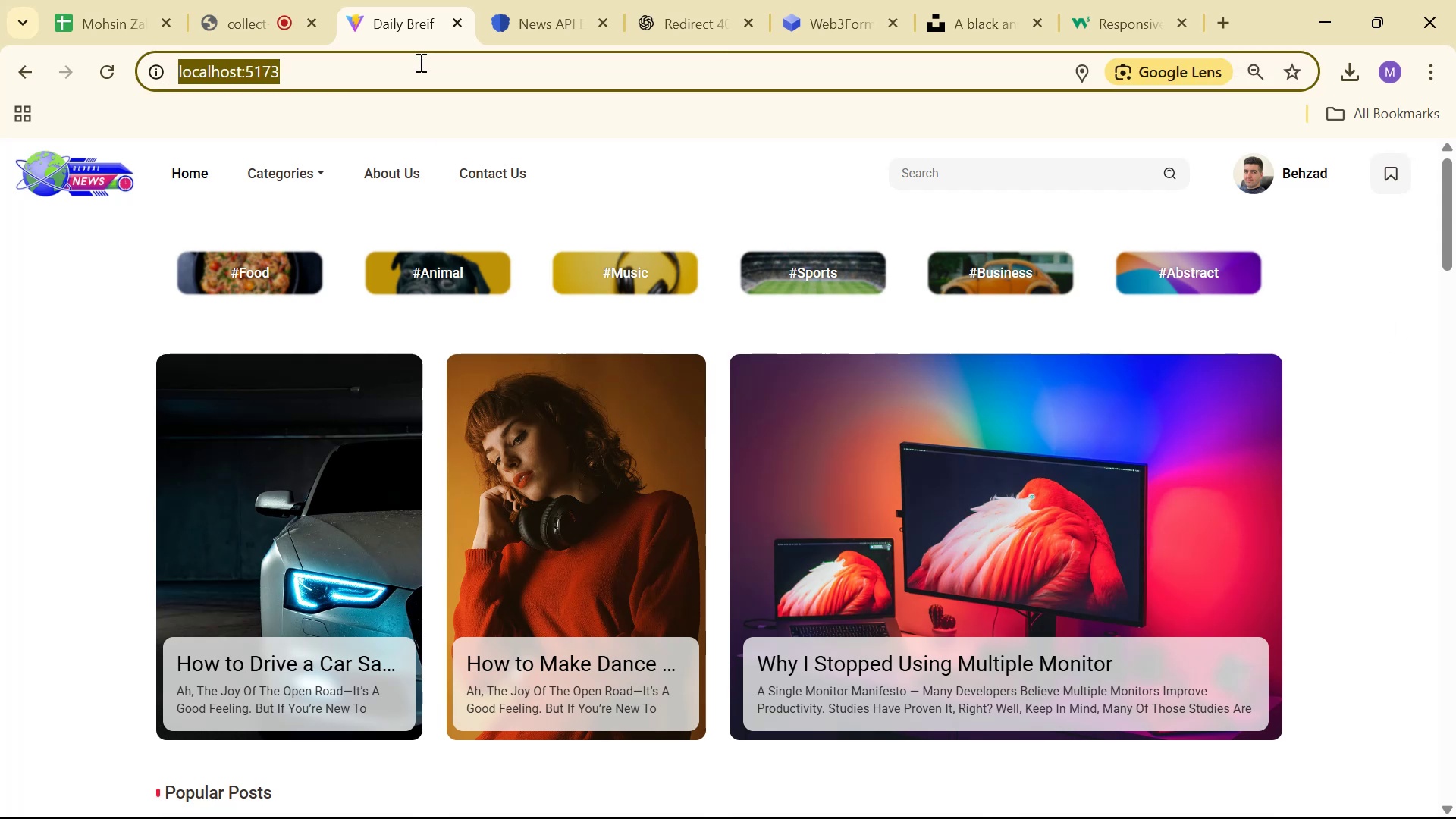 
double_click([420, 61])
 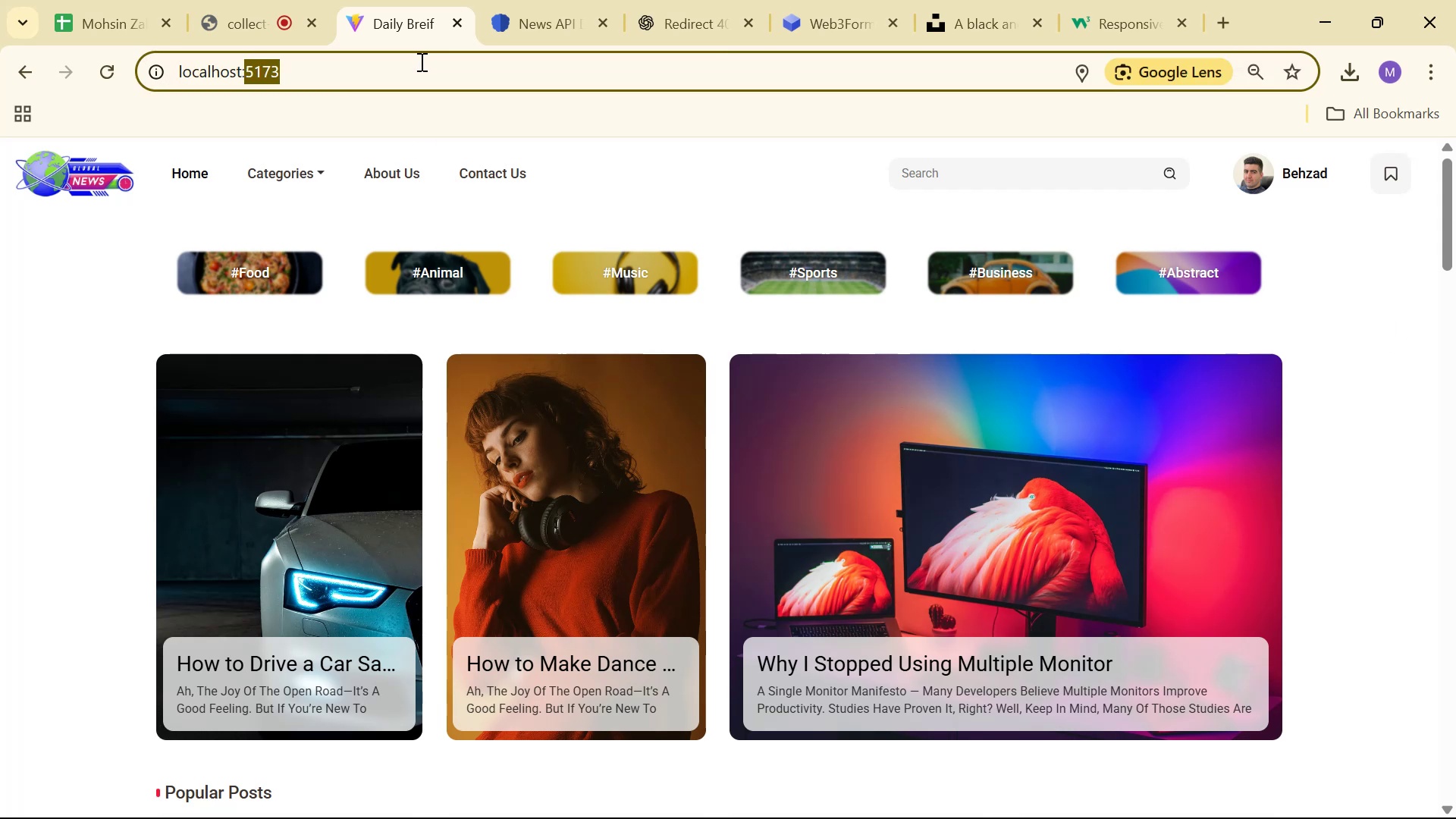 
key(ArrowRight)
 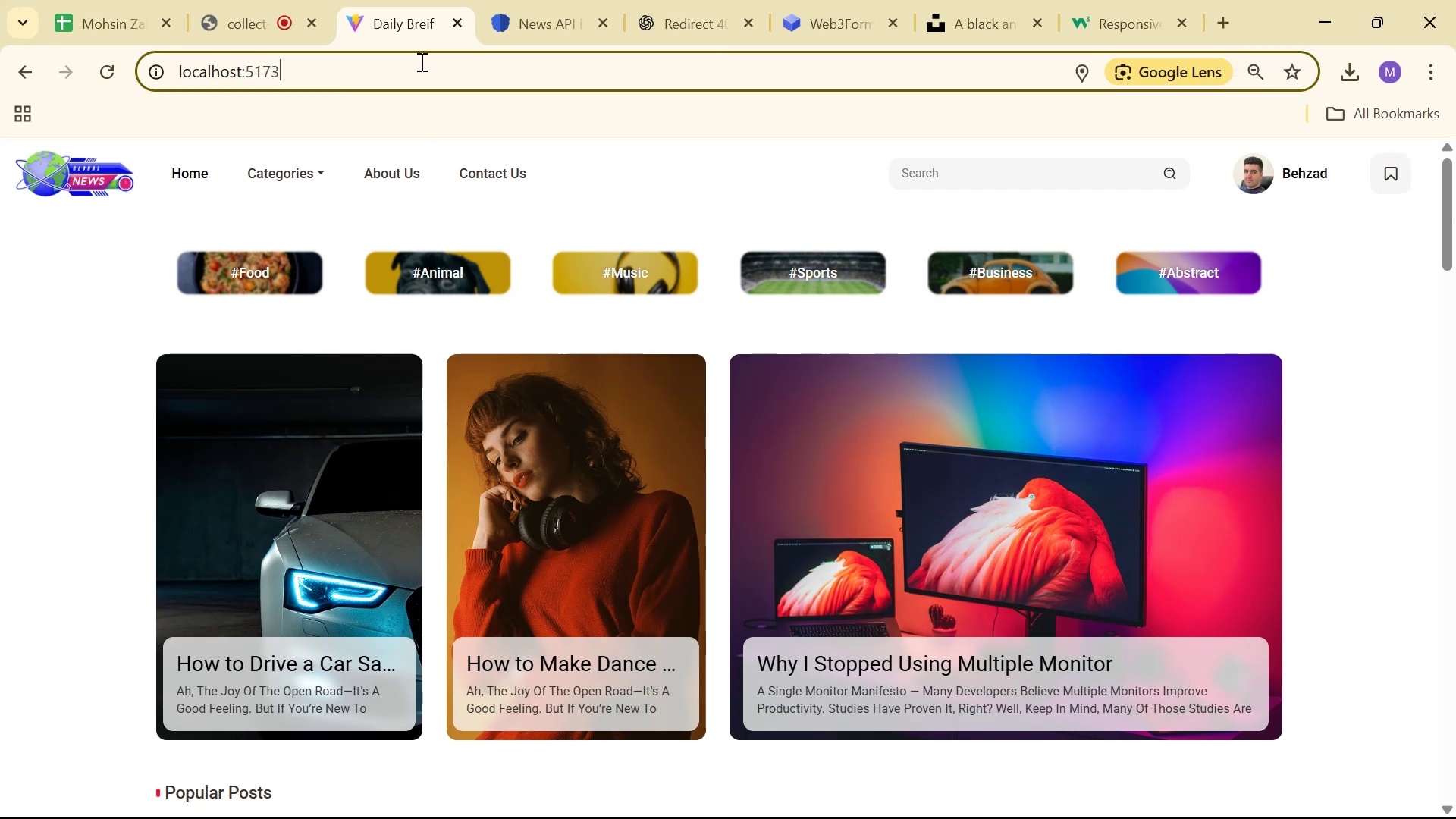 
type(/122)
 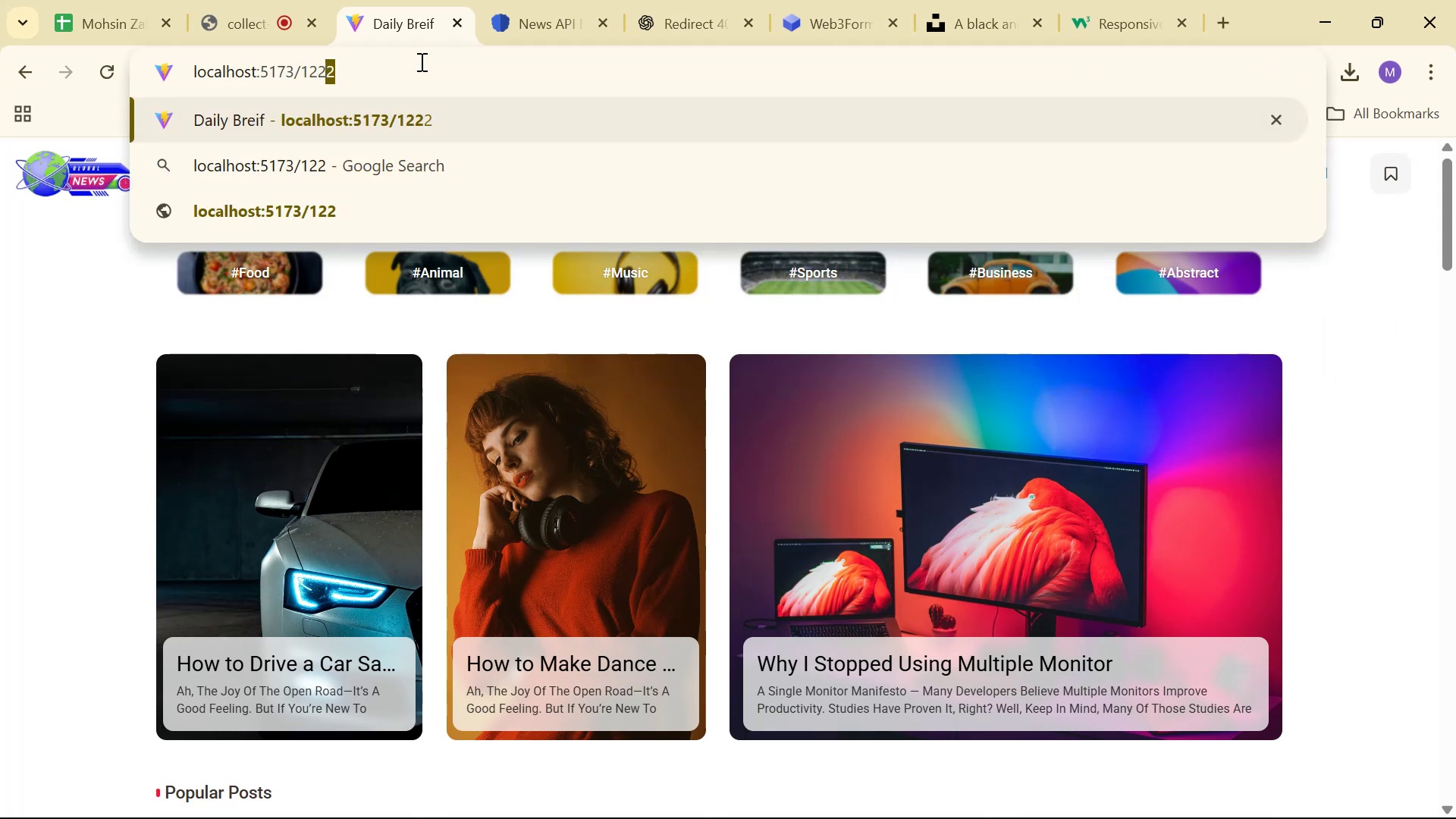 
key(Enter)
 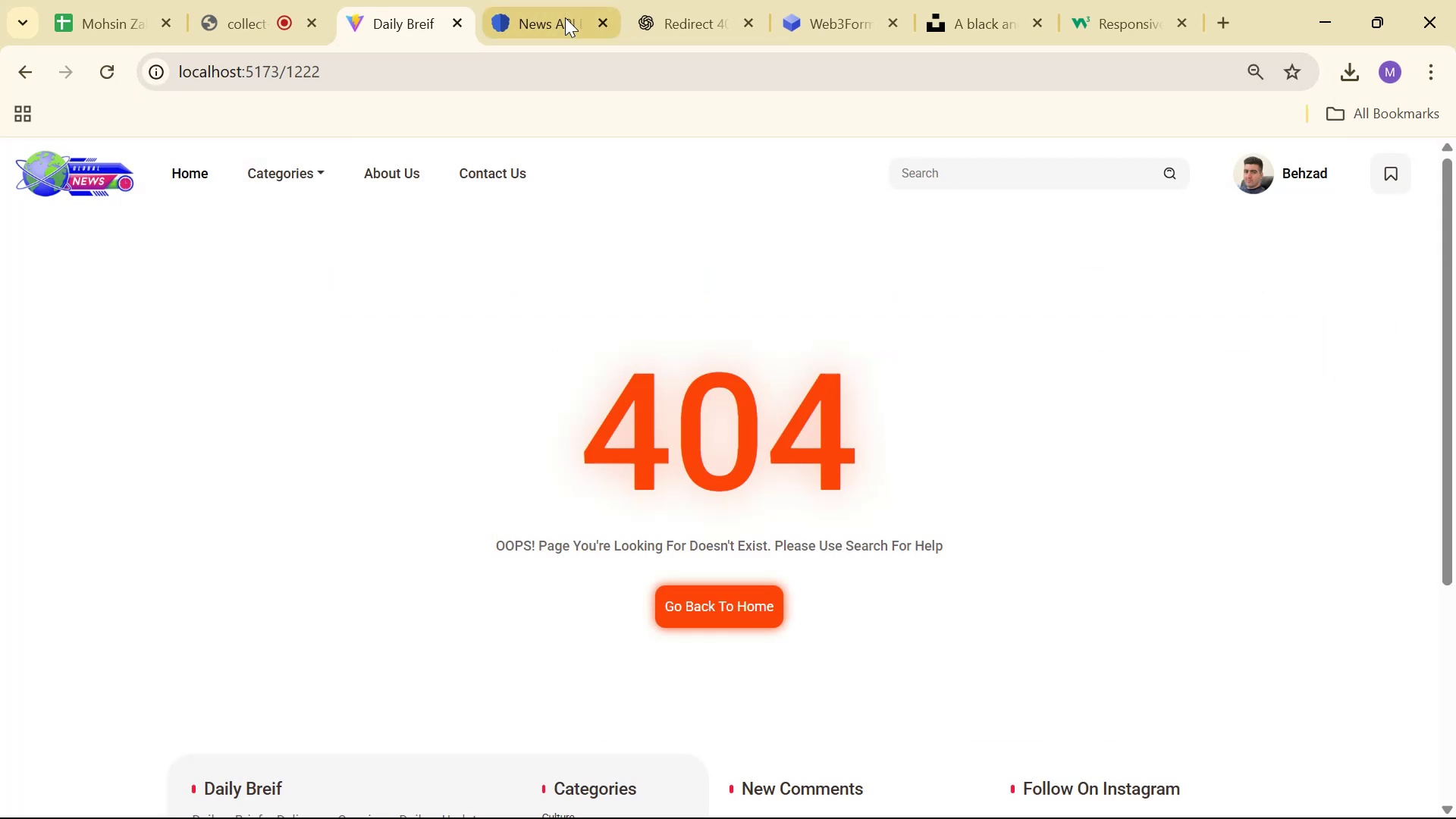 
right_click([655, 303])
 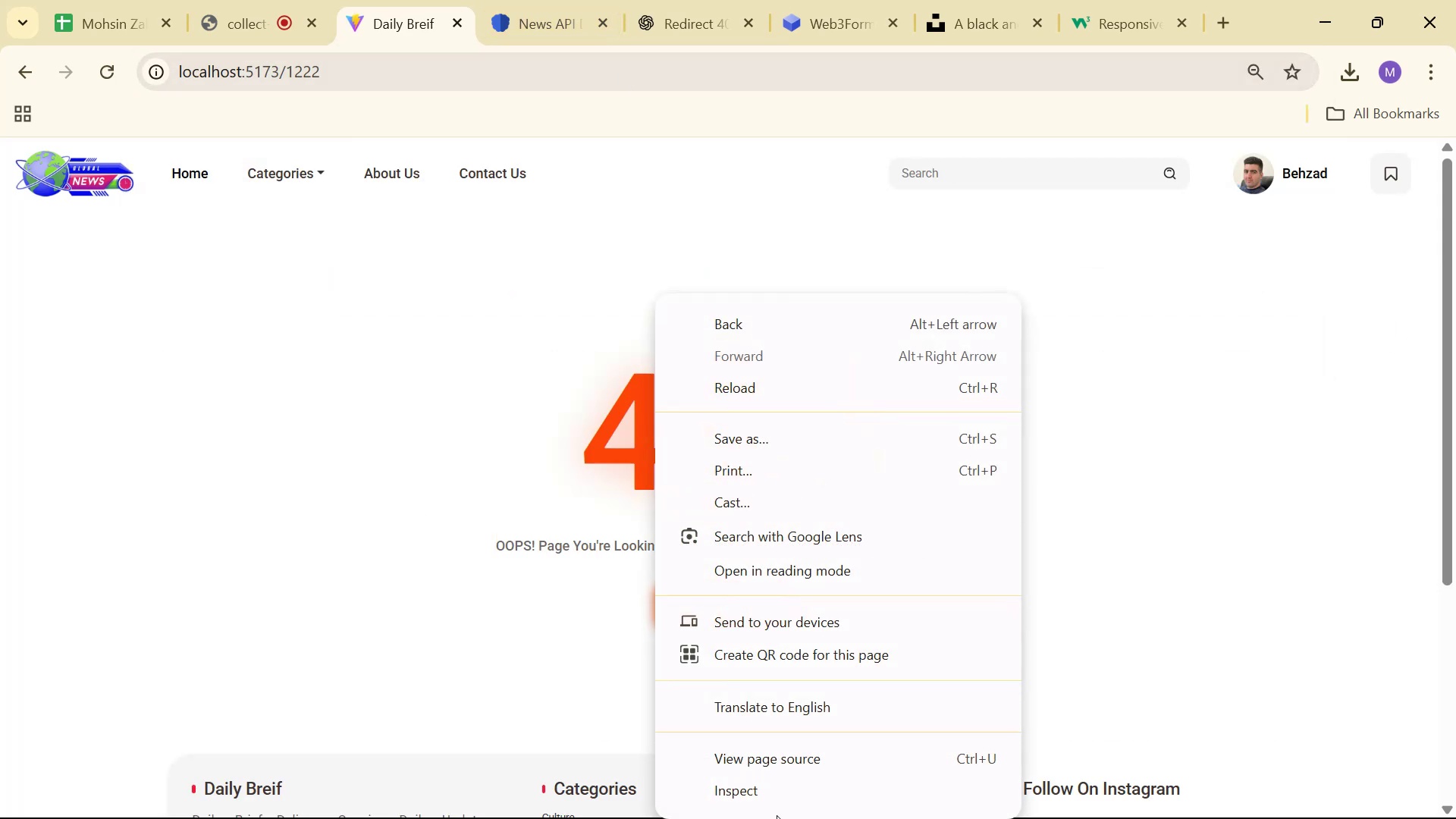 
double_click([775, 805])
 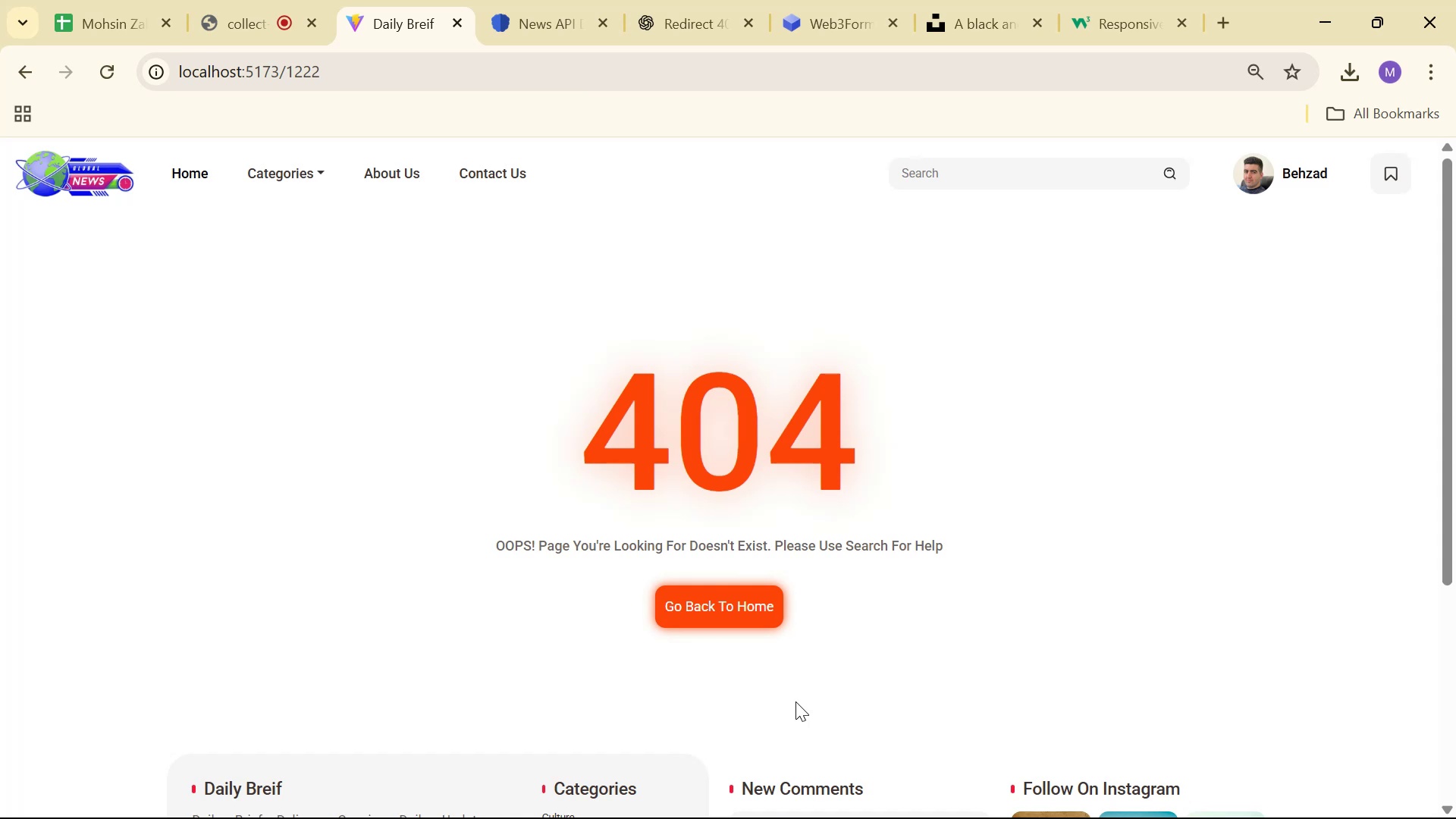 
right_click([871, 651])
 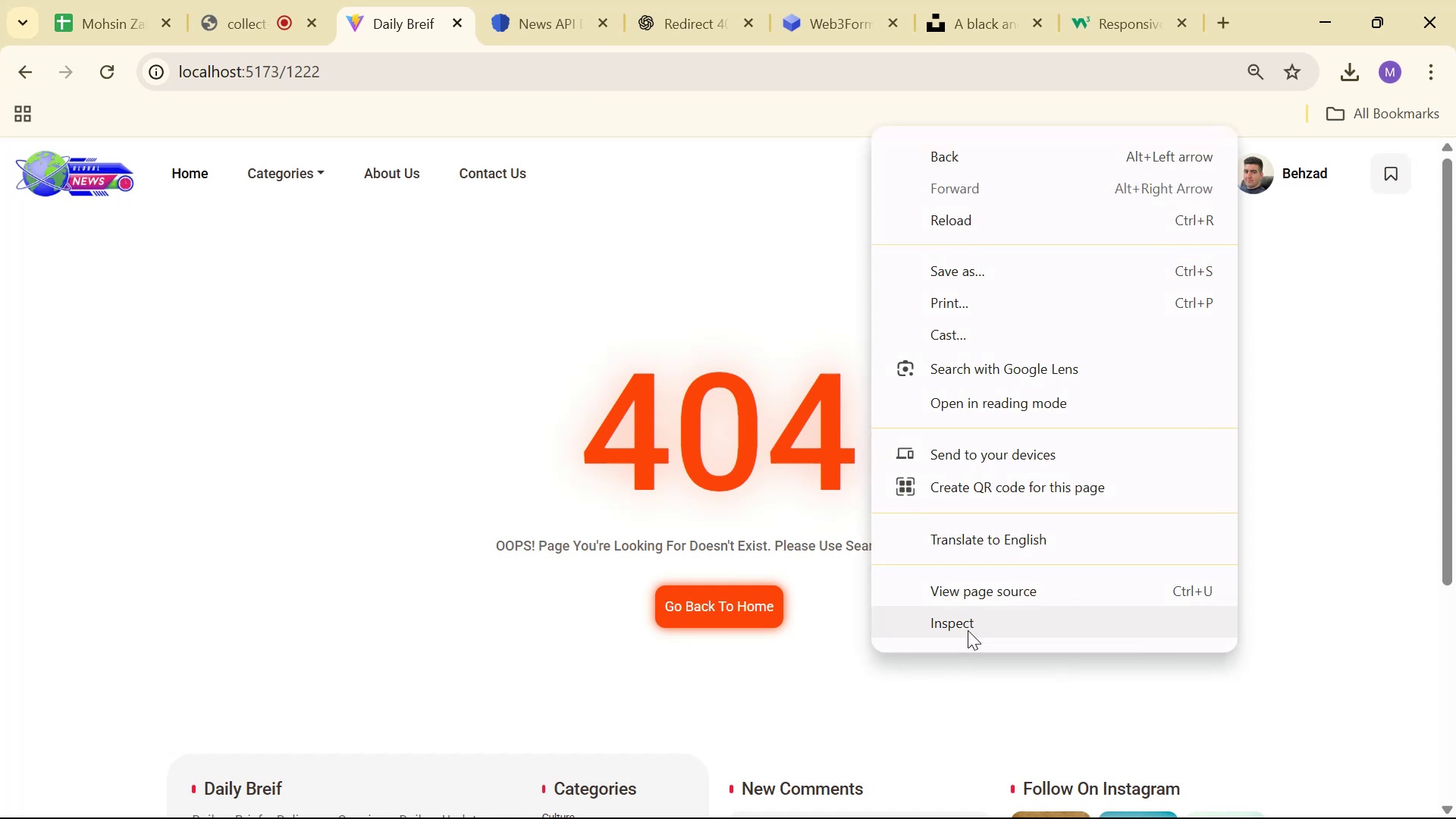 
left_click([968, 630])
 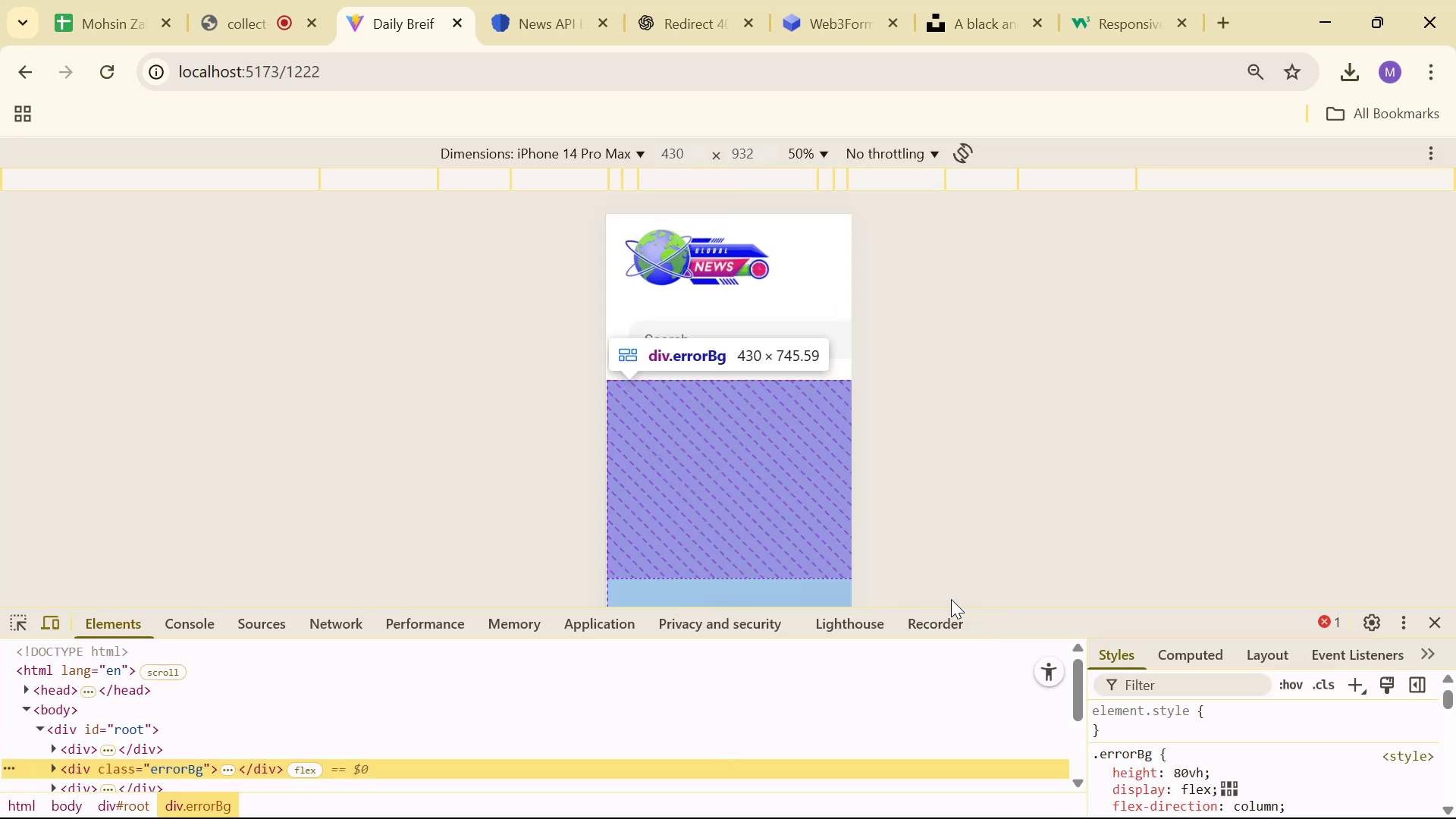 
scroll: coordinate [782, 345], scroll_direction: down, amount: 7.0
 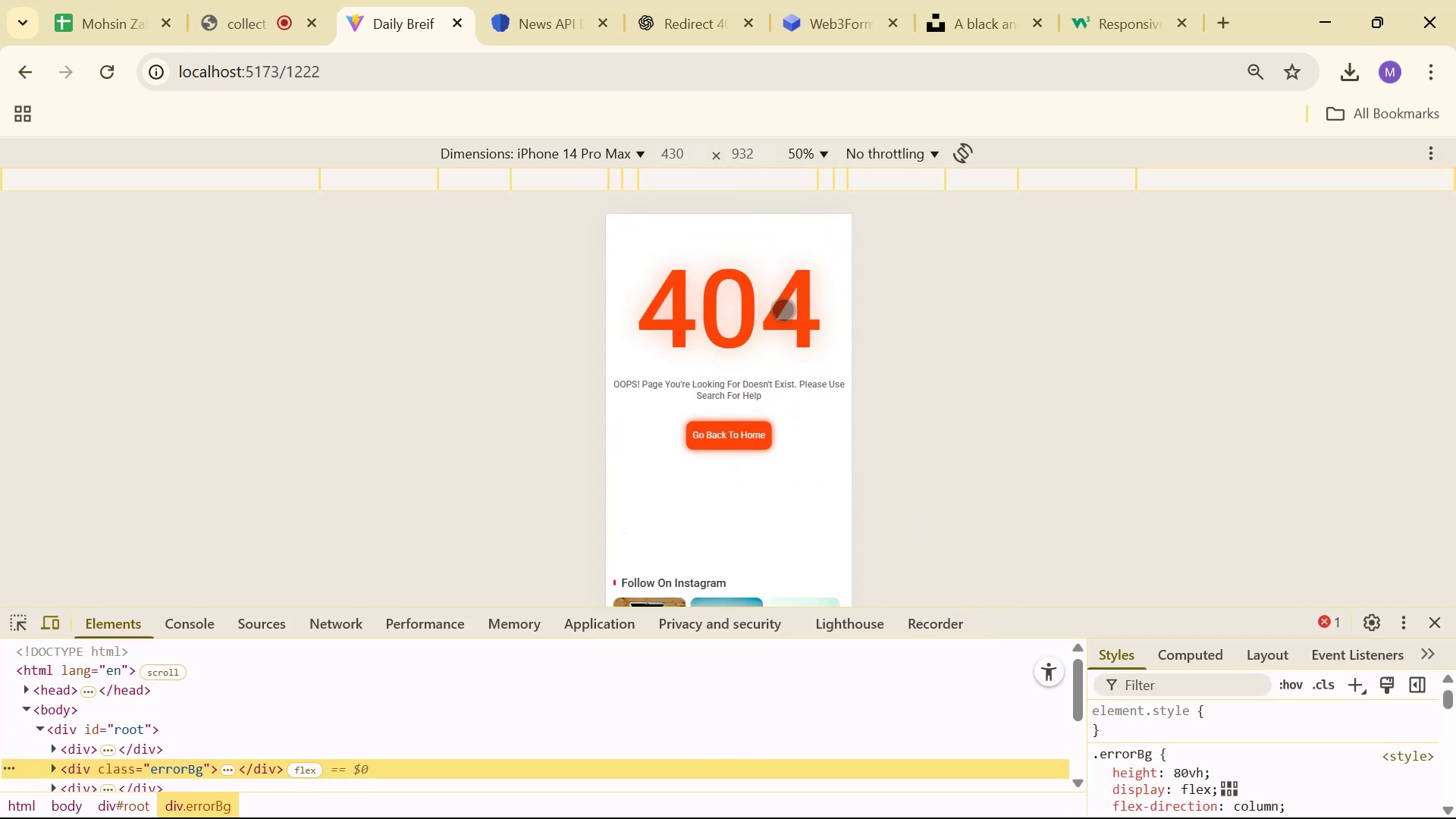 
scroll: coordinate [780, 288], scroll_direction: up, amount: 5.0
 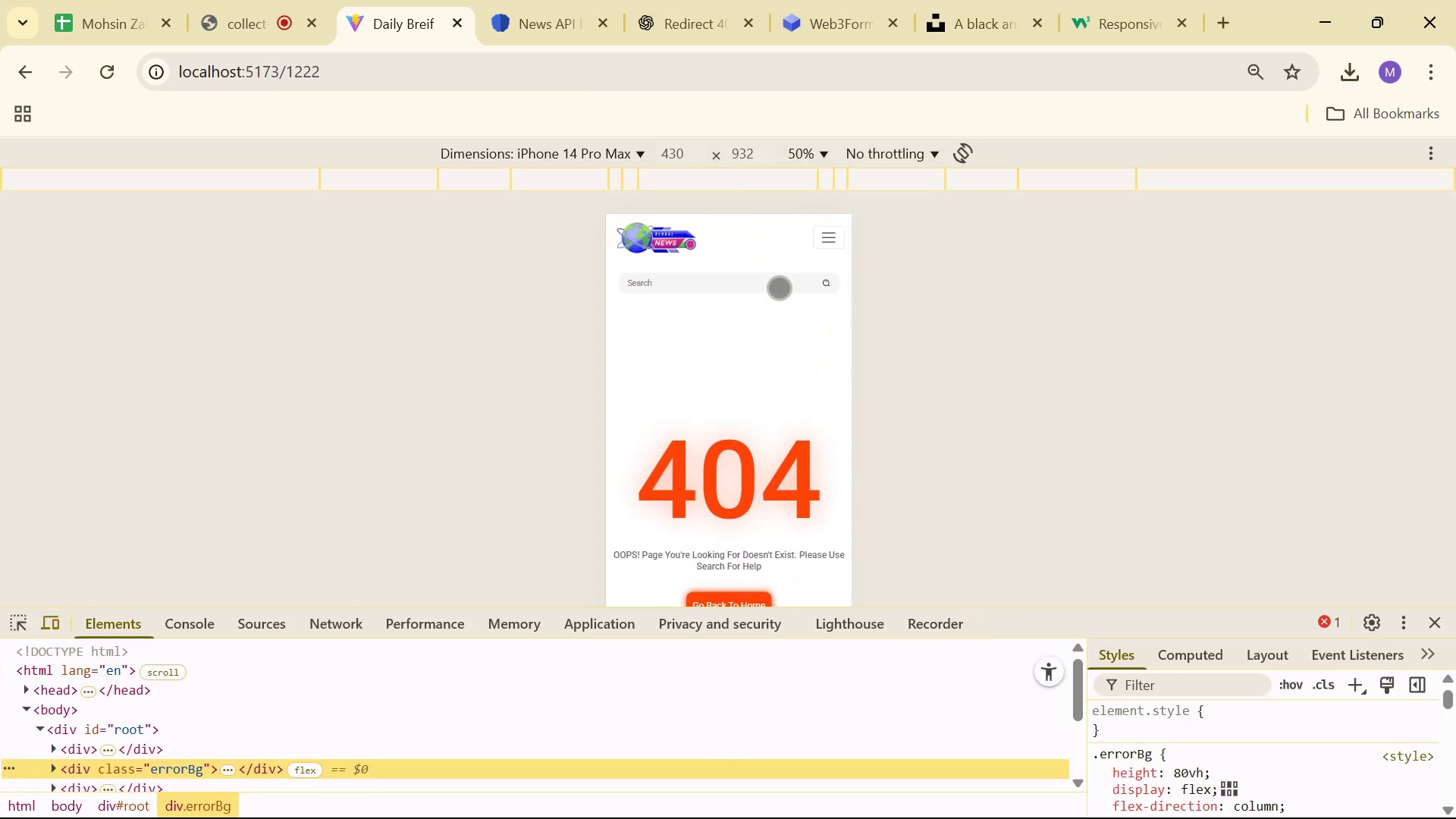 
scroll: coordinate [783, 299], scroll_direction: down, amount: 11.0
 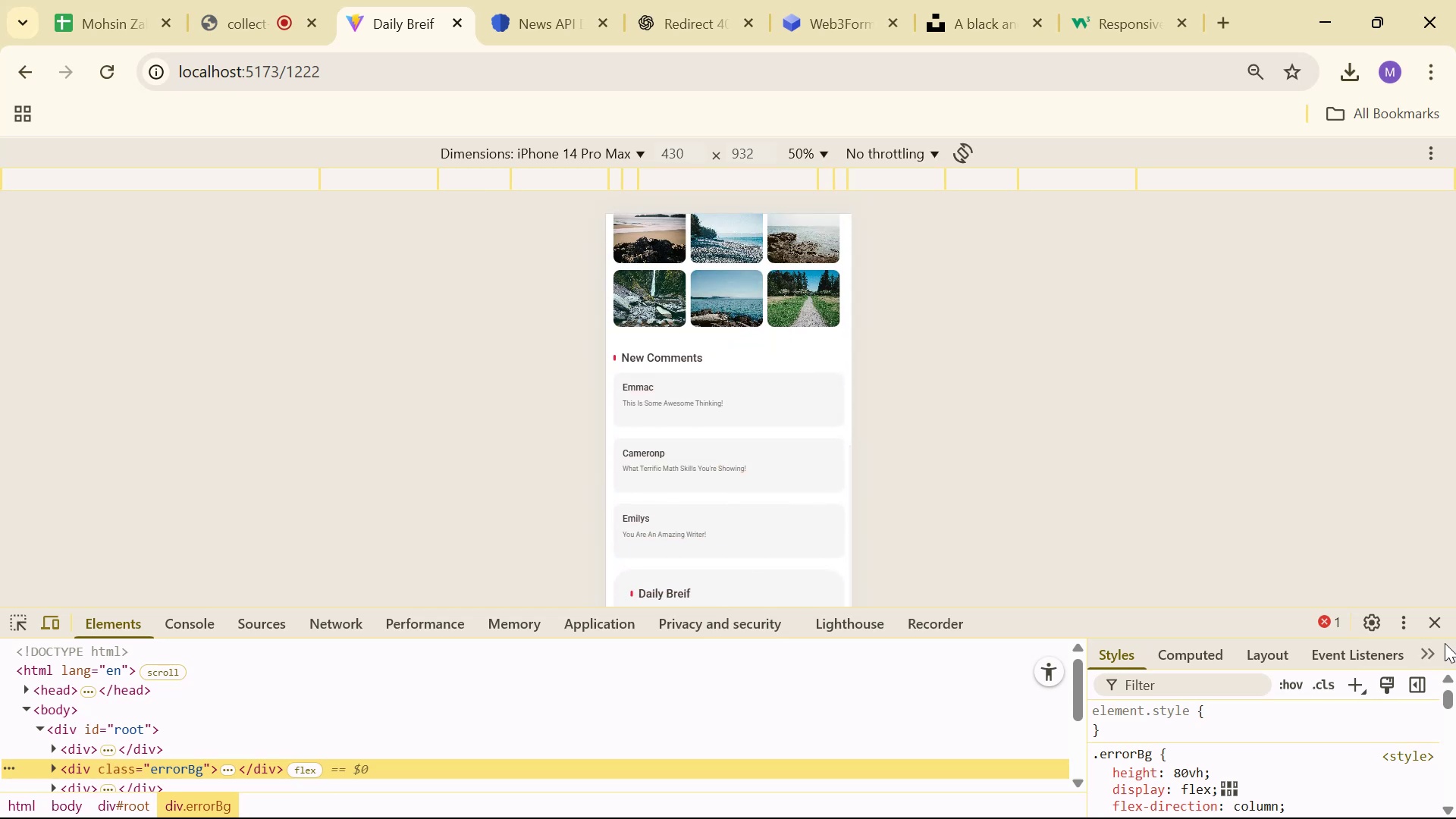 
left_click([1432, 623])
 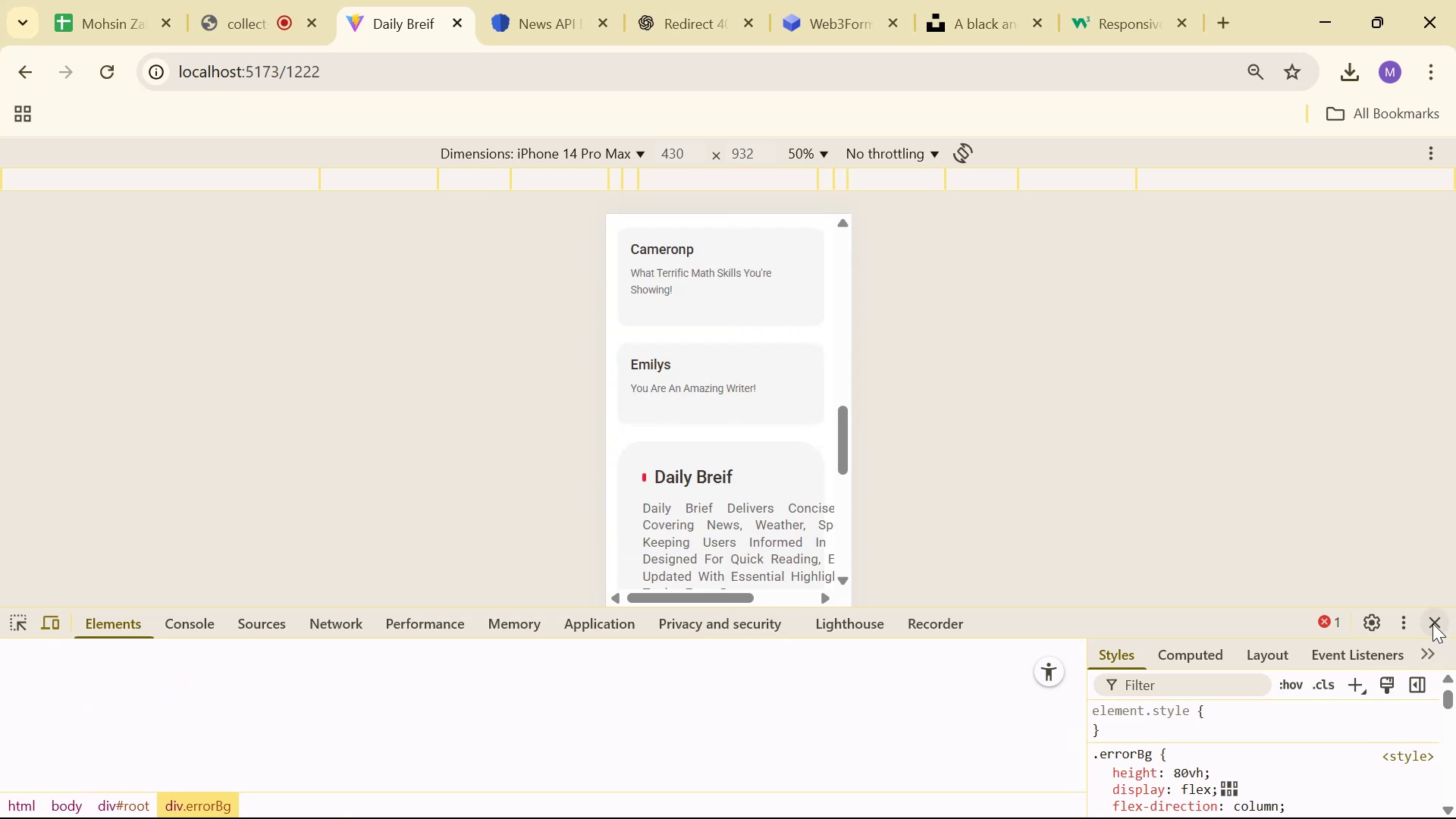 
key(Alt+Tab)
 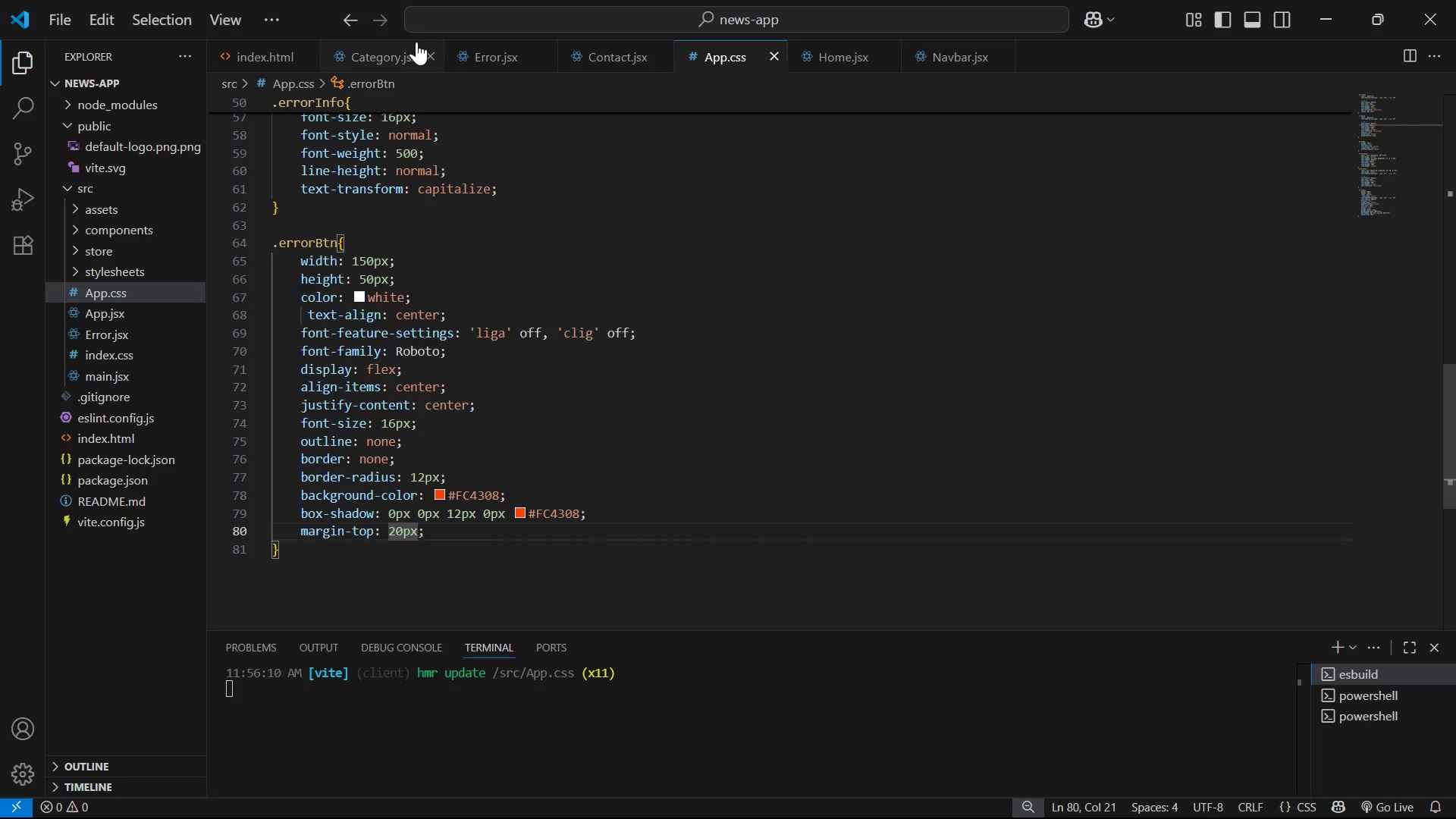 
left_click([494, 54])
 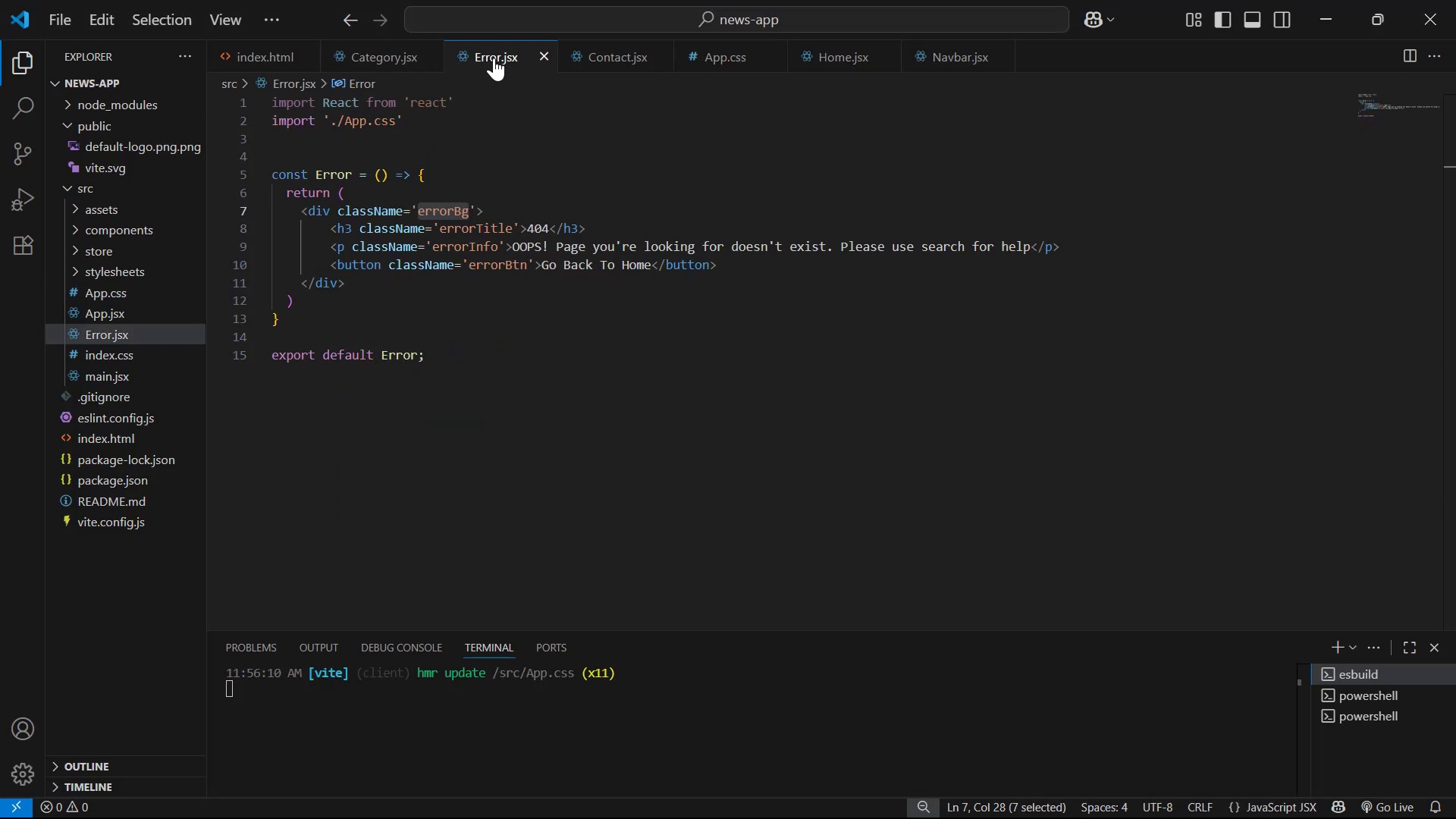 
scroll: coordinate [694, 258], scroll_direction: up, amount: 9.0
 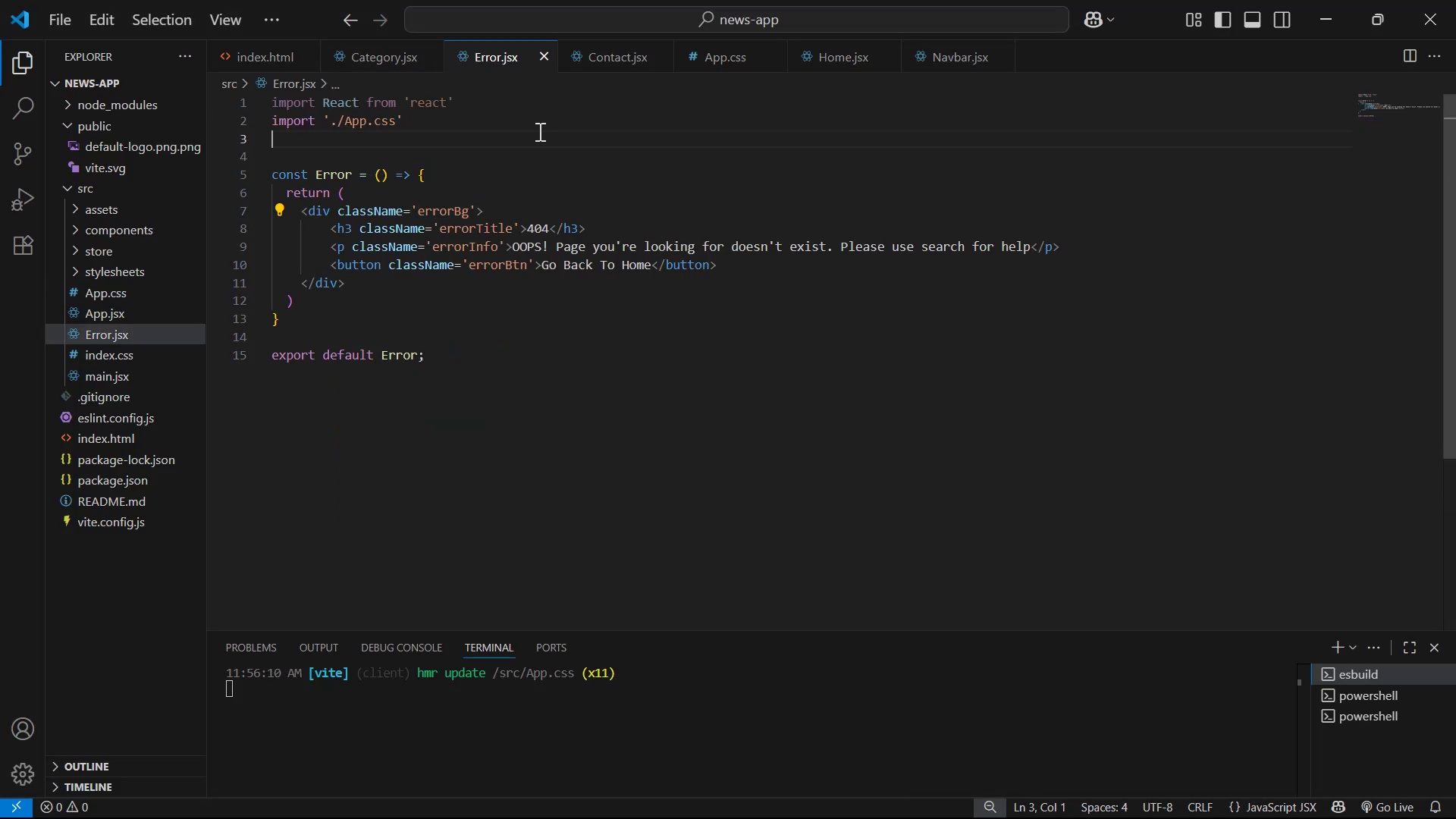 
double_click([564, 122])
 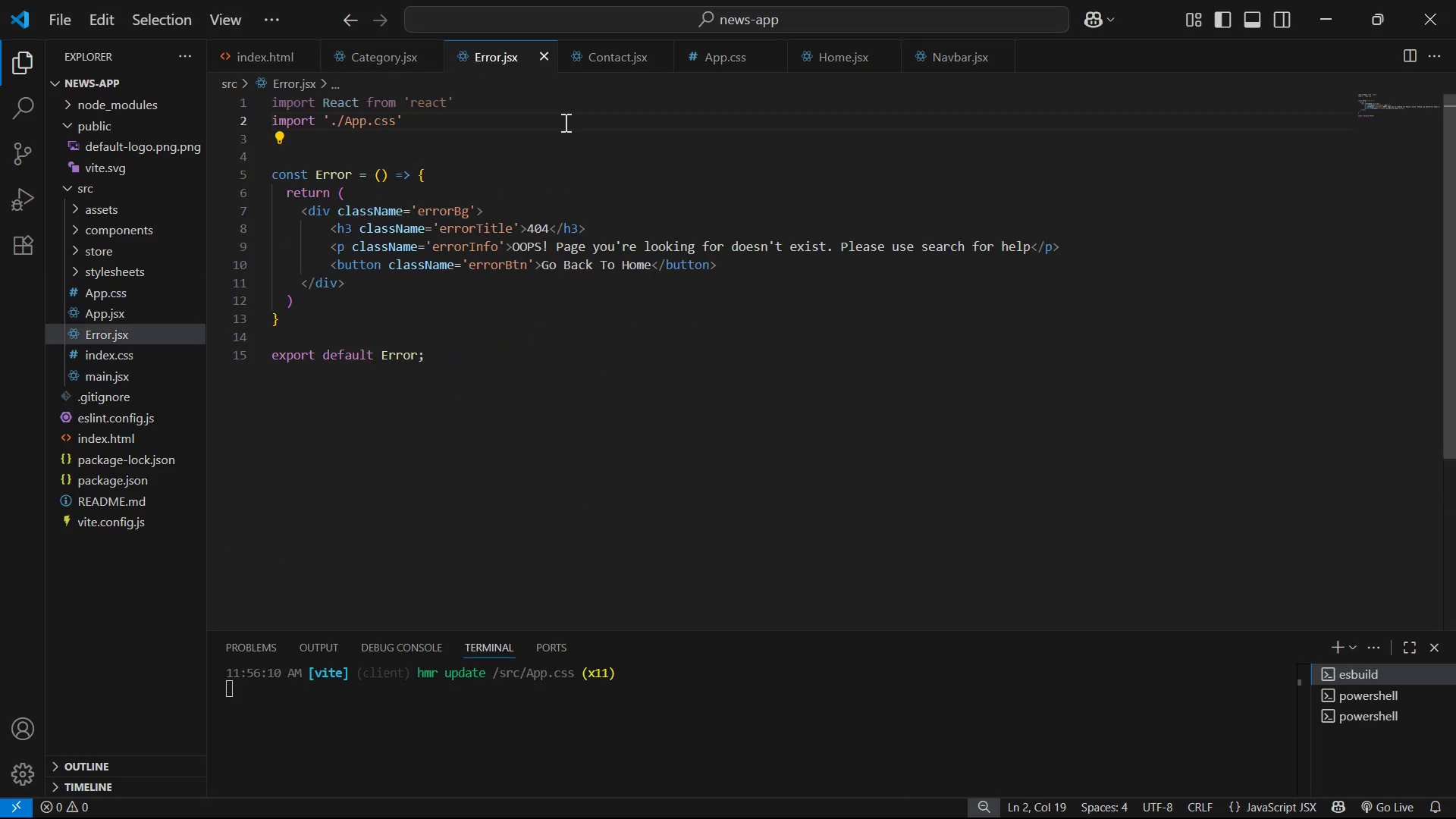 
key(Enter)
 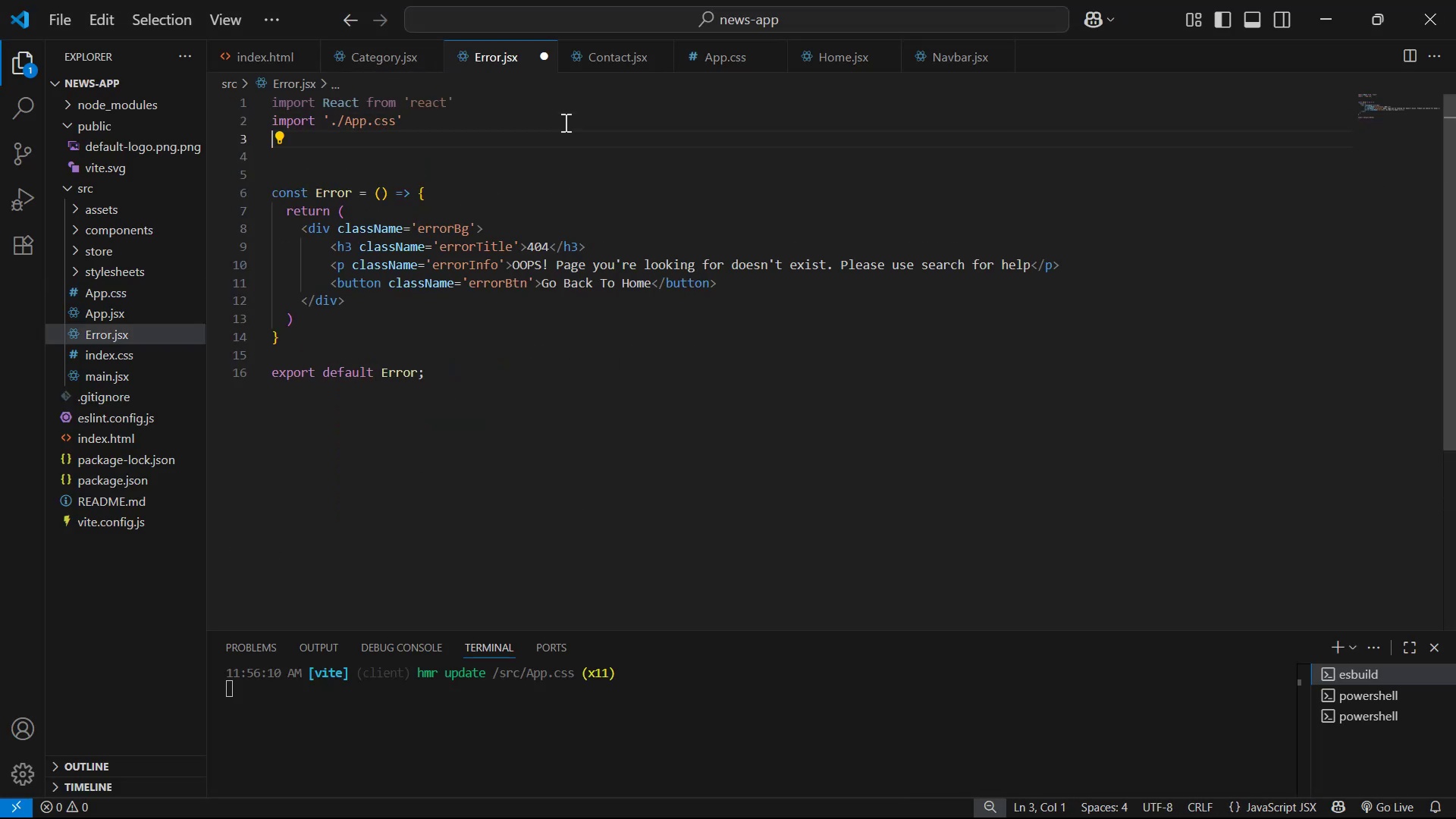 
key(Enter)
 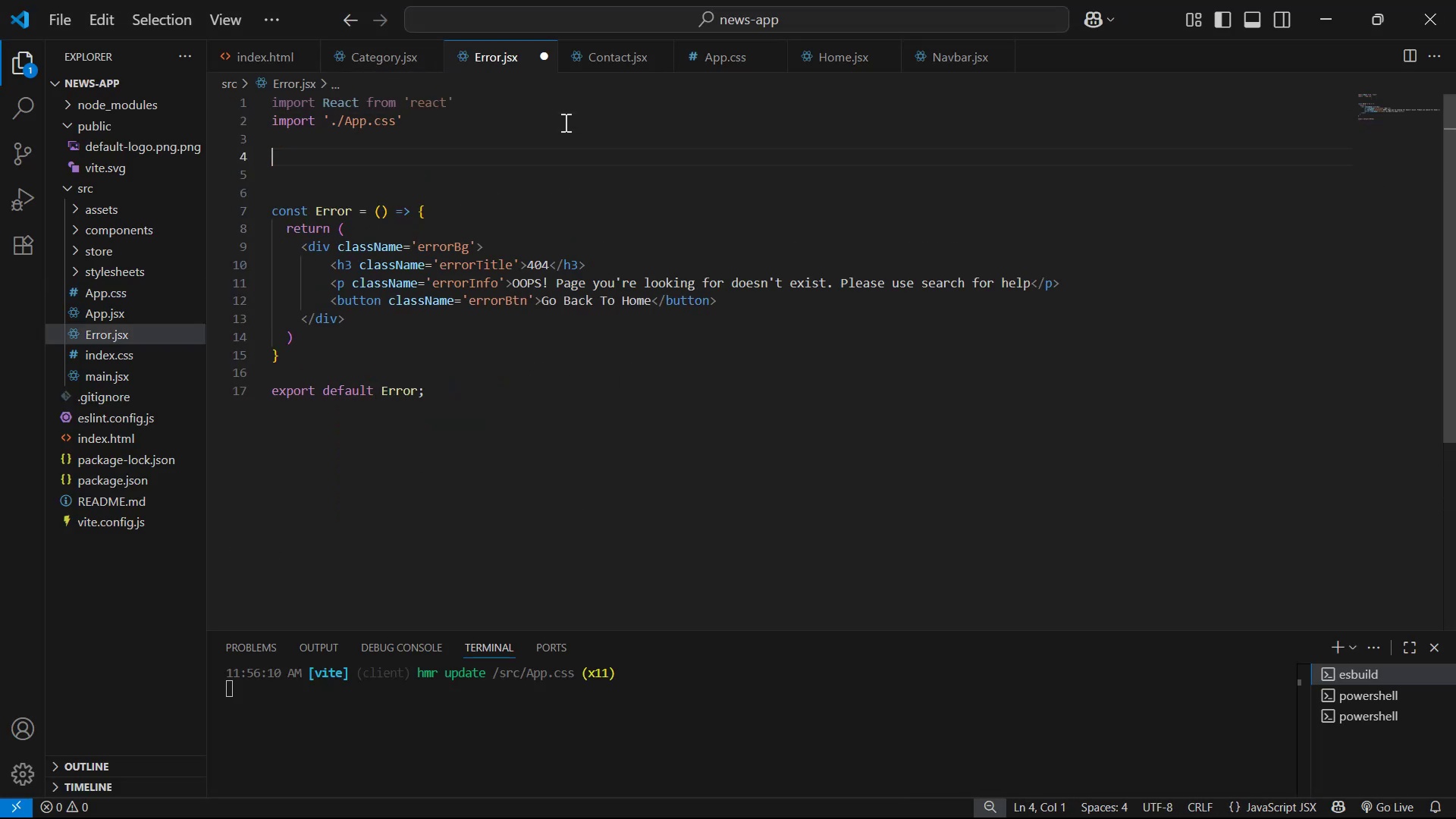 
type(im)
 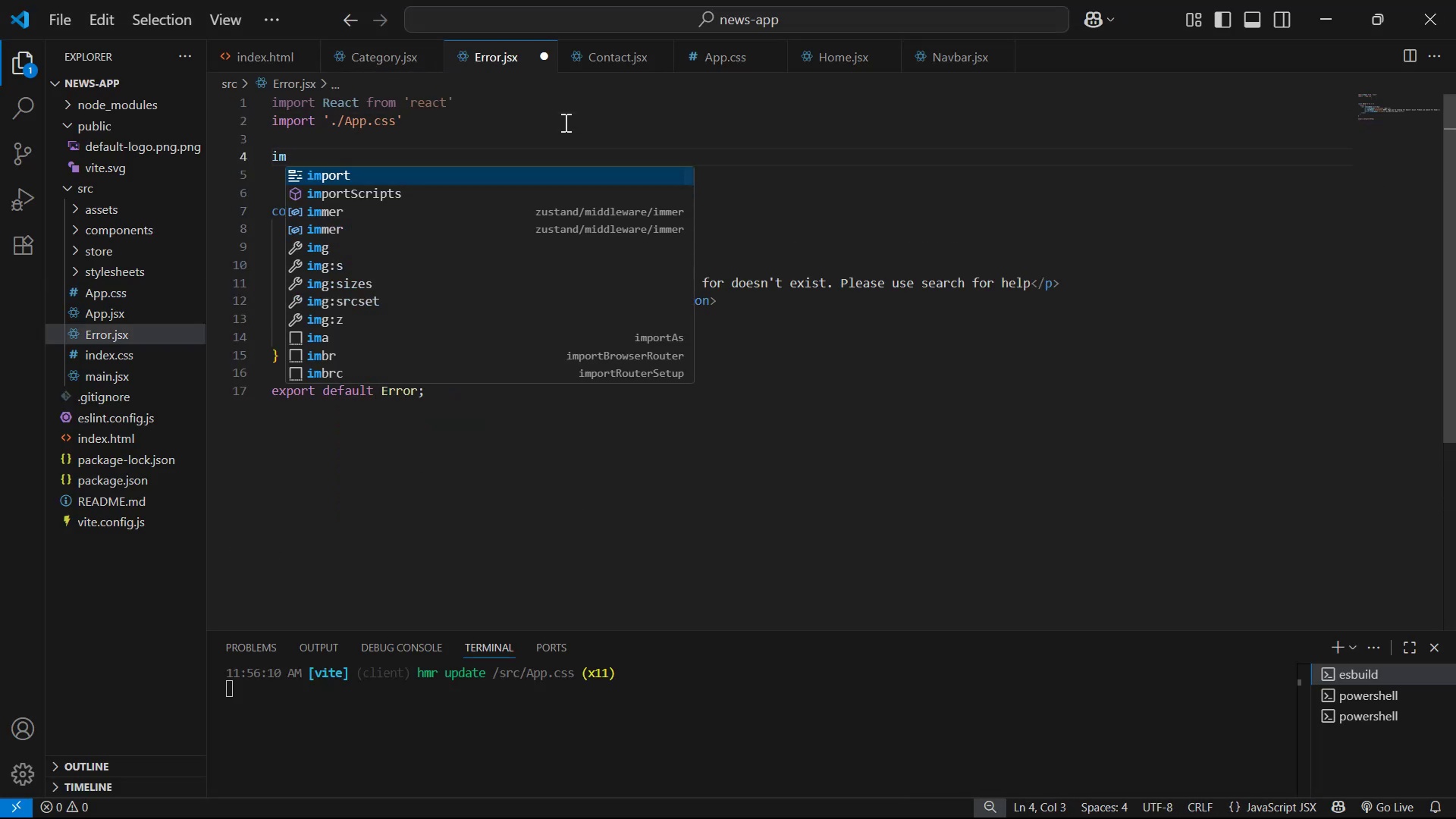 
key(Enter)
 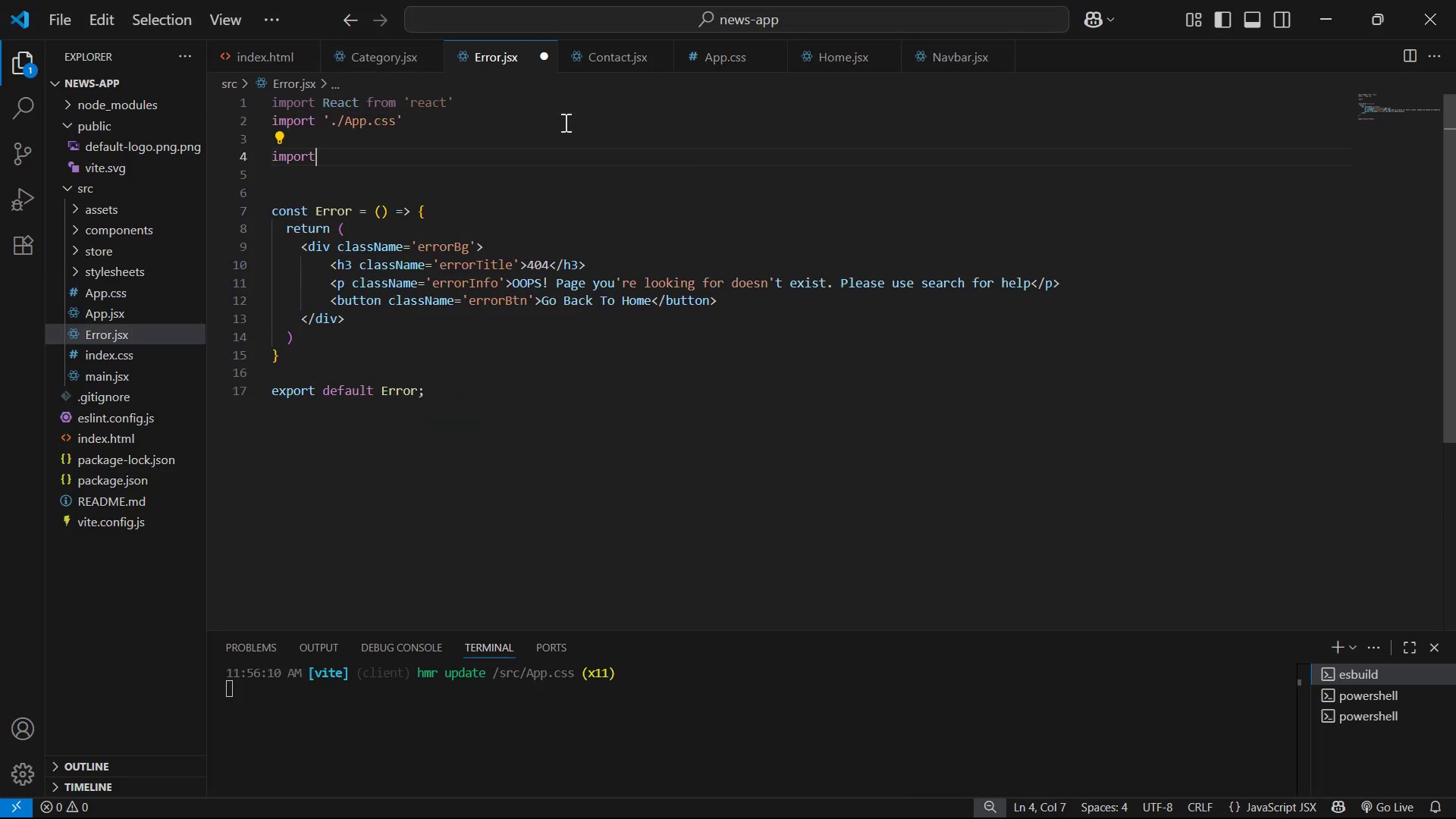 
type( LINK)
key(Backspace)
key(Backspace)
key(Backspace)
type(ink)
 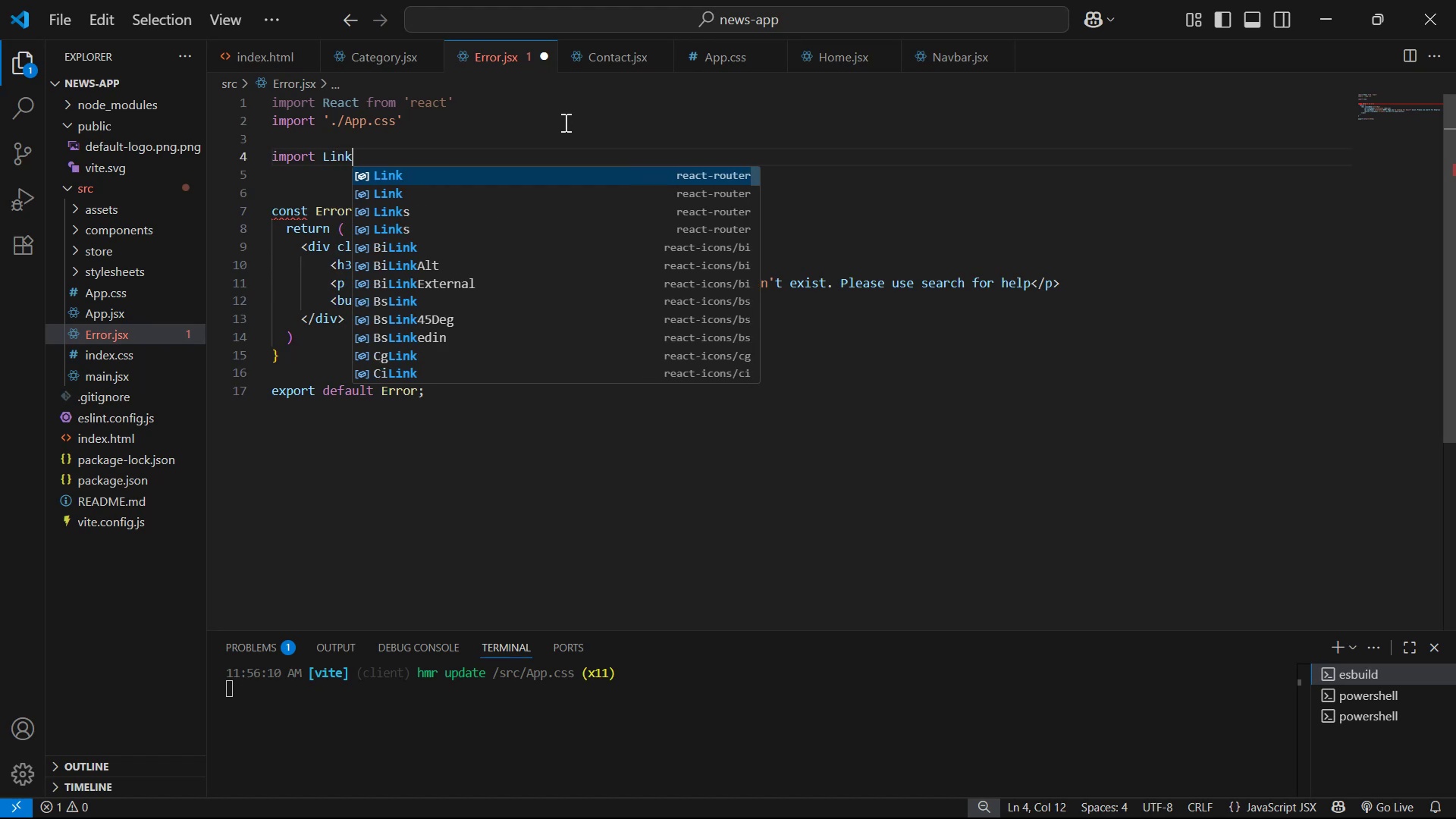 
key(ArrowDown)
 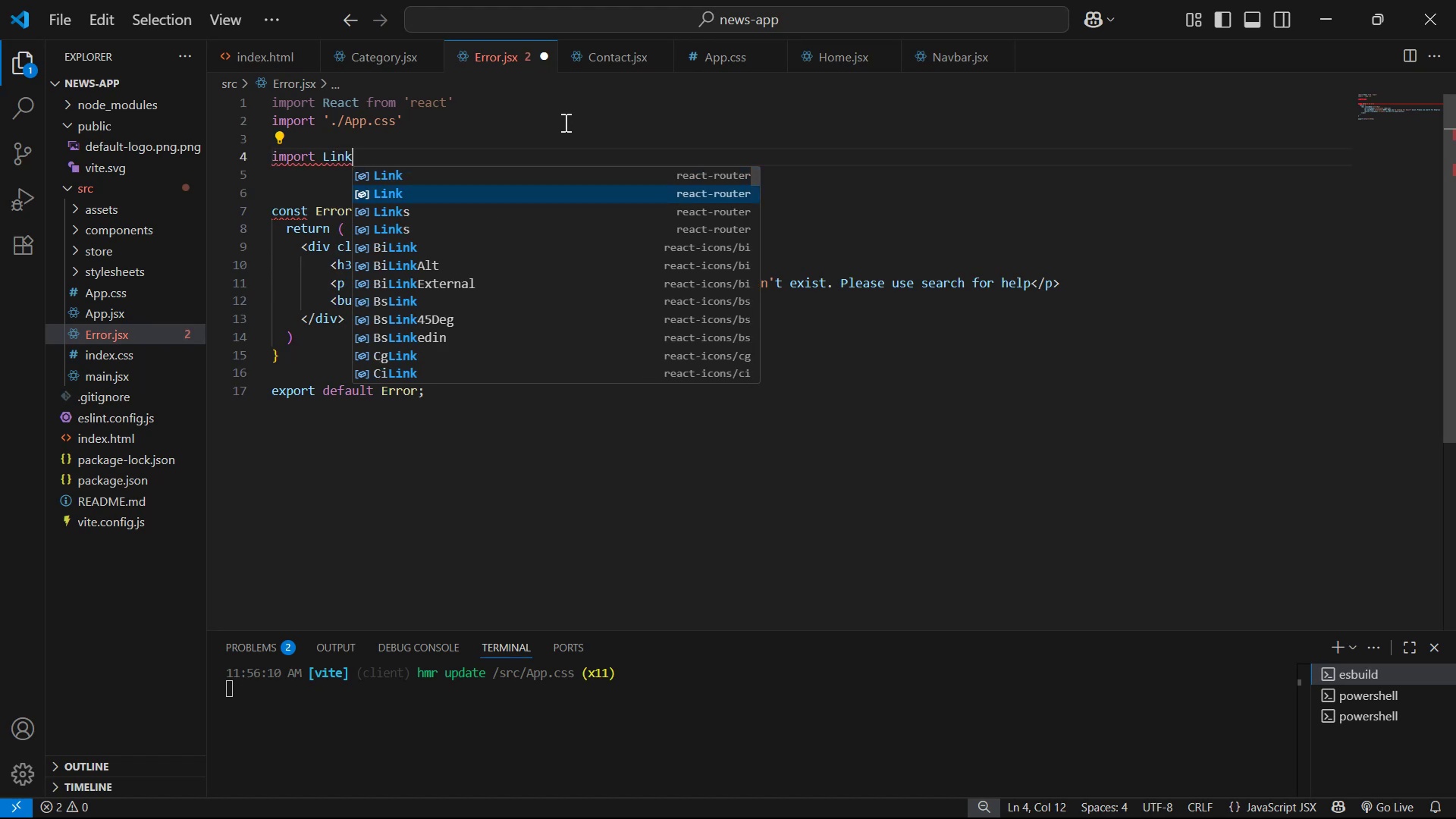 
key(ArrowDown)
 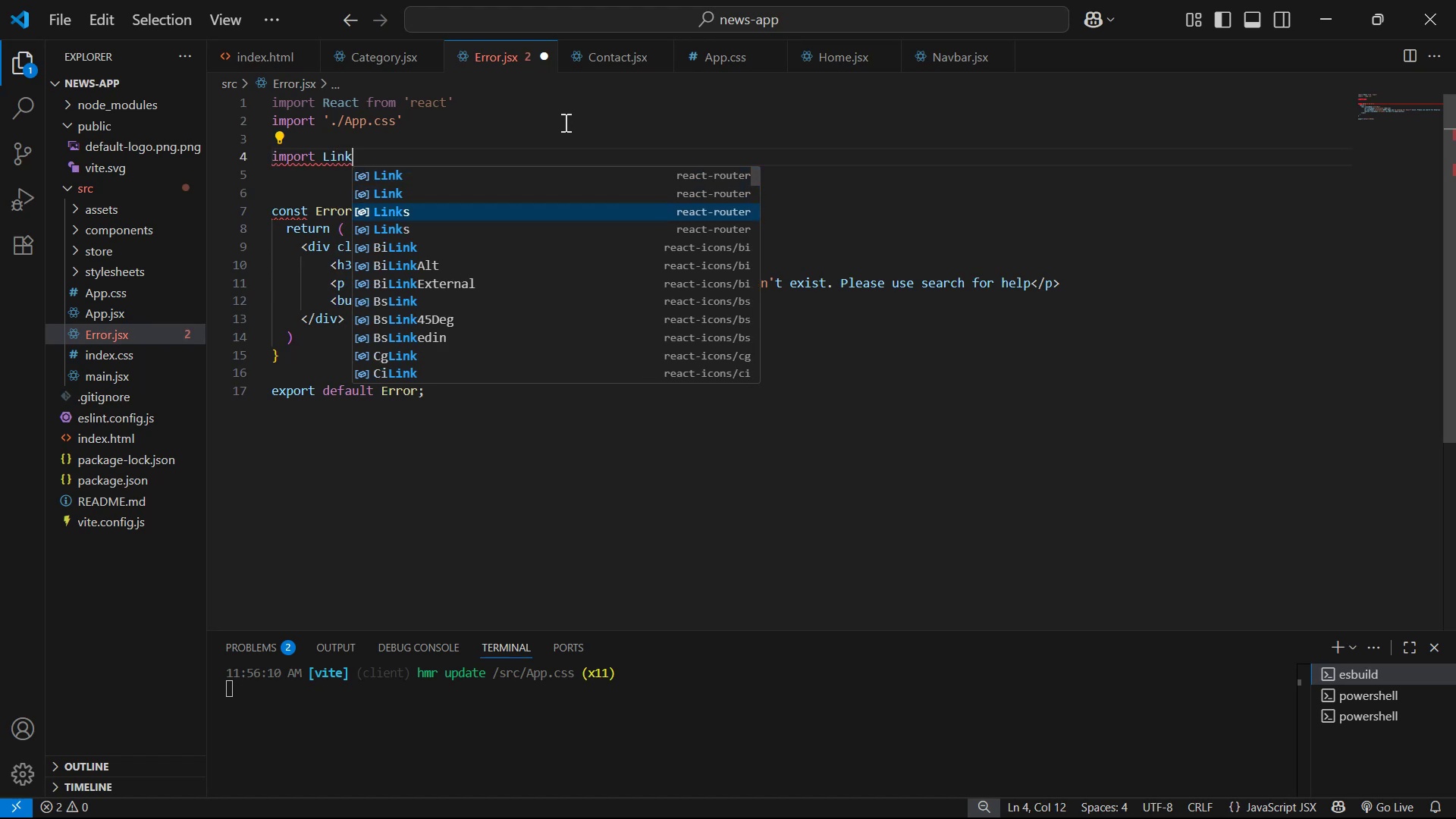 
key(ArrowDown)
 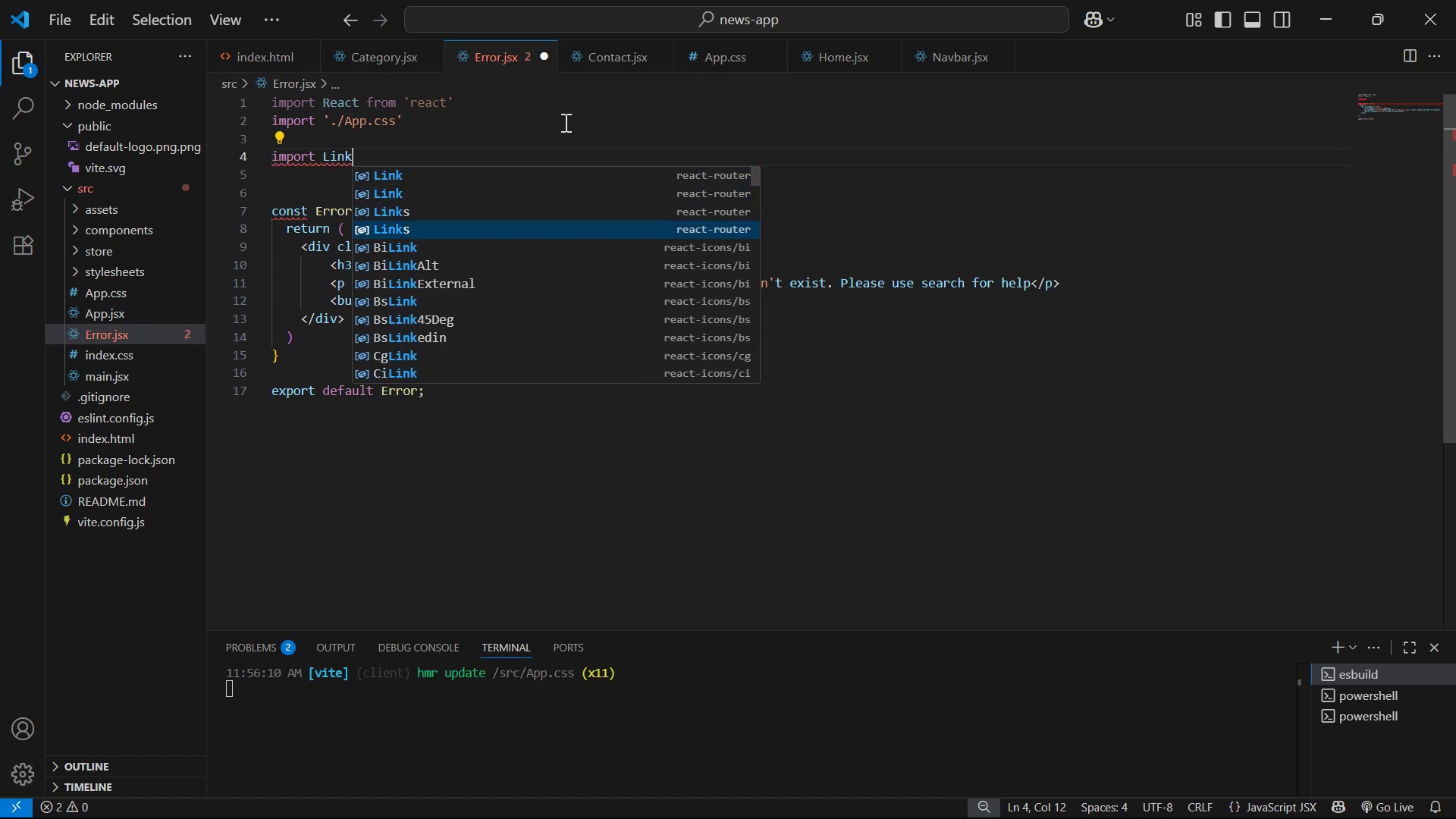 
hold_key(key=ArrowDown, duration=0.9)
 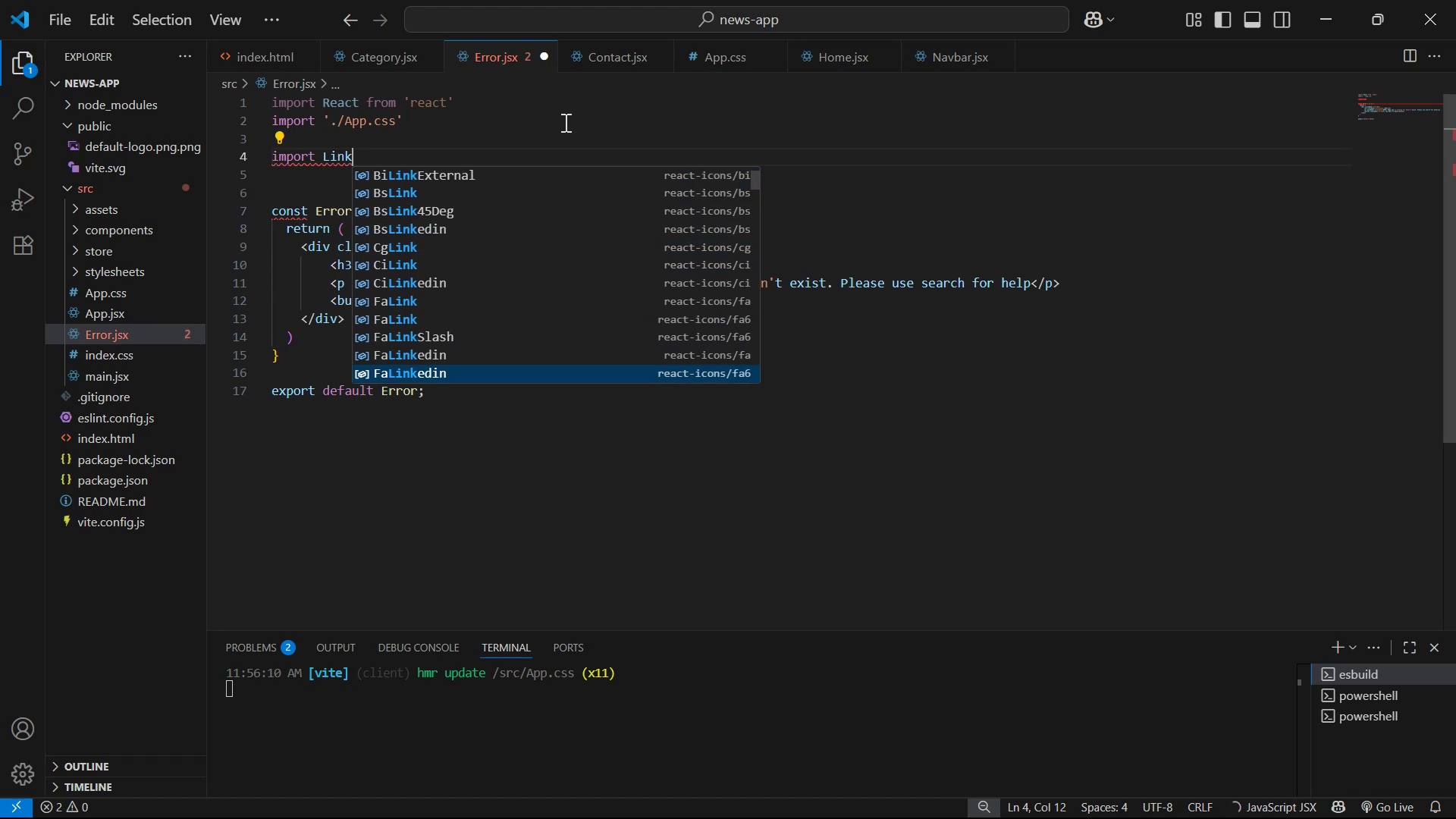 
key(ArrowDown)
 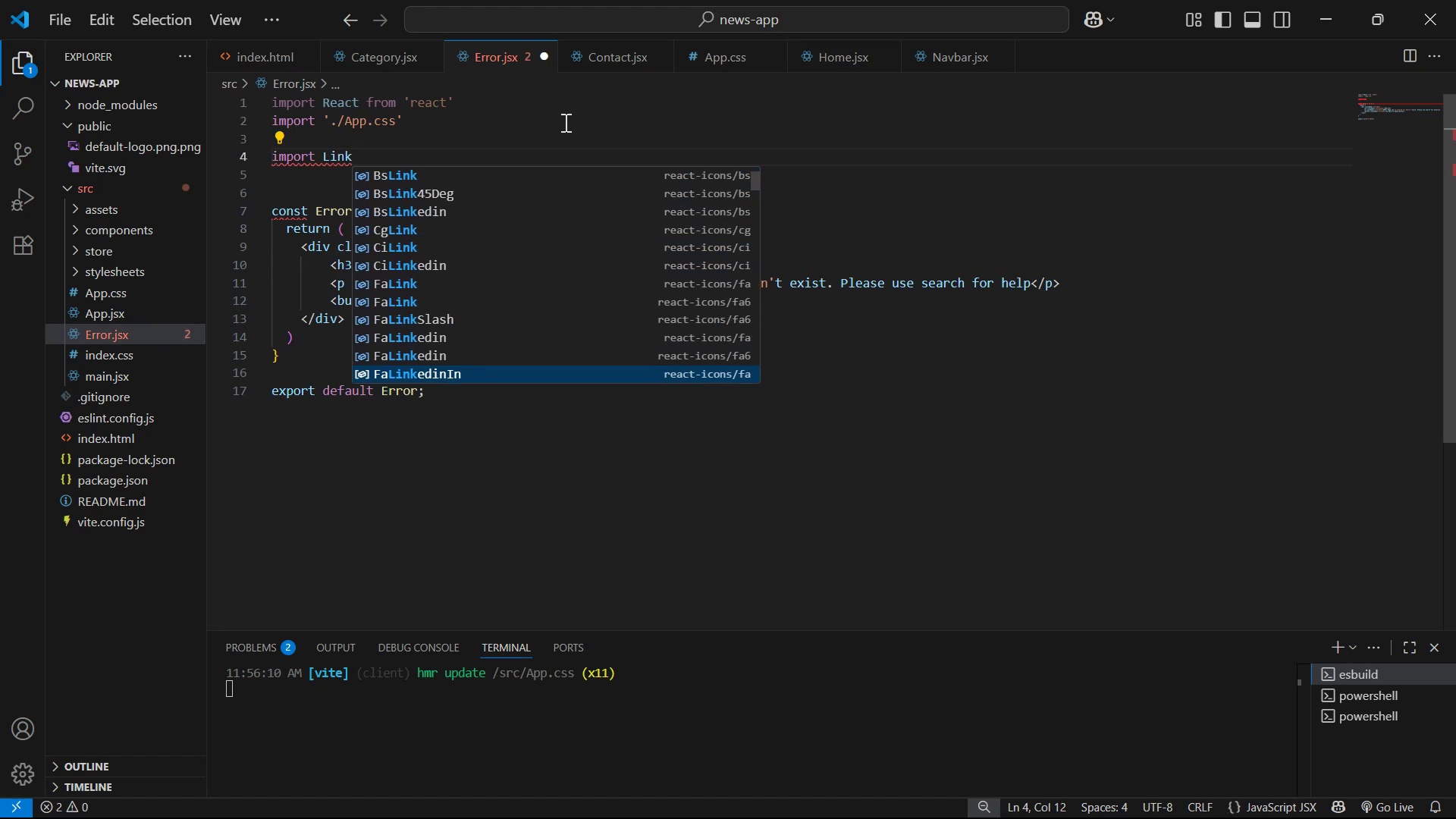 
hold_key(key=ArrowDown, duration=1.5)
 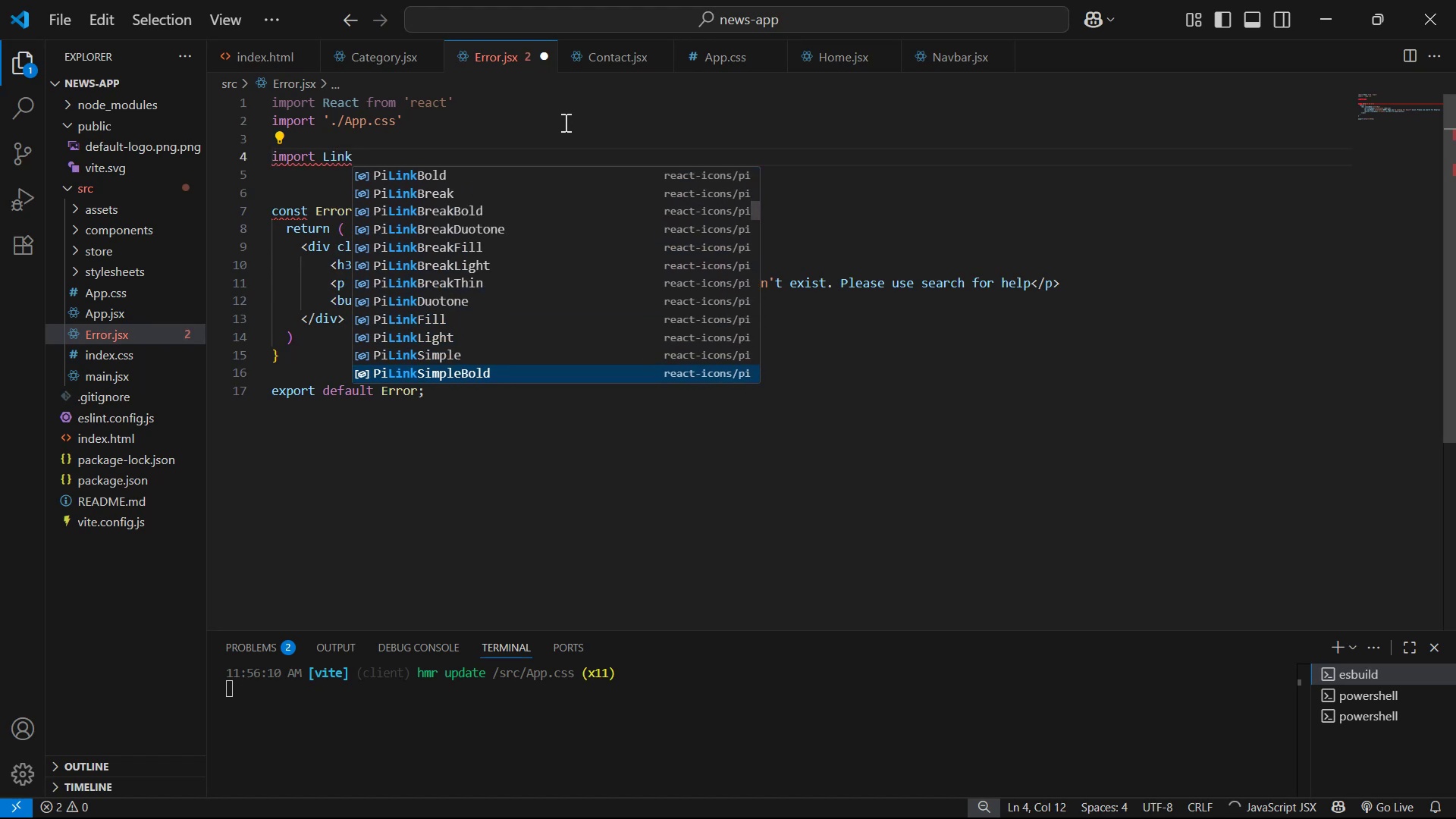 
hold_key(key=ArrowDown, duration=0.47)
 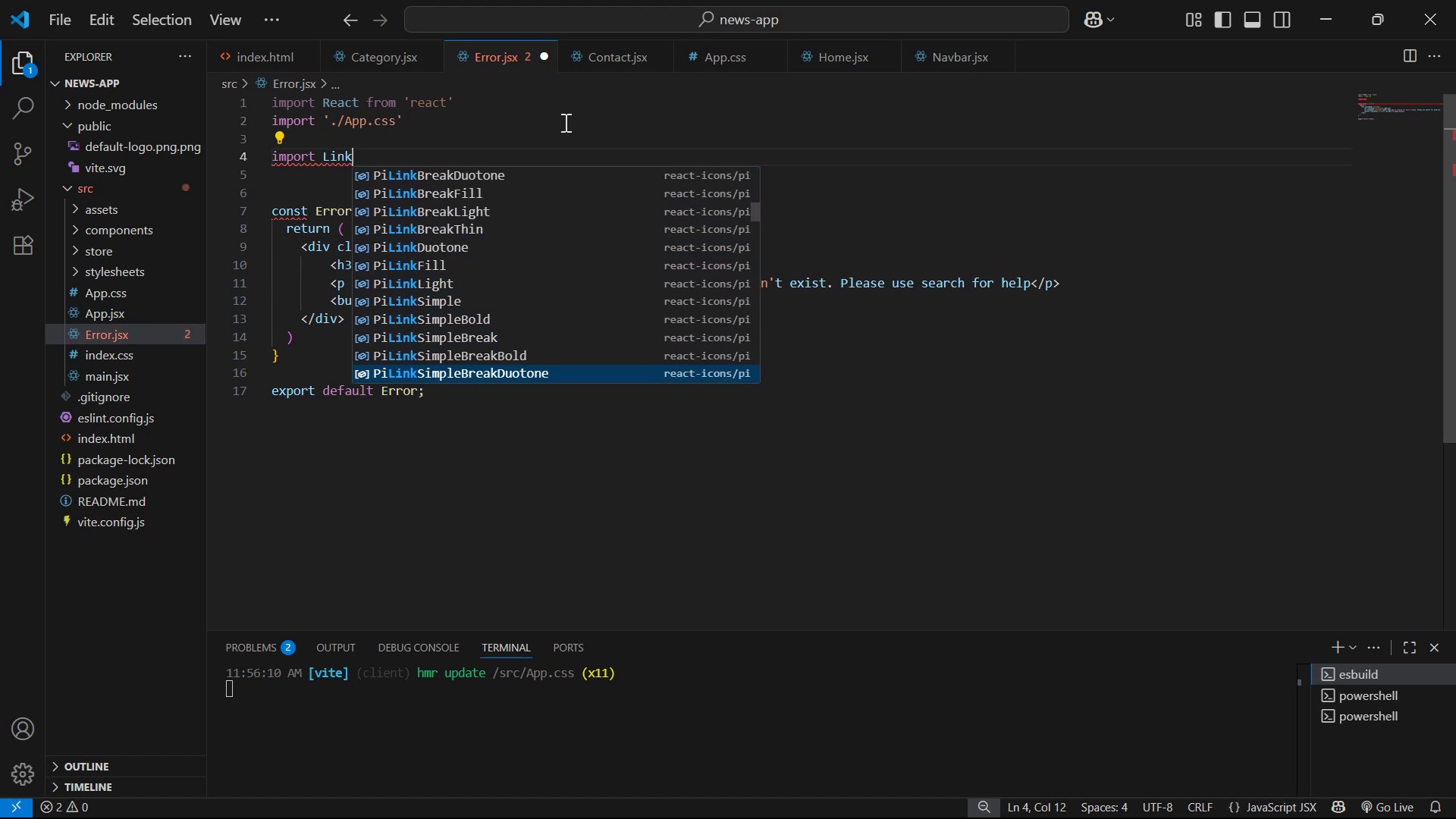 
key(Backspace)
key(Backspace)
key(Backspace)
key(Backspace)
type({Link)
 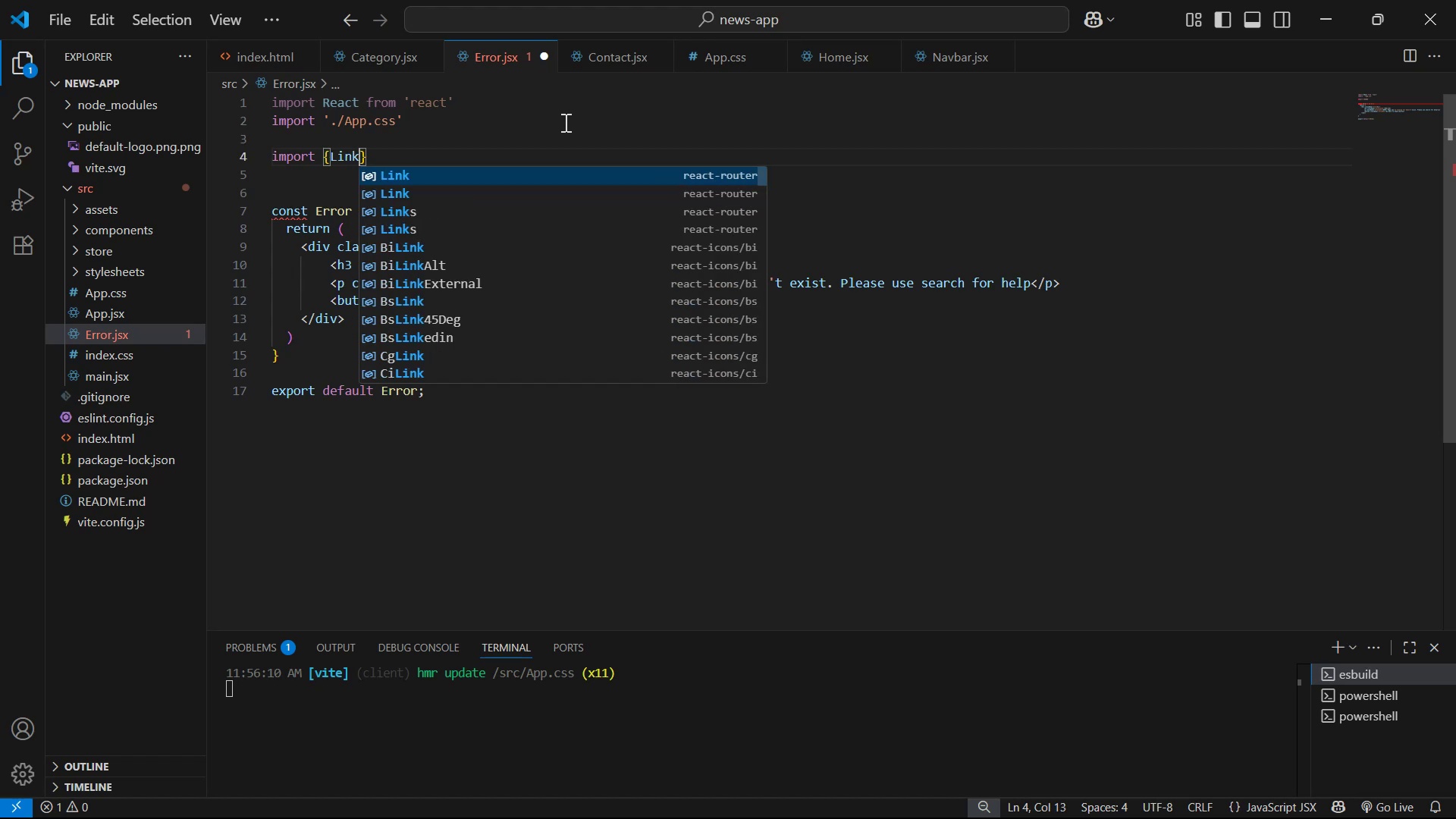 
key(ArrowRight)
 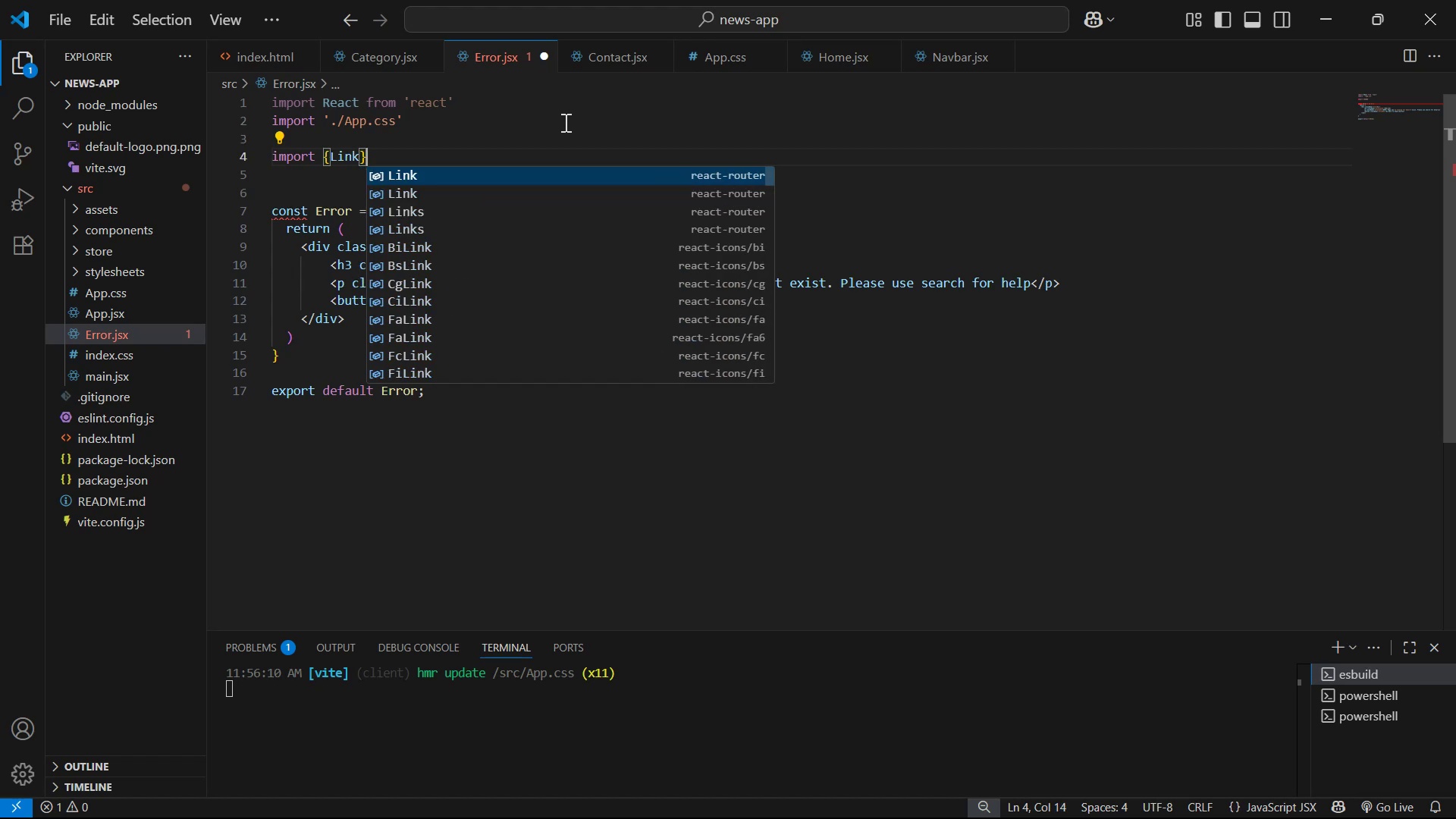 
key(ArrowRight)
 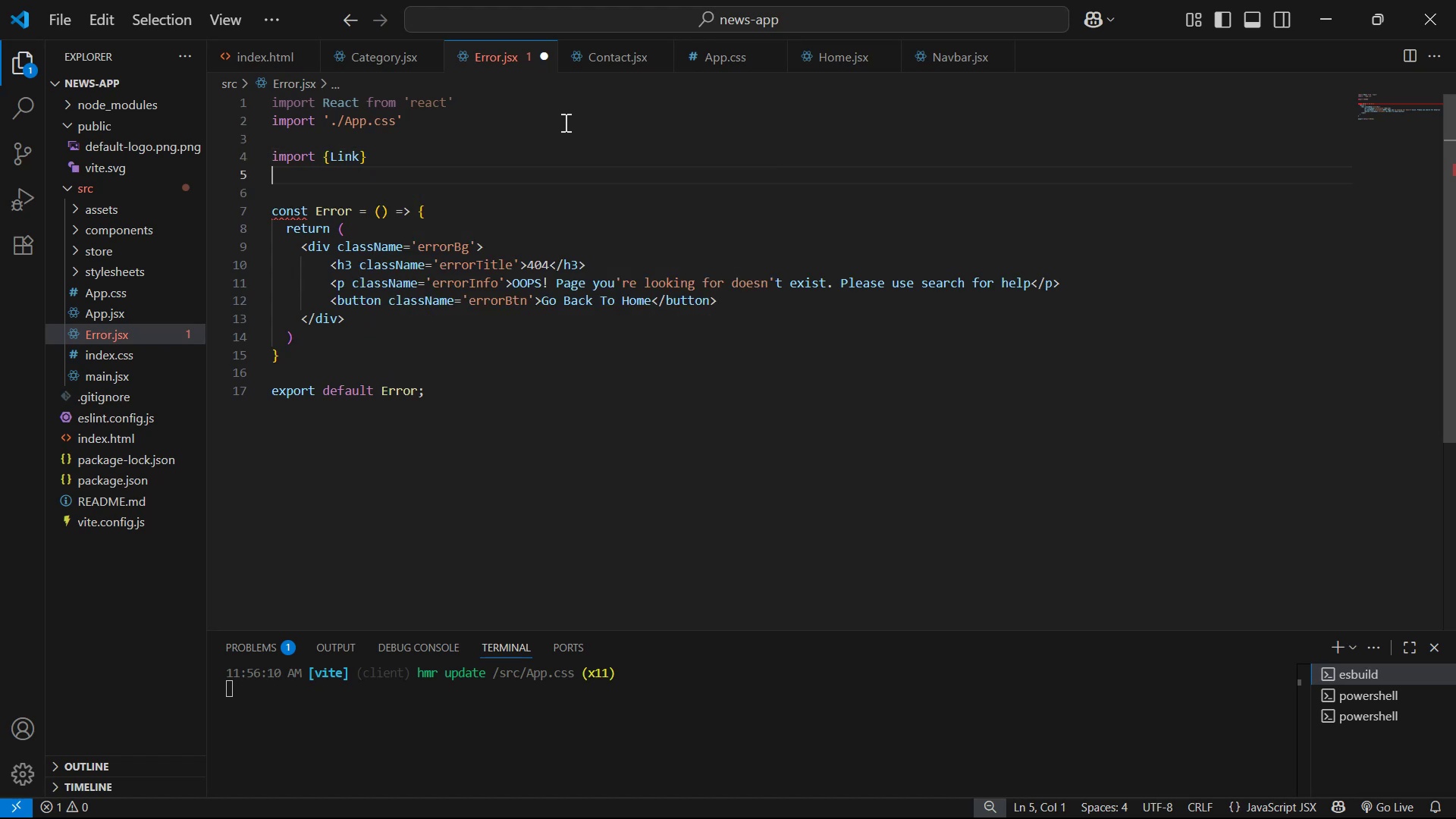 
hold_key(key=ArrowLeft, duration=0.34)
 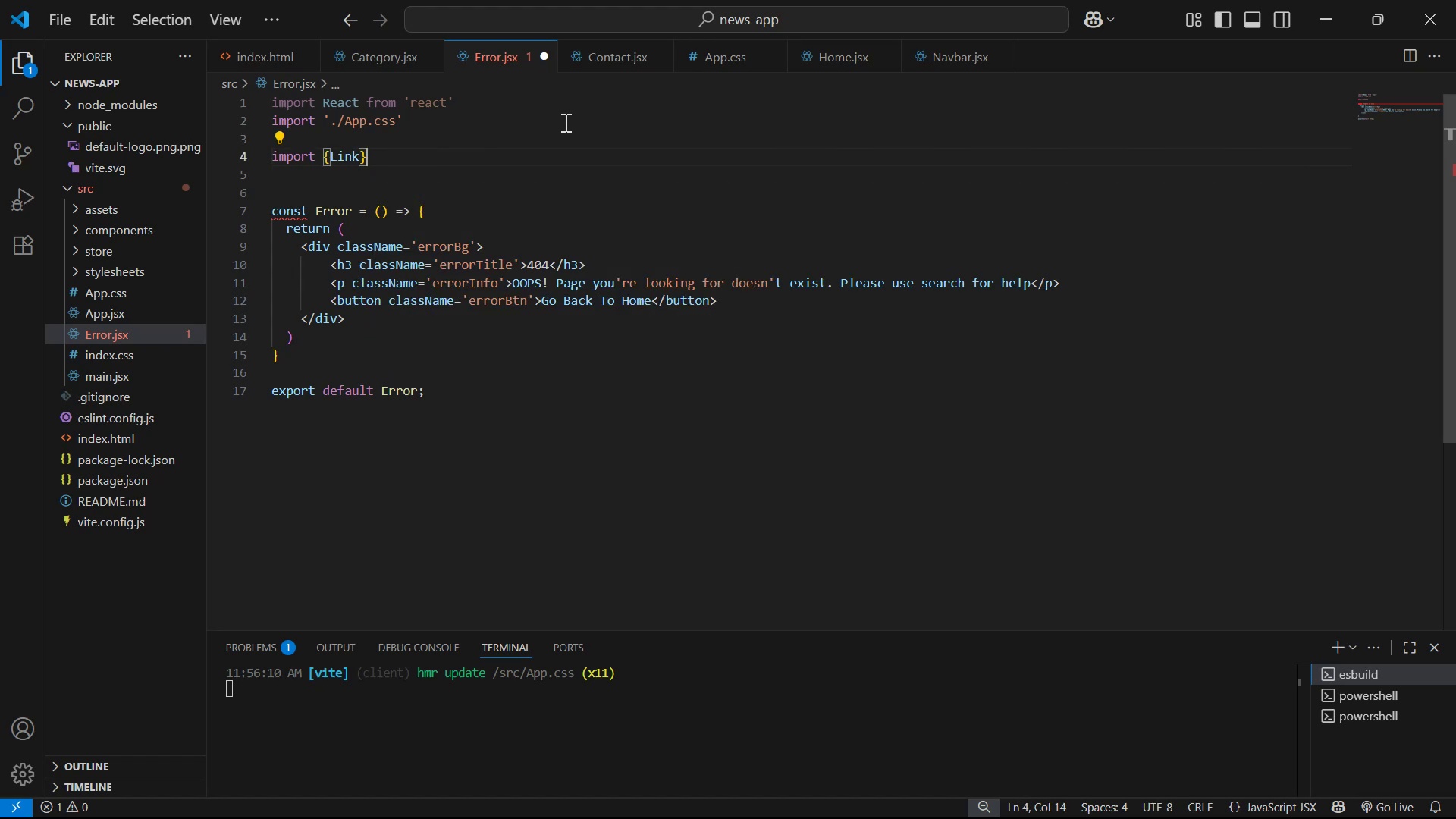 
type( from 're)
 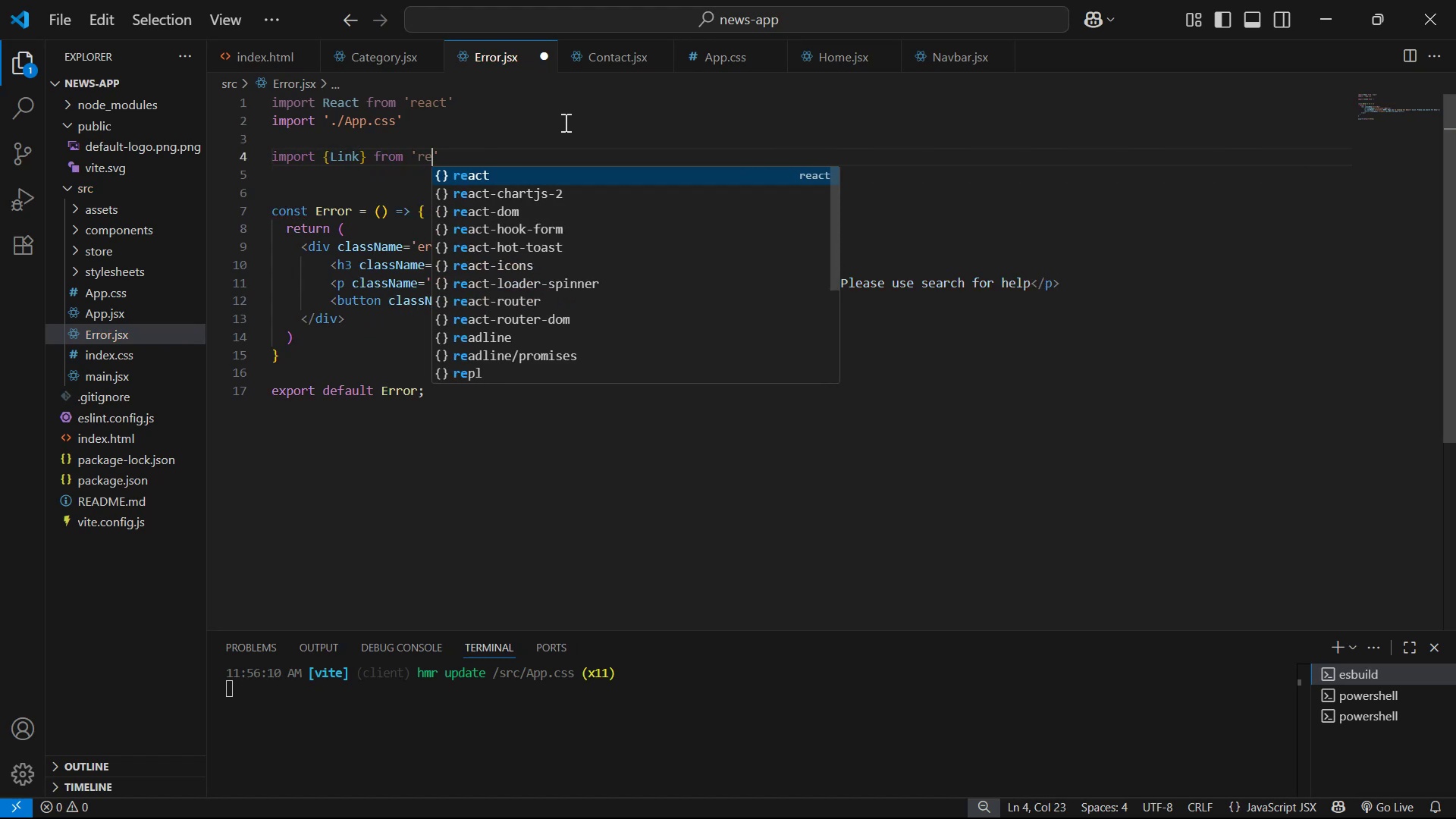 
key(ArrowDown)
 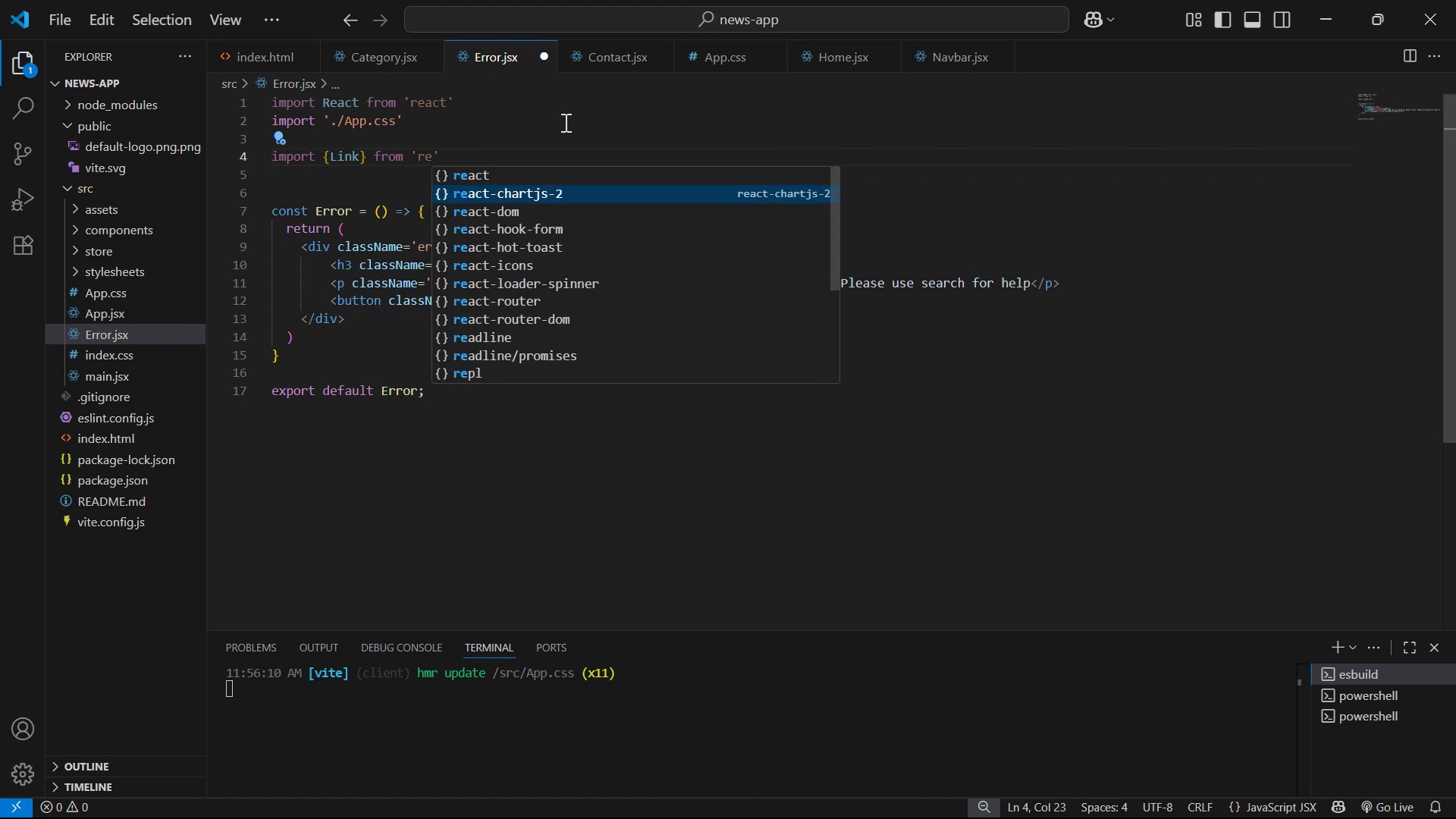 
key(ArrowDown)
 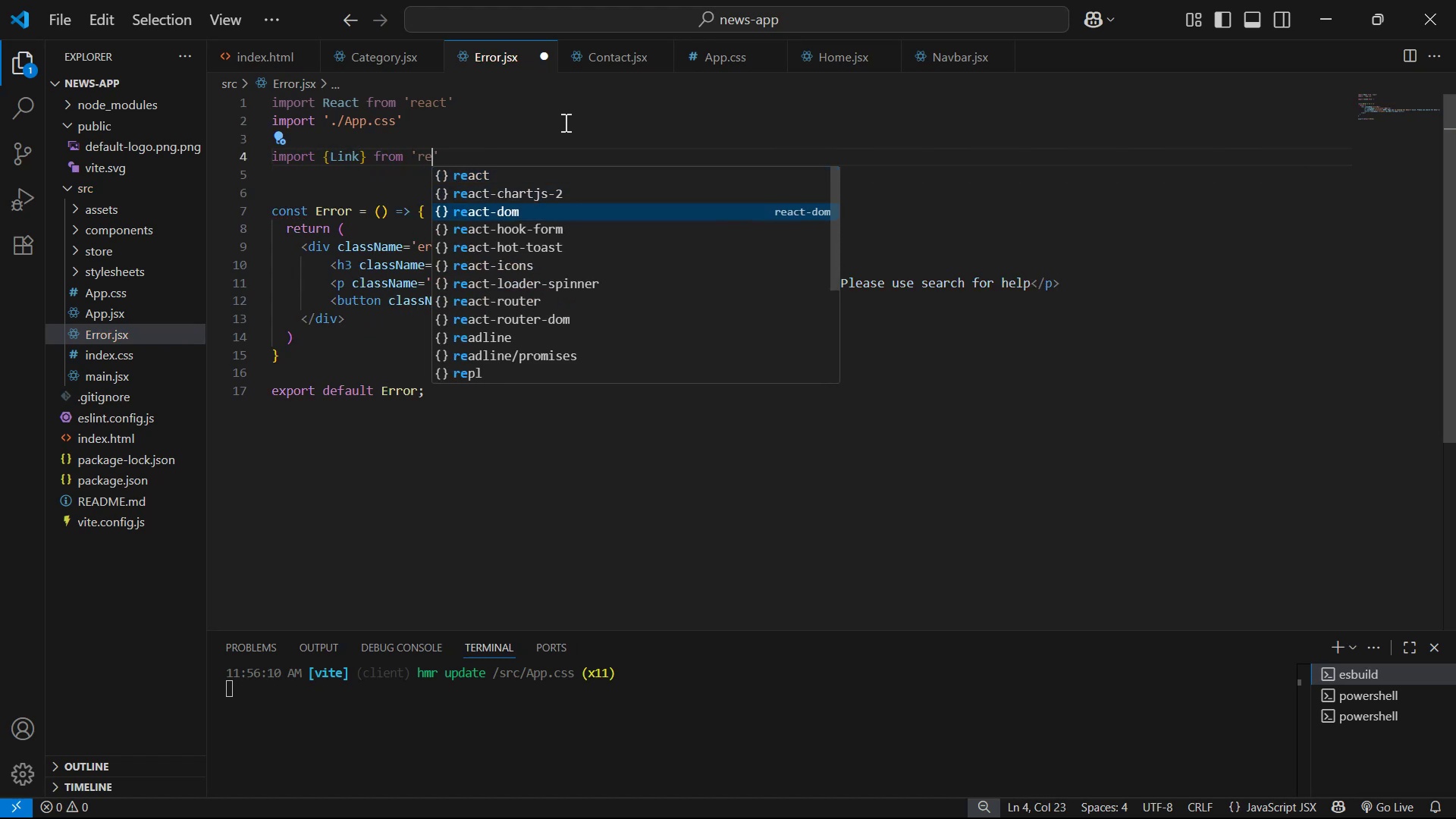 
key(ArrowDown)
 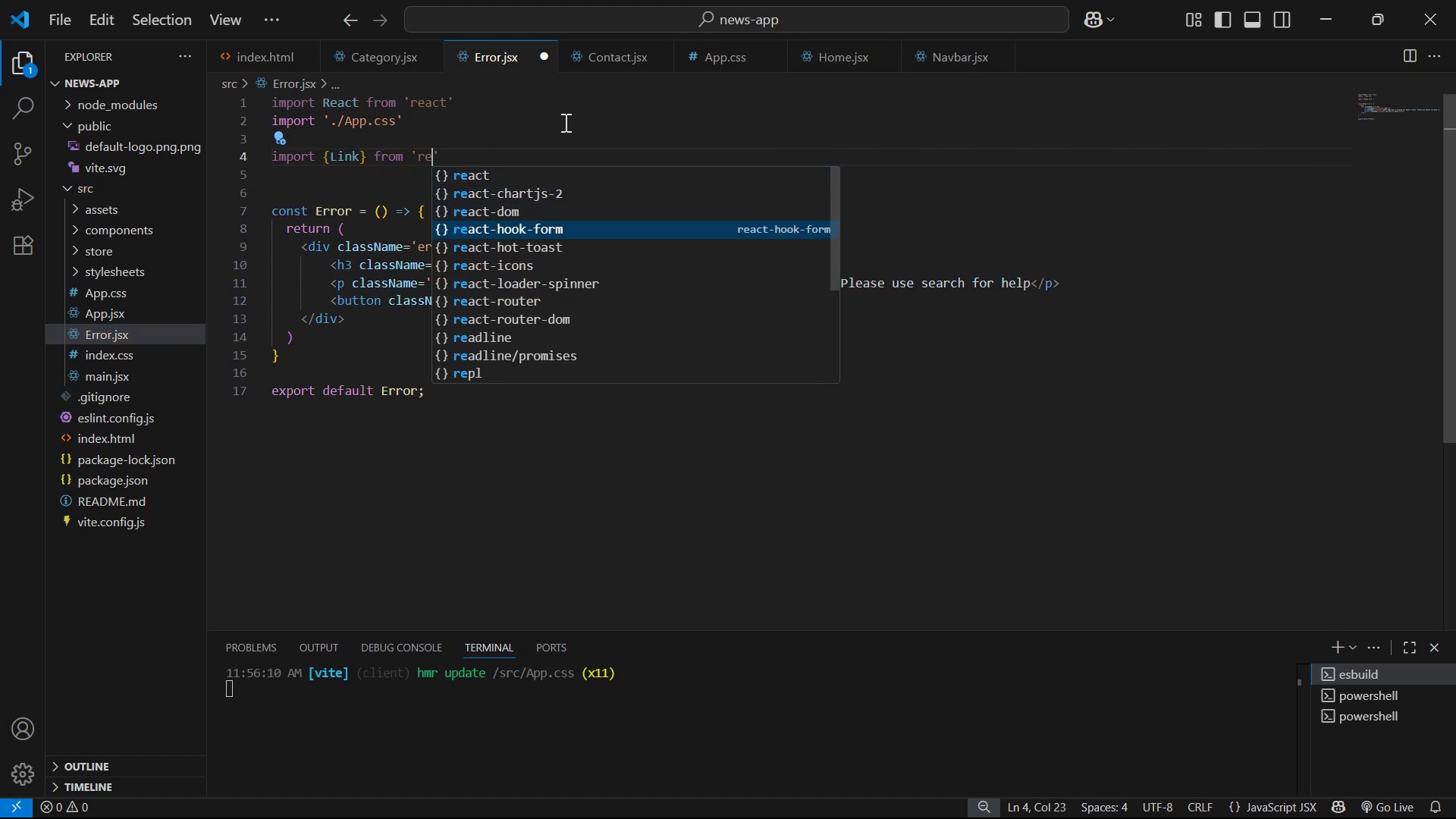 
key(ArrowDown)
 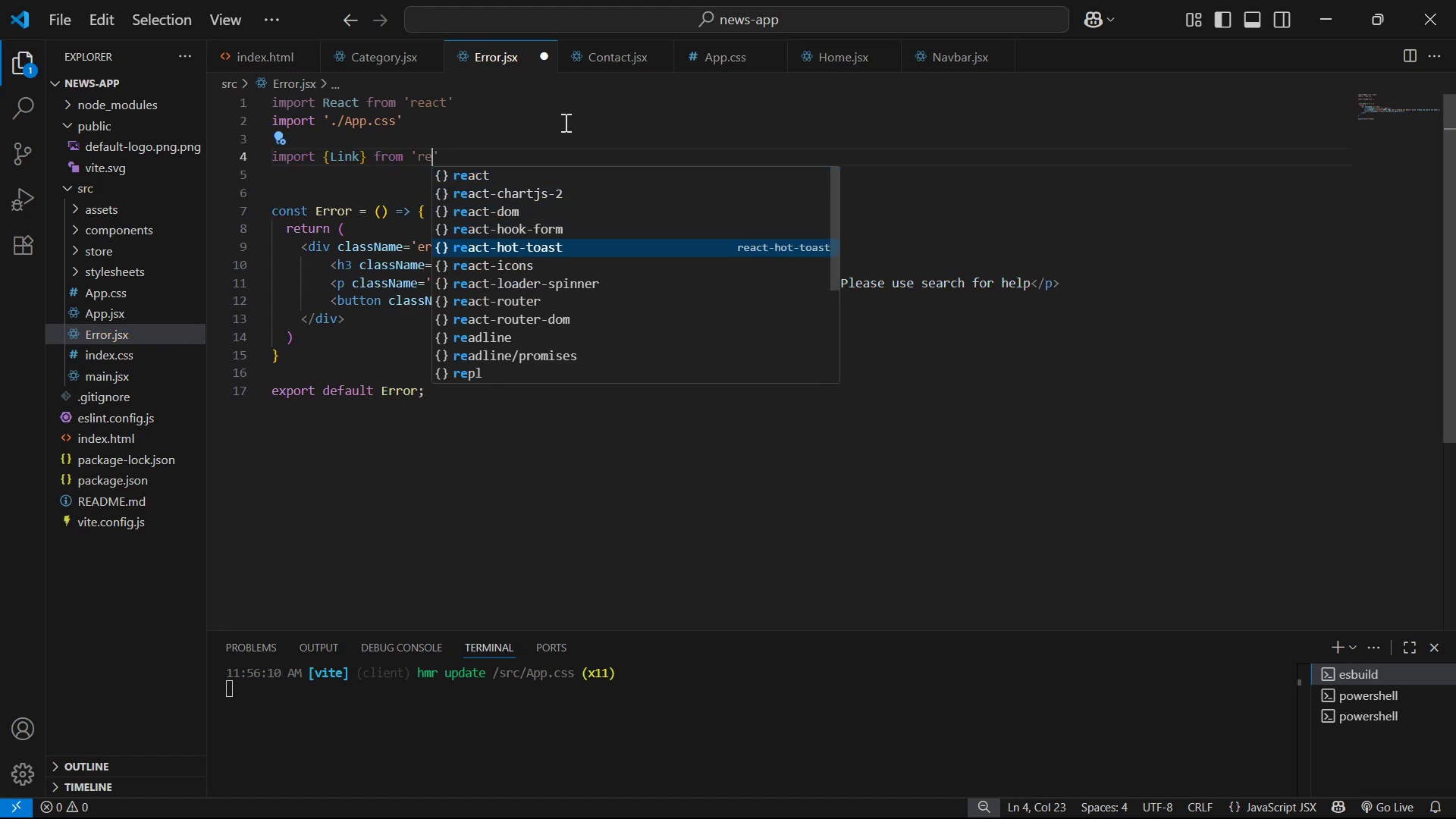 
key(ArrowDown)
 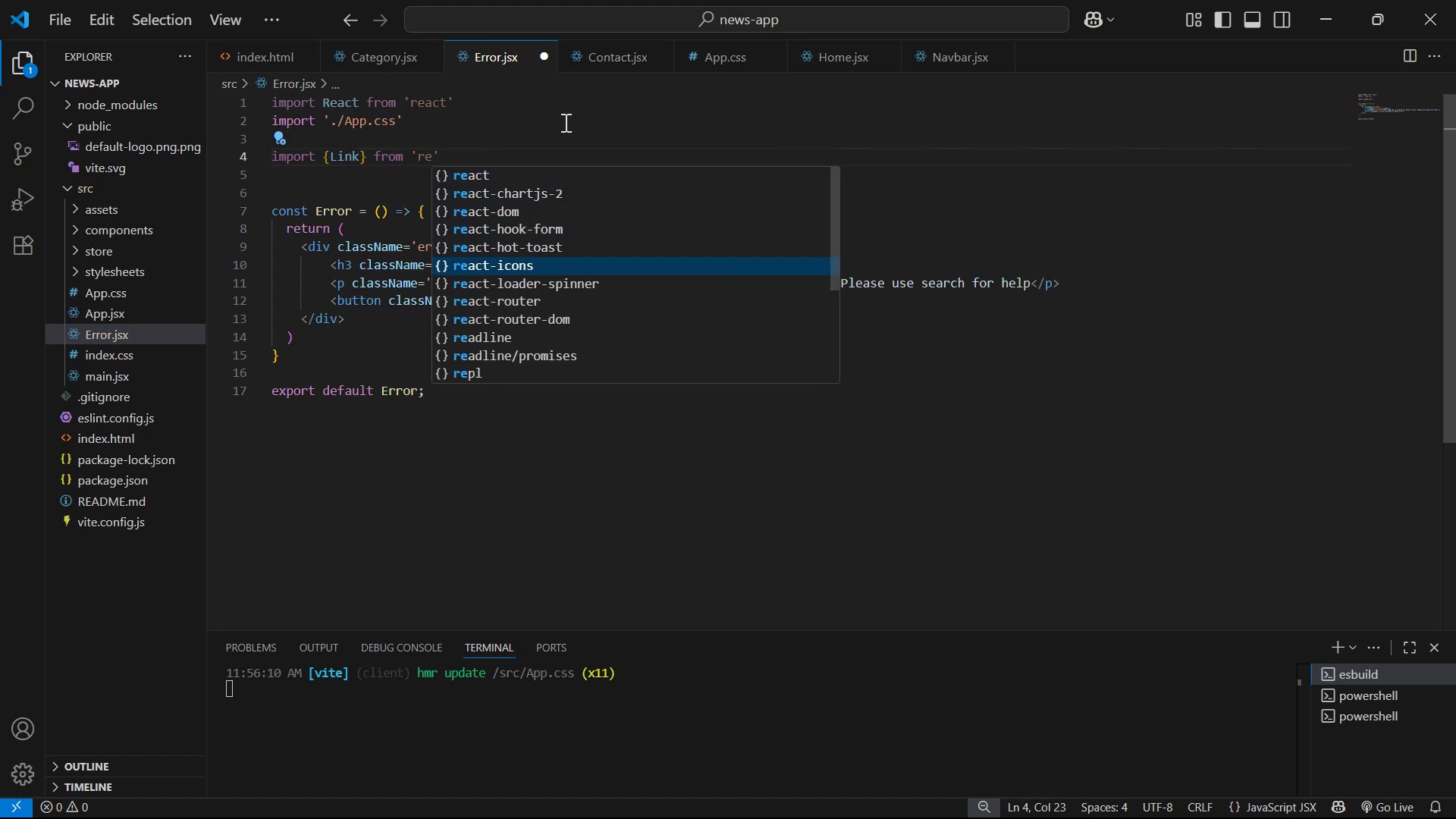 
key(ArrowDown)
 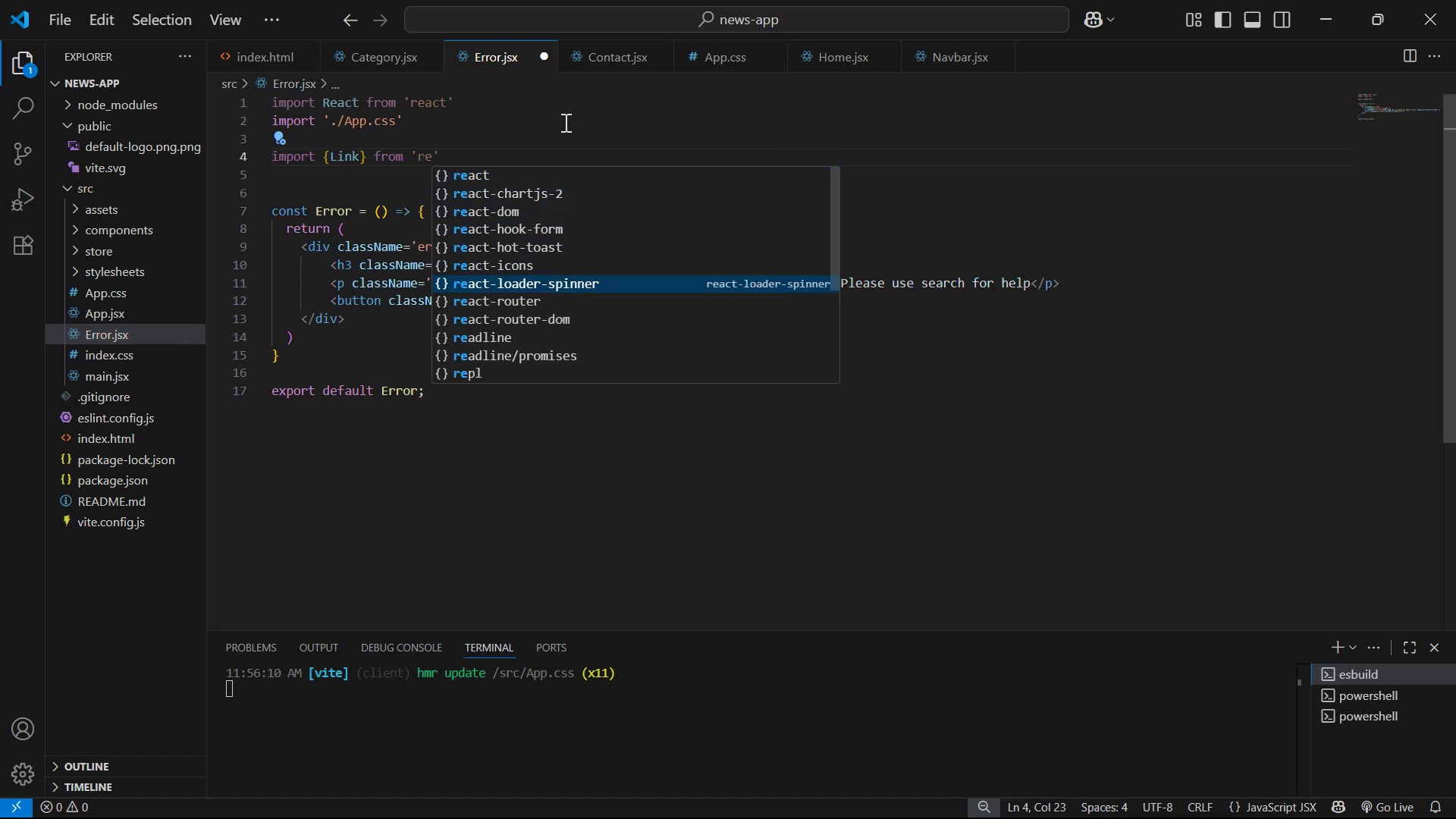 
key(ArrowDown)
 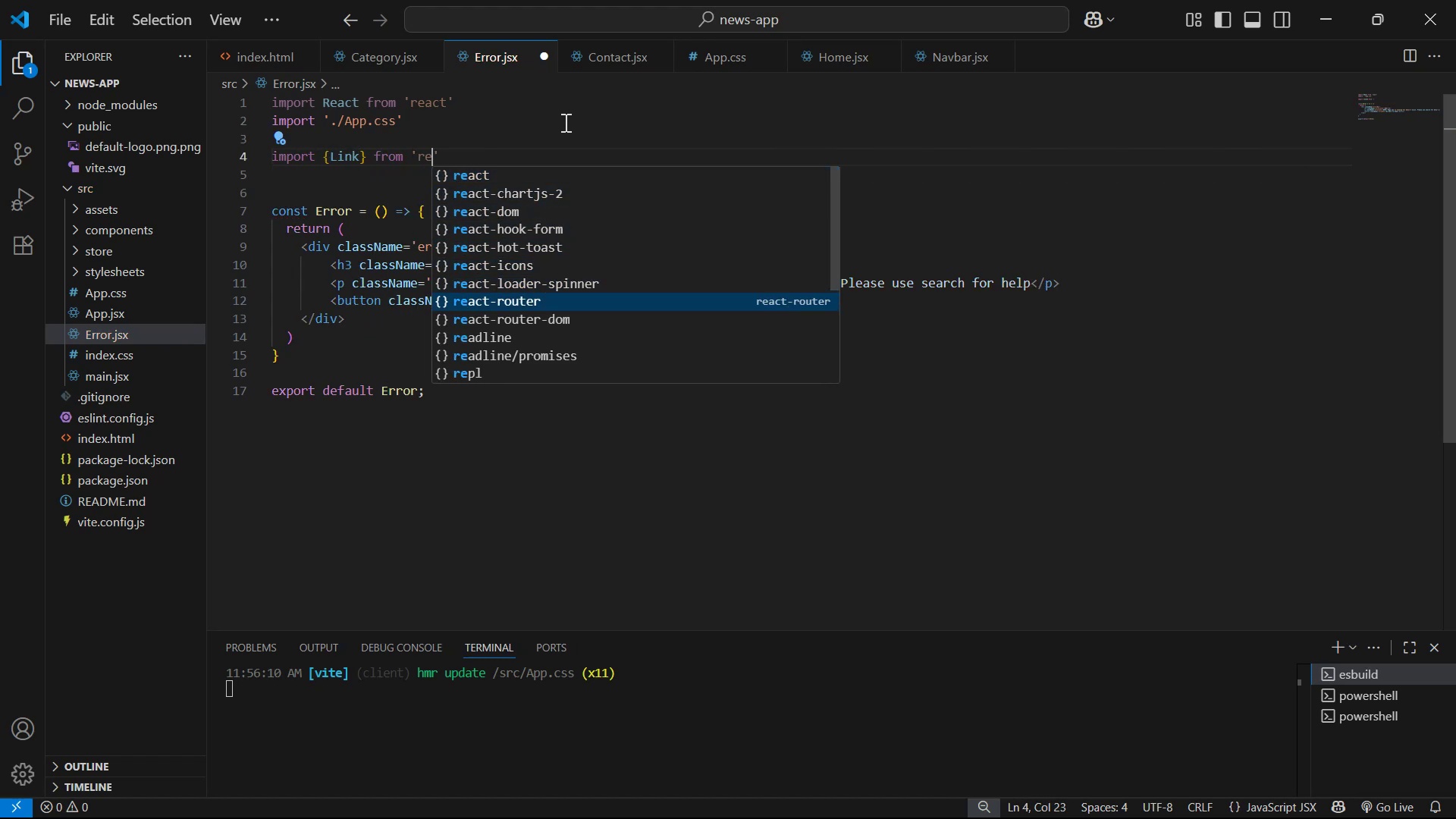 
key(Enter)
 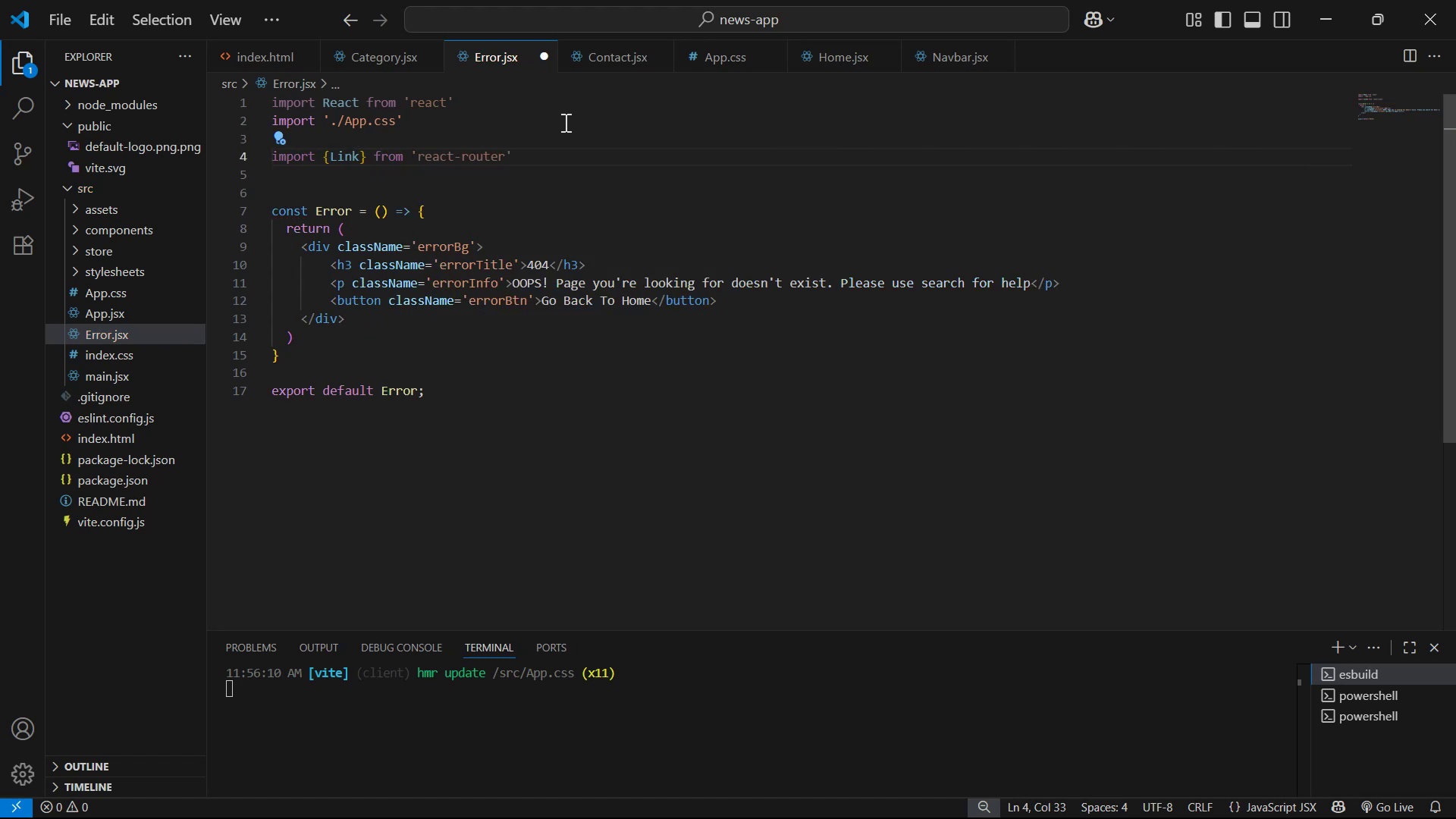 
key(Control+Z)
 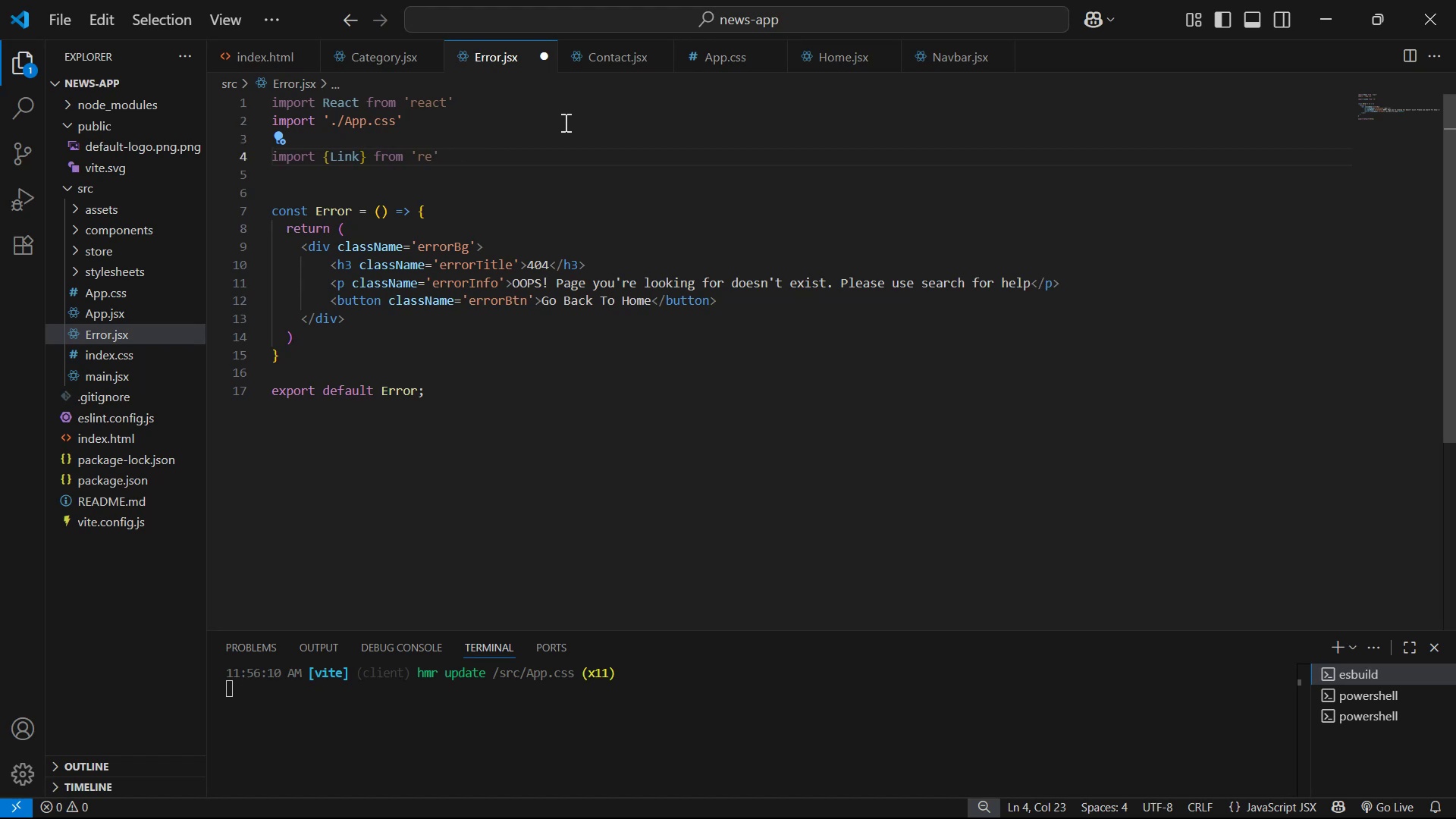 
key(A)
 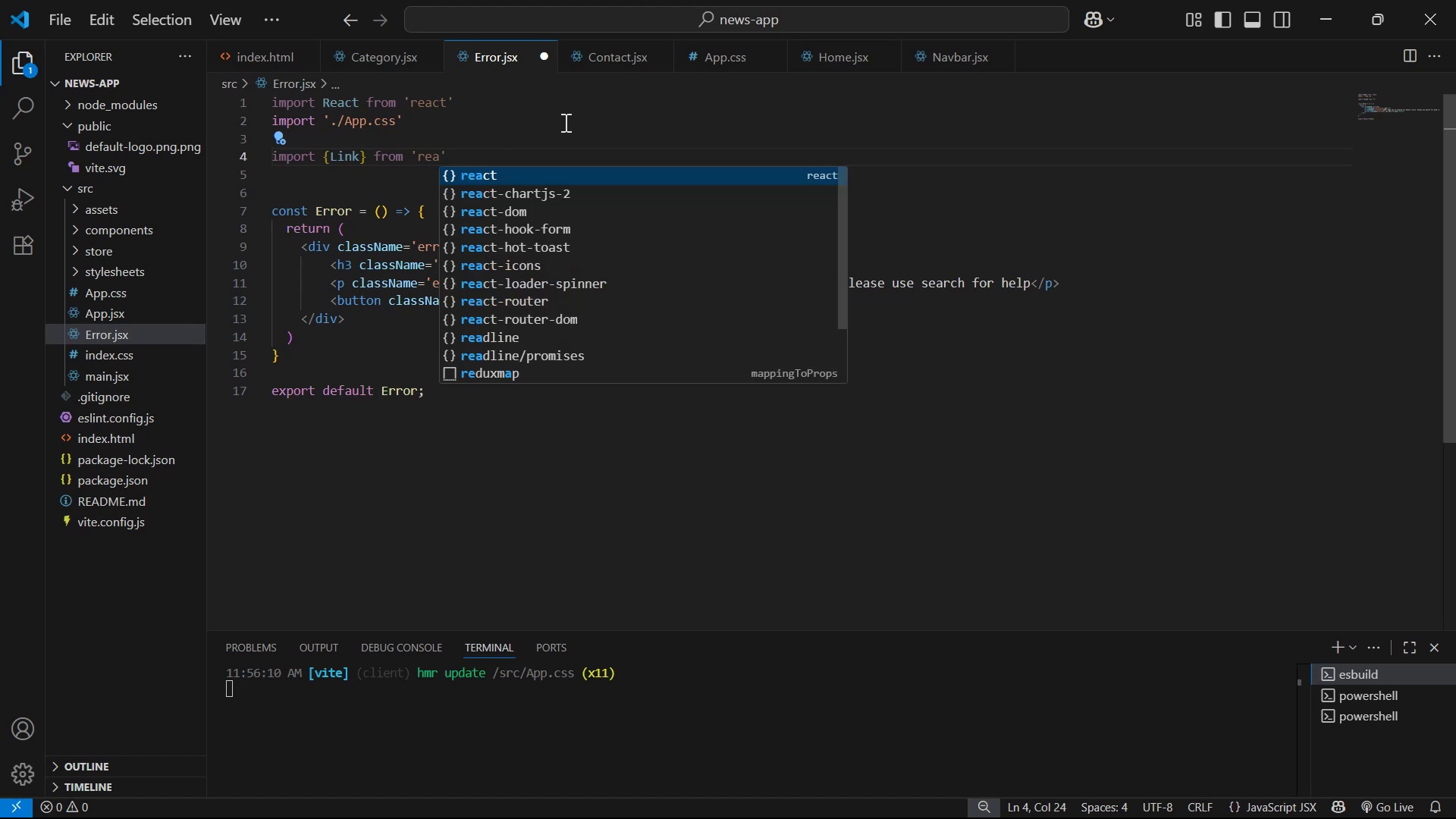 
key(ArrowDown)
 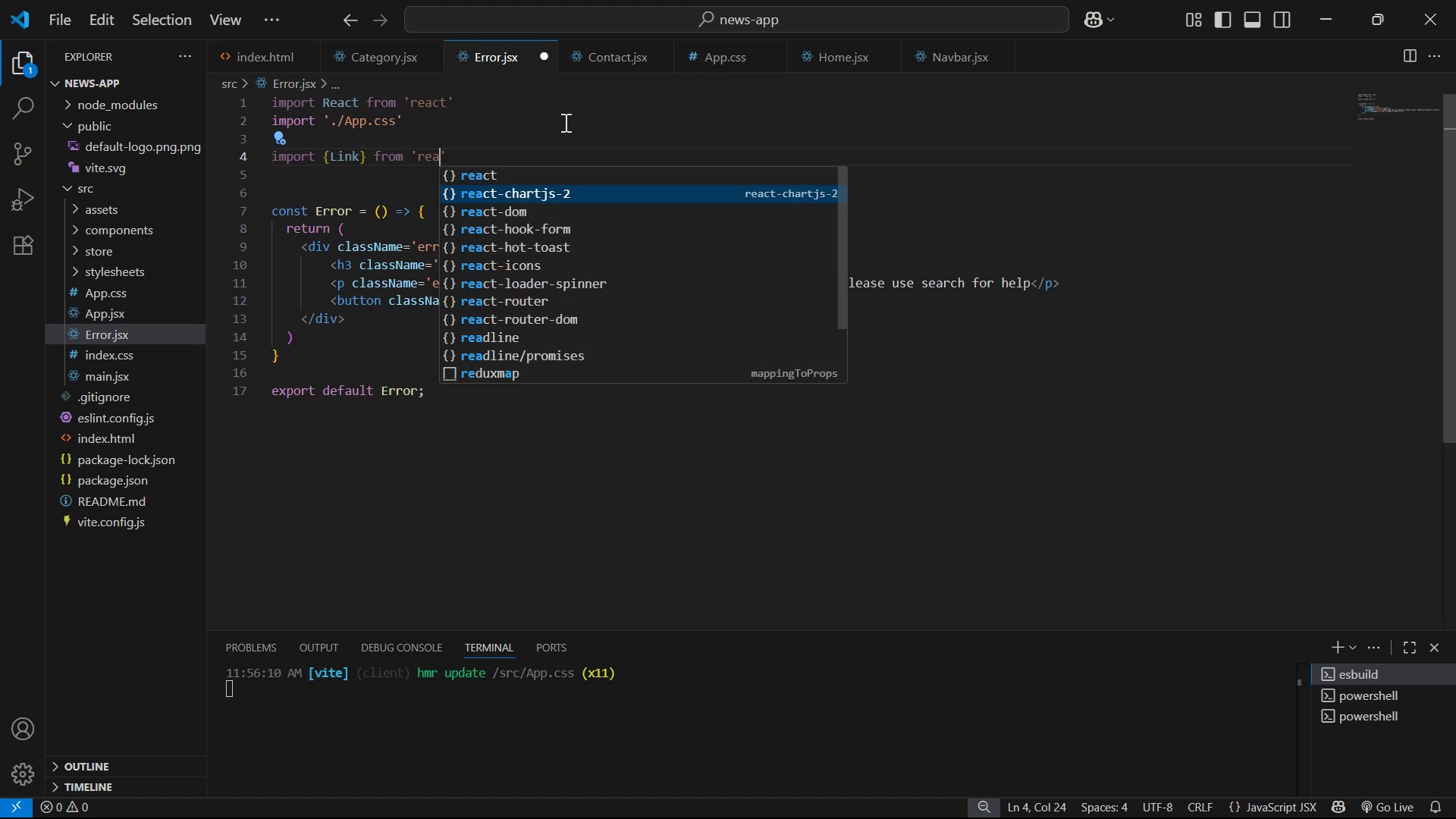 
key(ArrowDown)
 